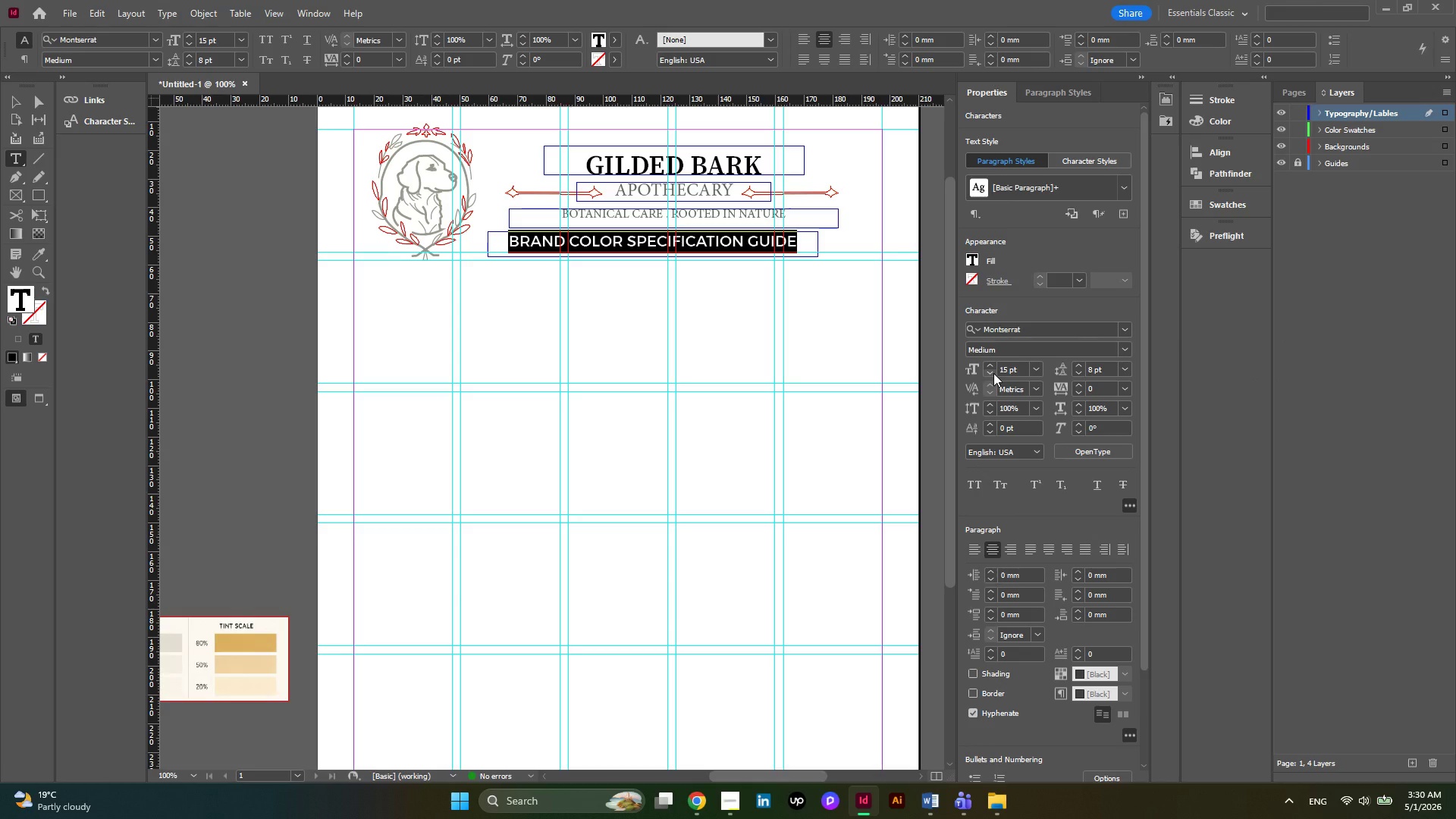 
left_click([1126, 353])
 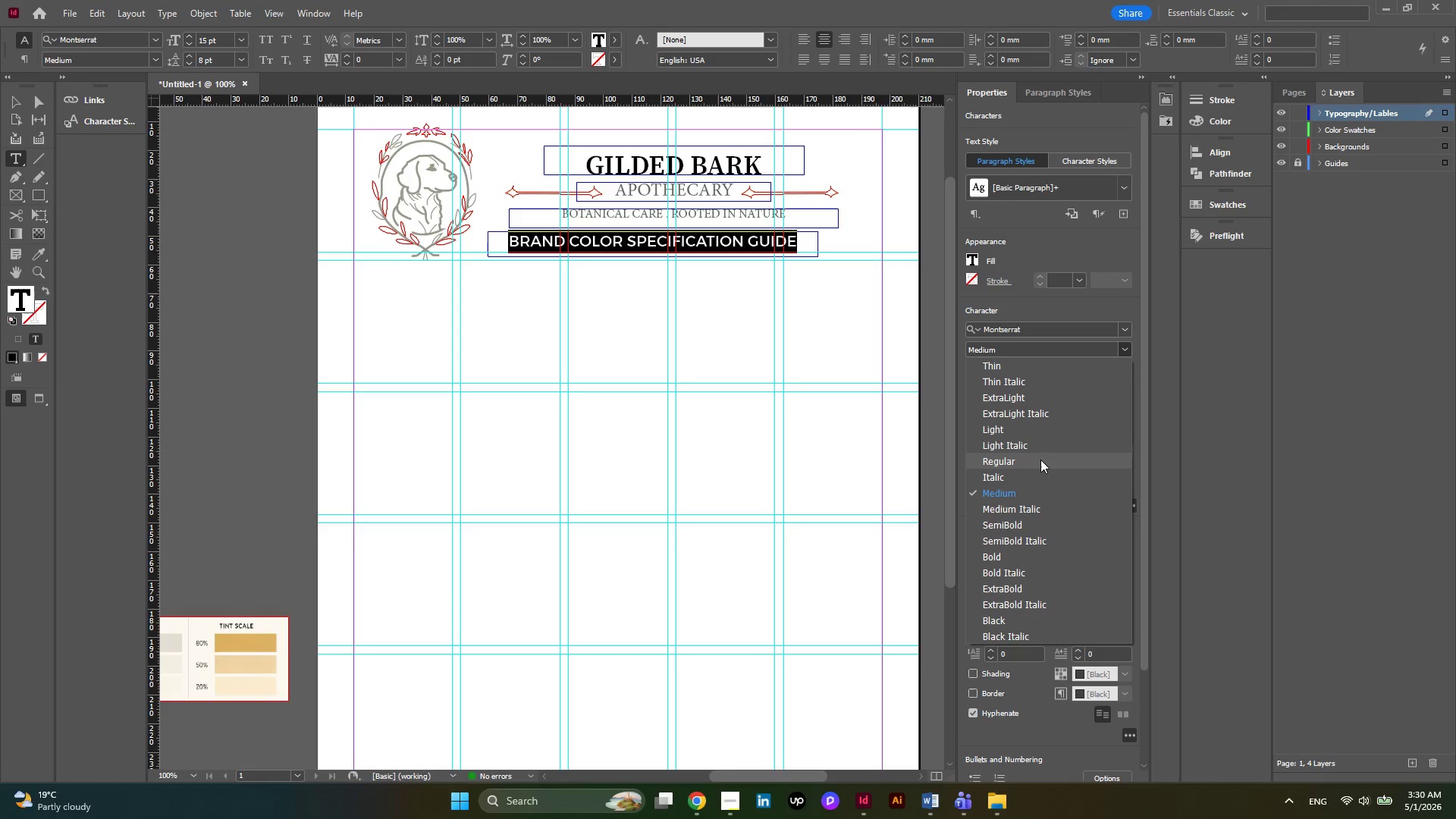 
left_click([1040, 460])
 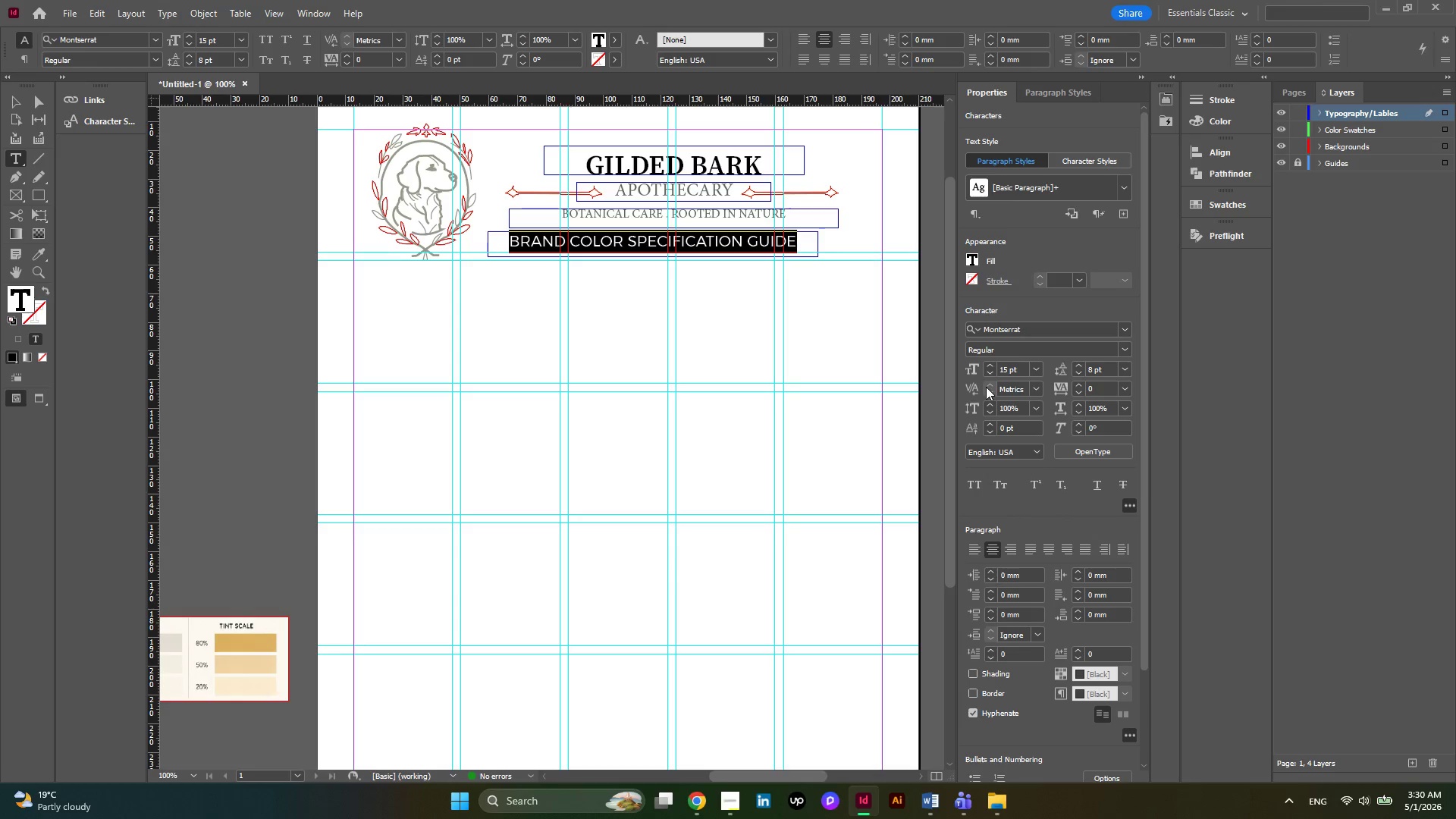 
left_click([989, 375])
 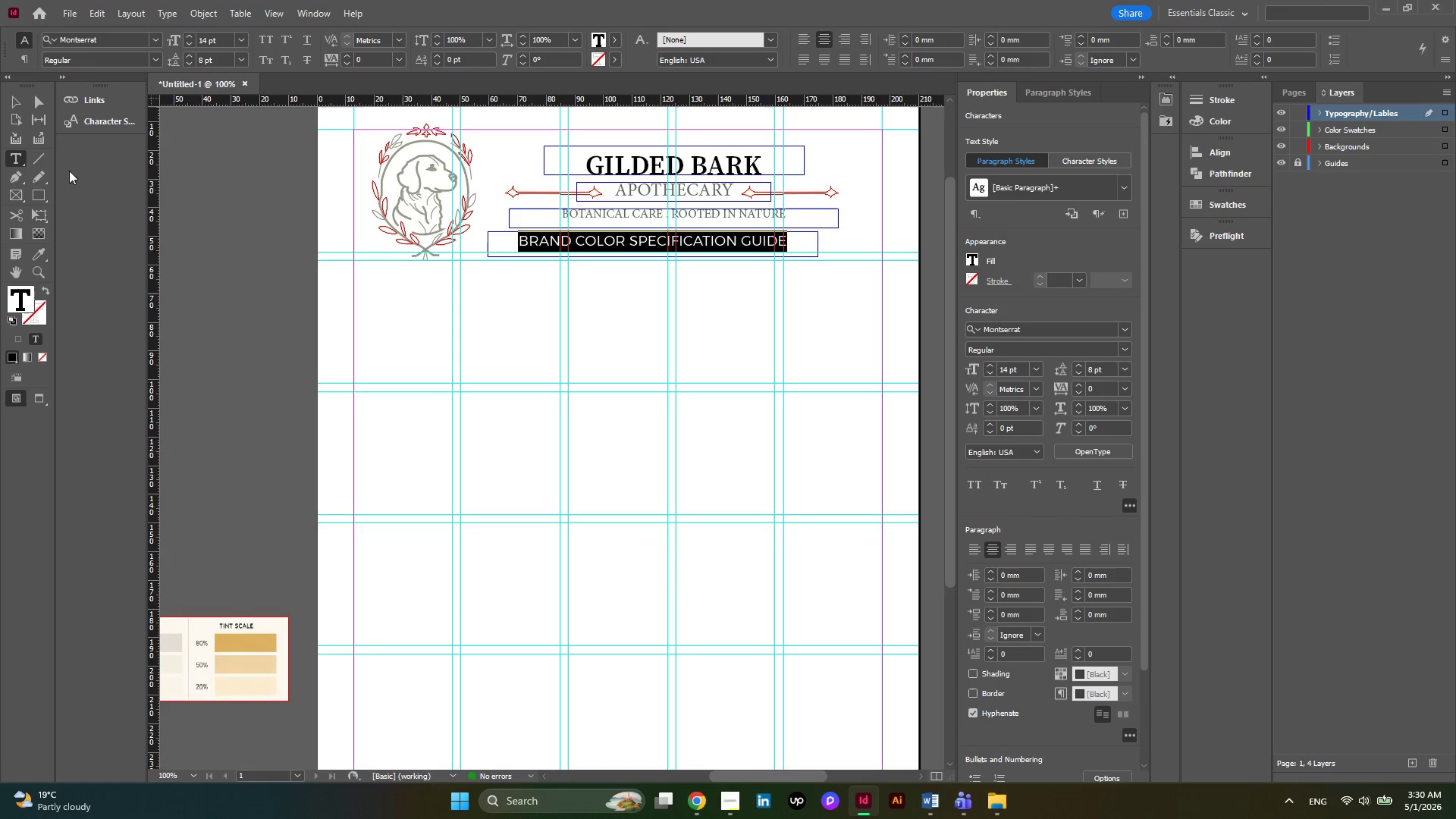 
left_click([13, 100])
 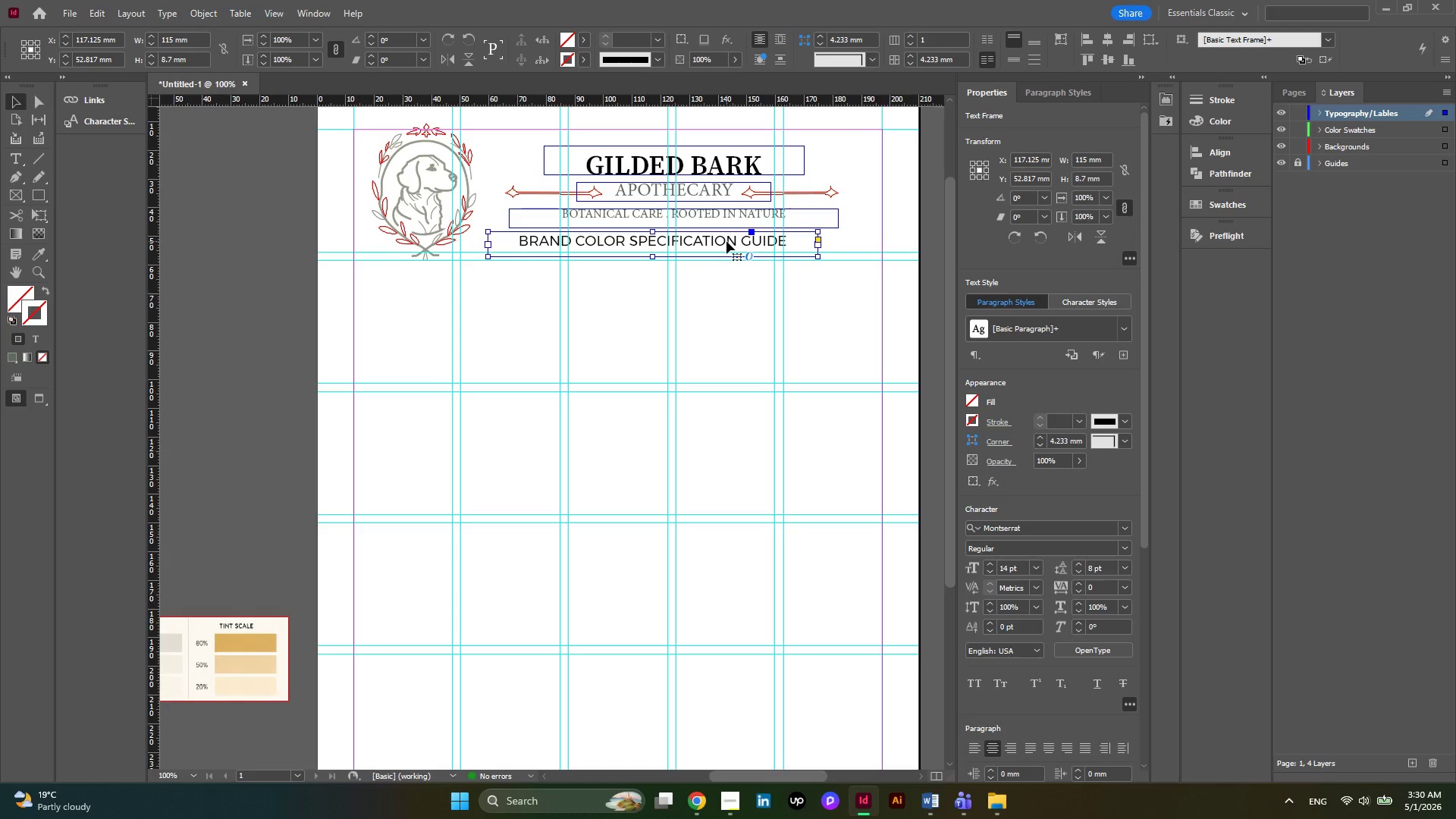 
left_click_drag(start_coordinate=[725, 241], to_coordinate=[737, 248])
 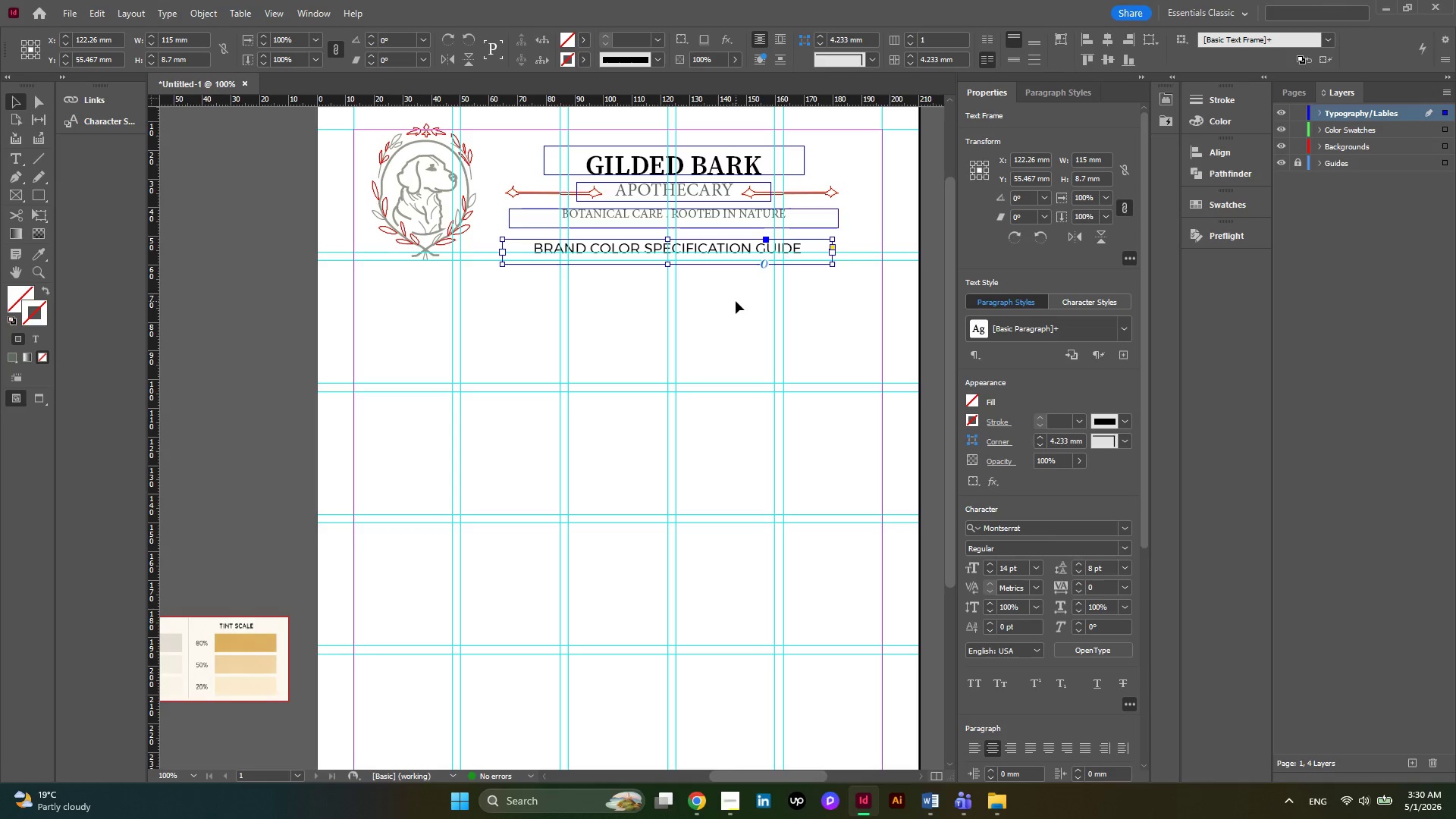 
left_click([736, 301])
 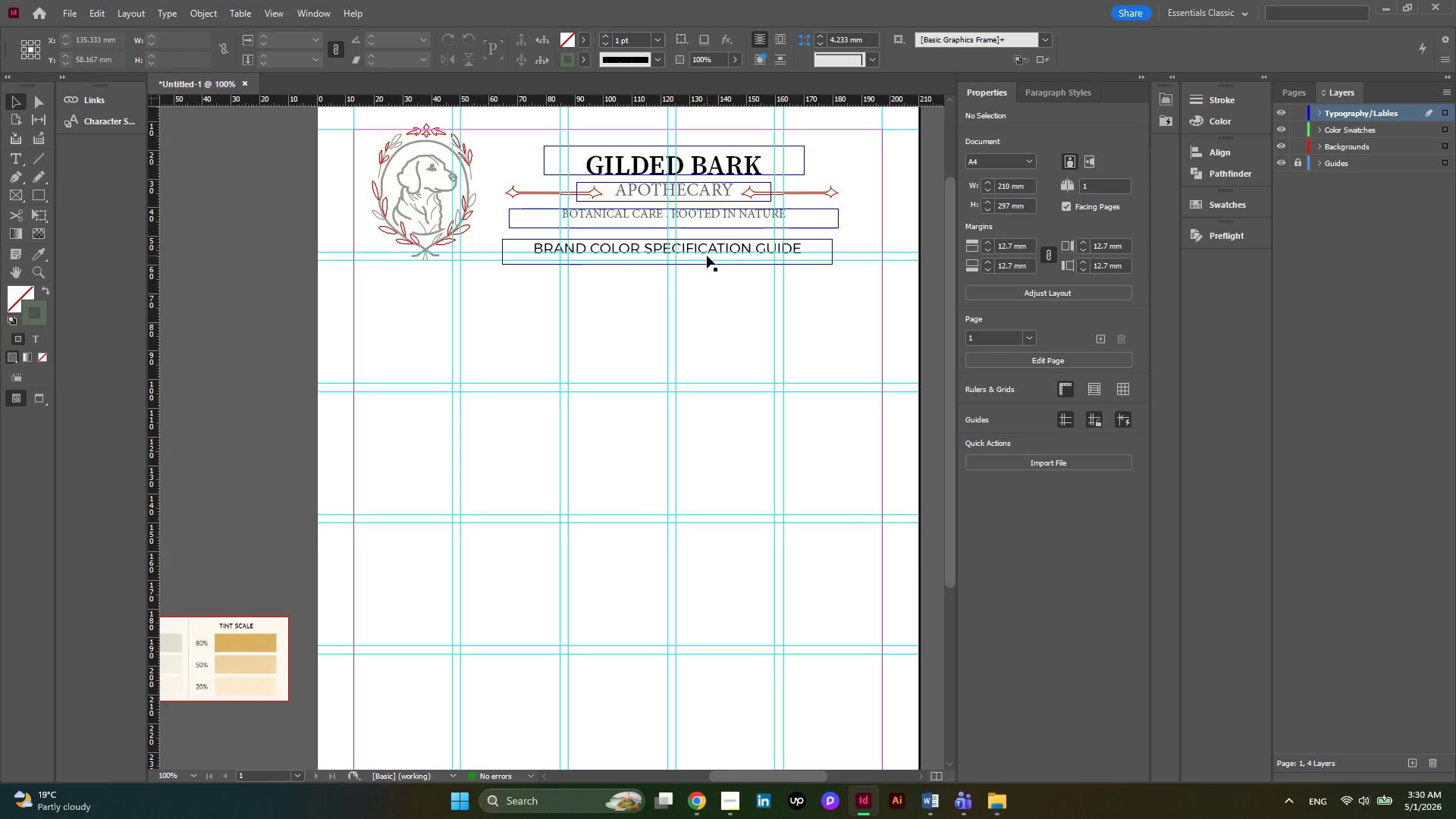 
left_click([711, 251])
 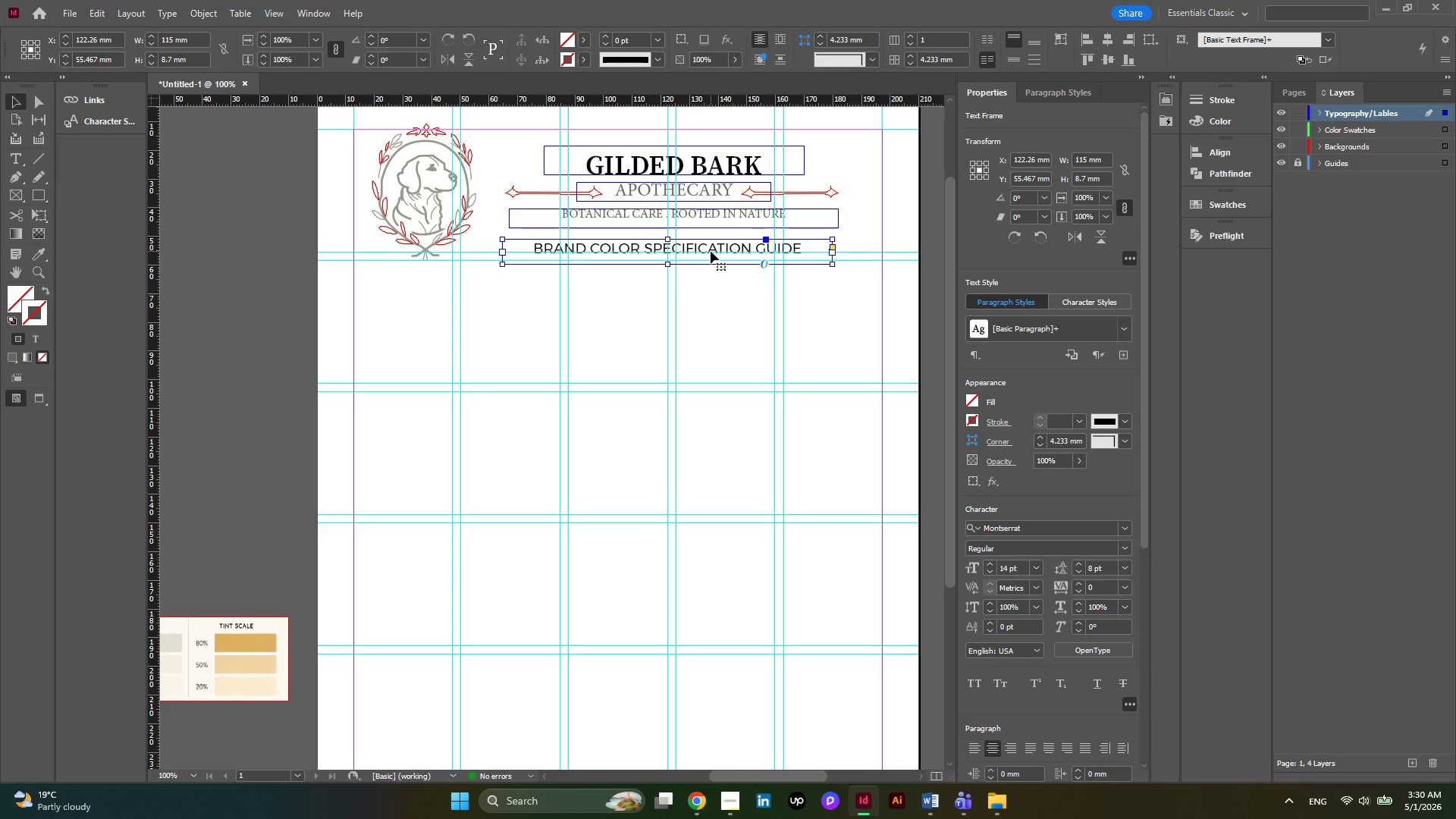 
key(ArrowUp)
 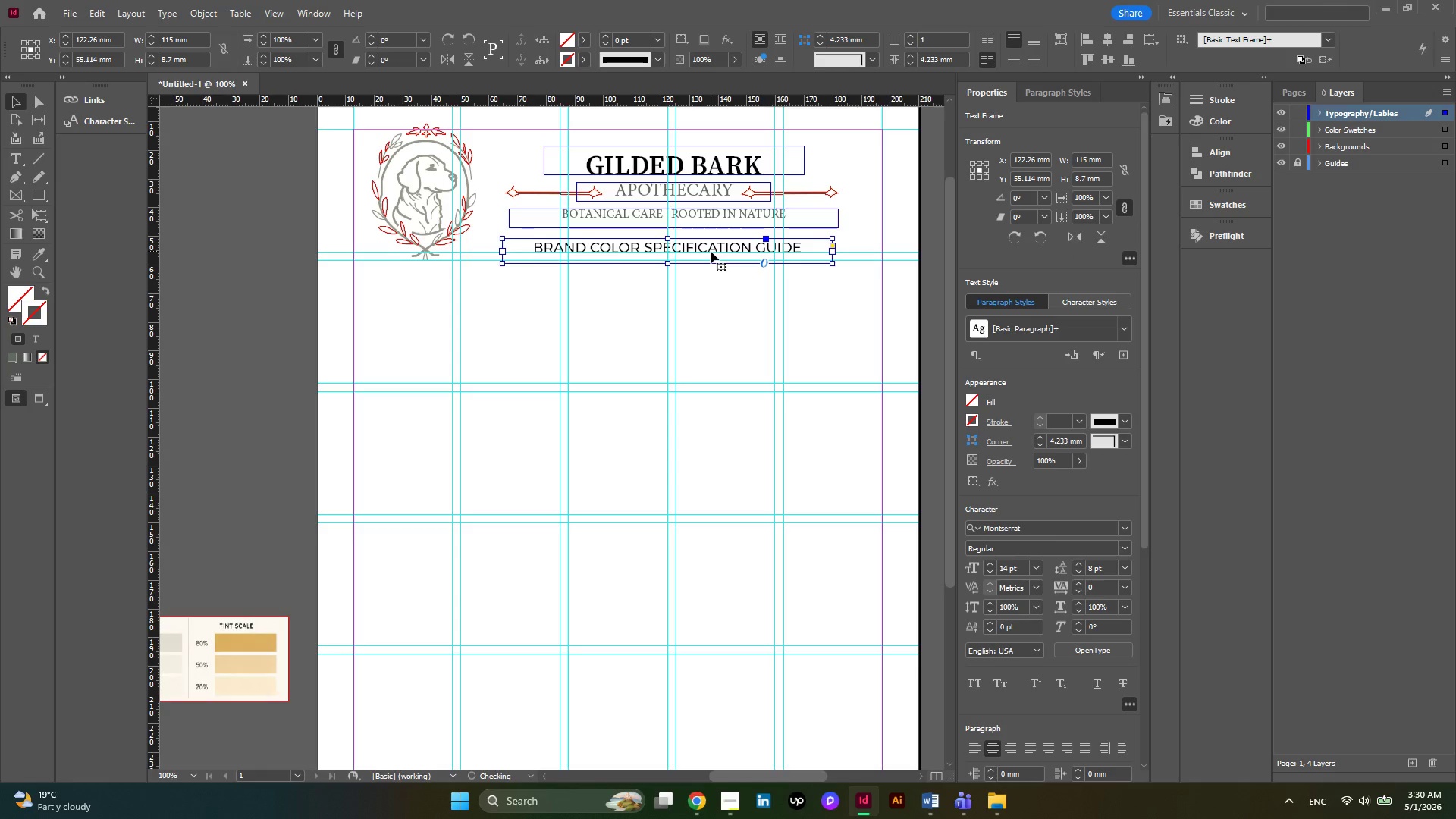 
key(ArrowUp)
 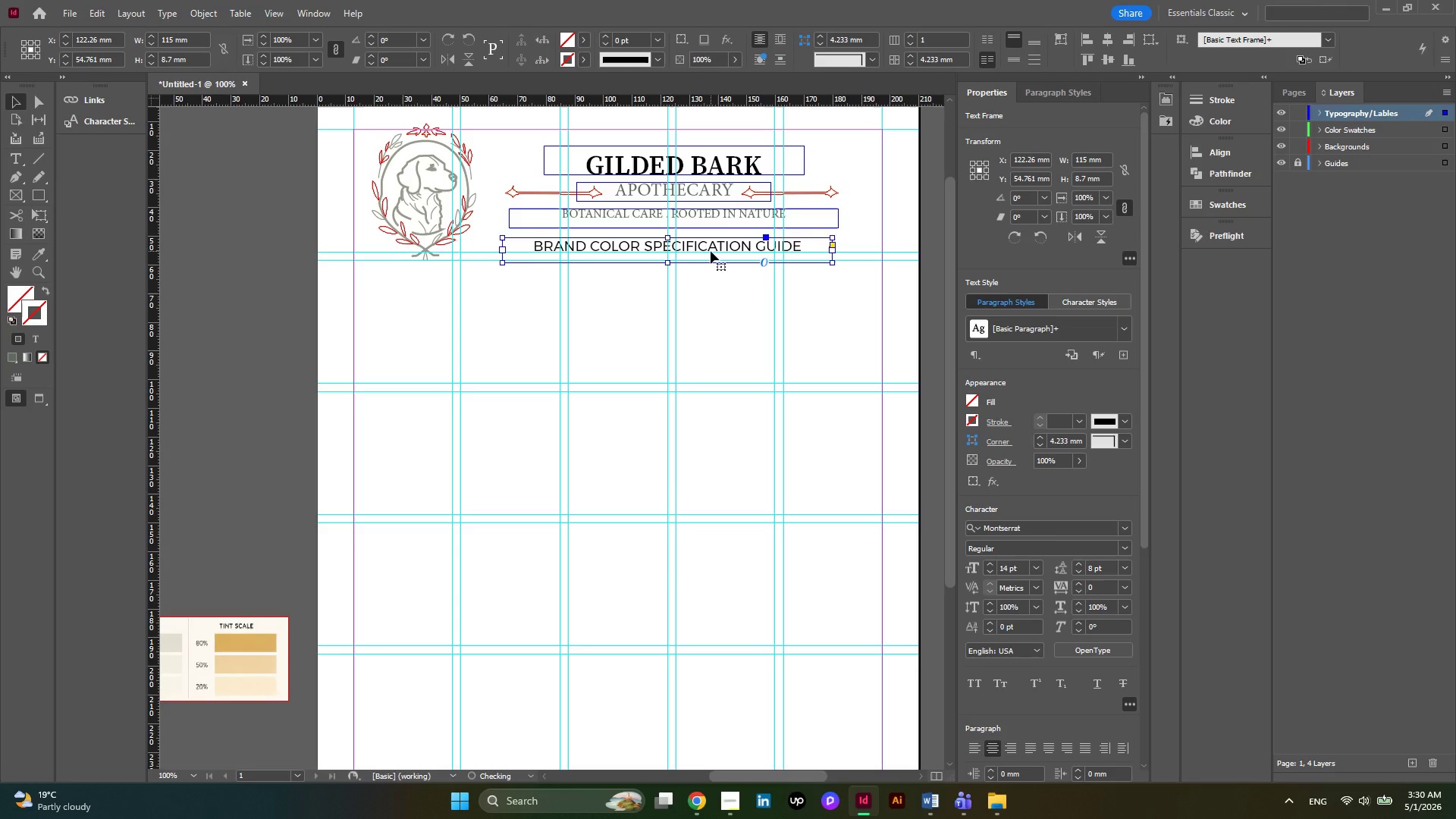 
key(ArrowUp)
 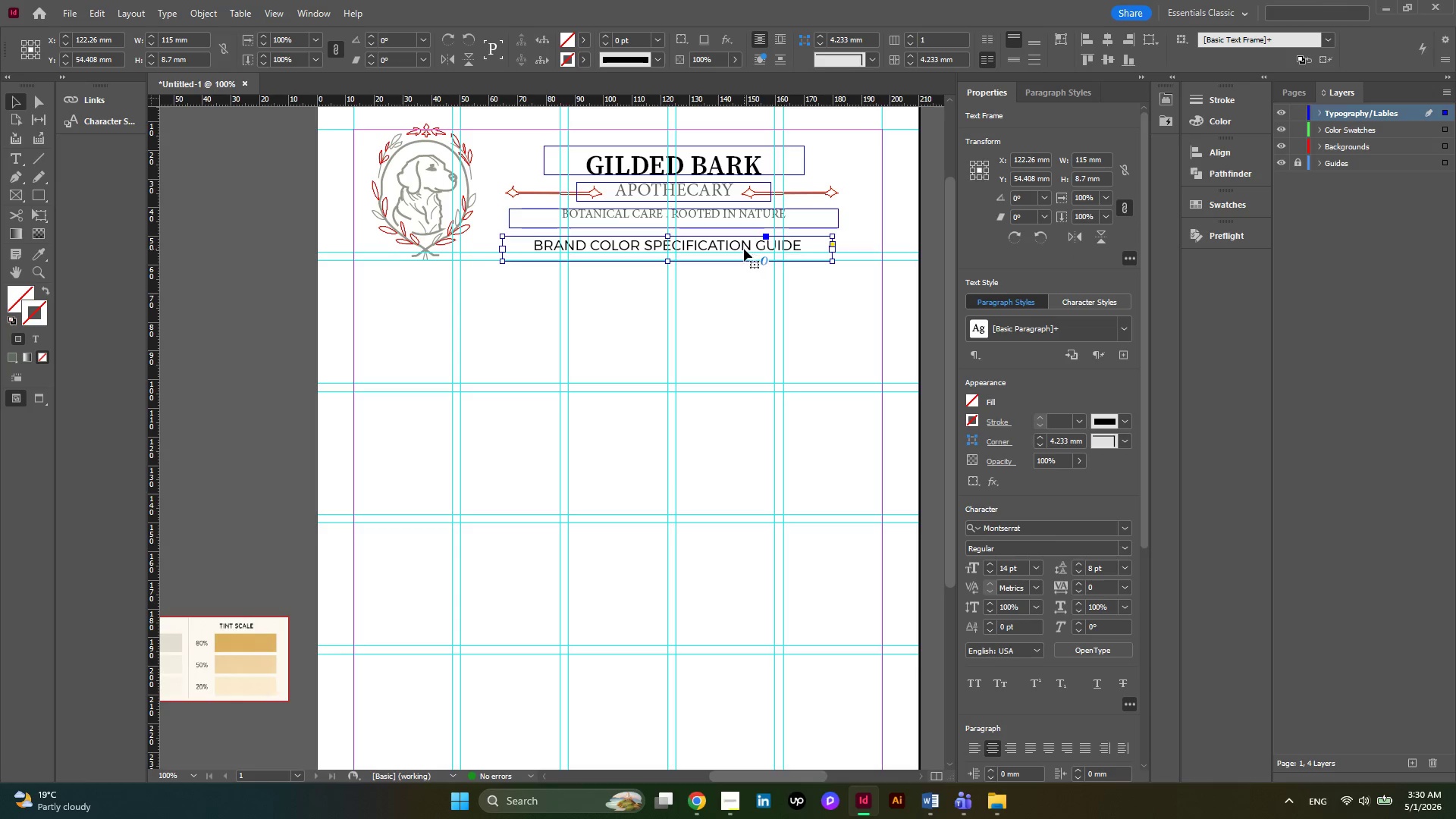 
hold_key(key=AltLeft, duration=0.42)
scroll: coordinate [677, 308], scroll_direction: down, amount: 1.0
 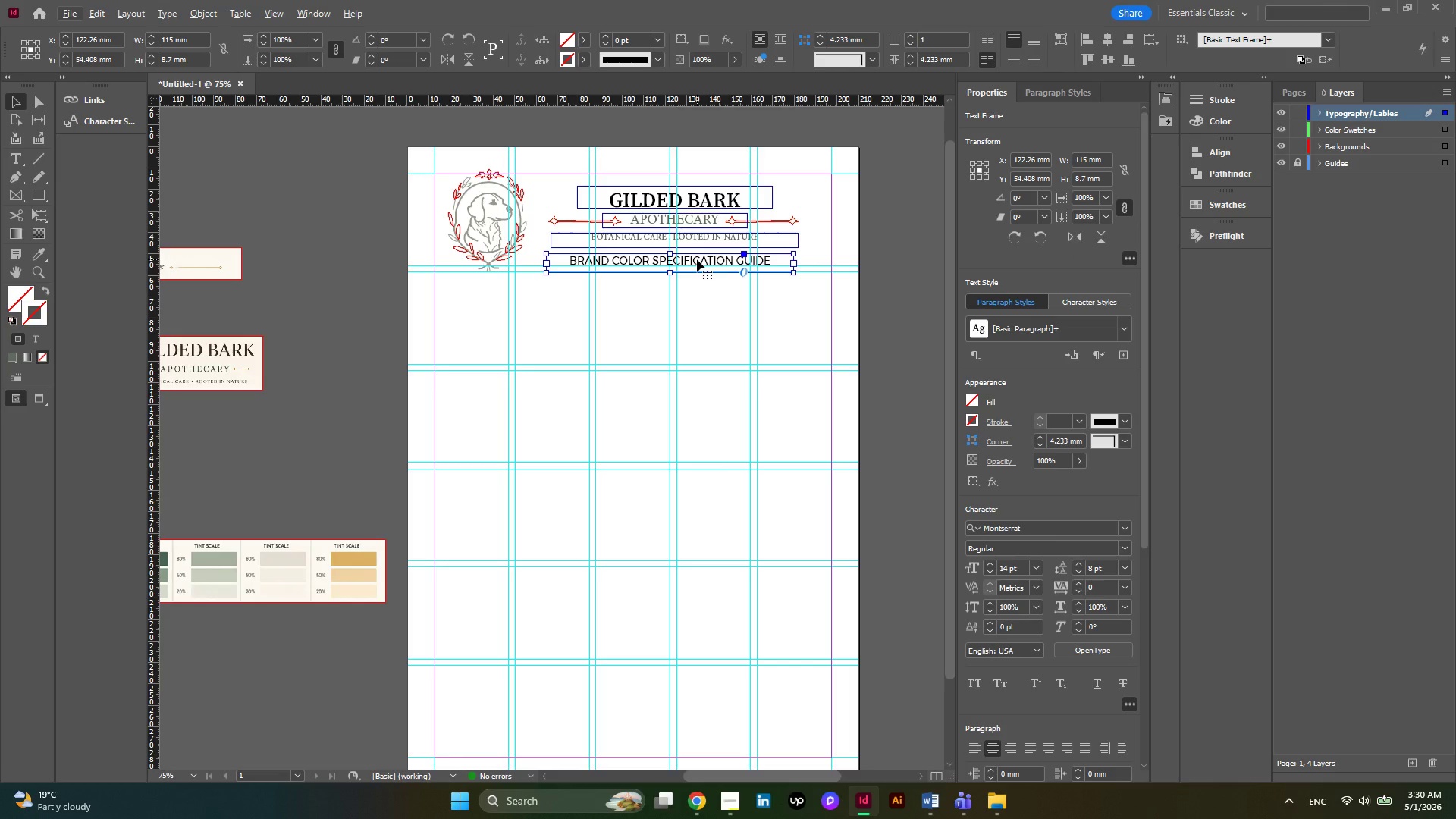 
wait(14.29)
 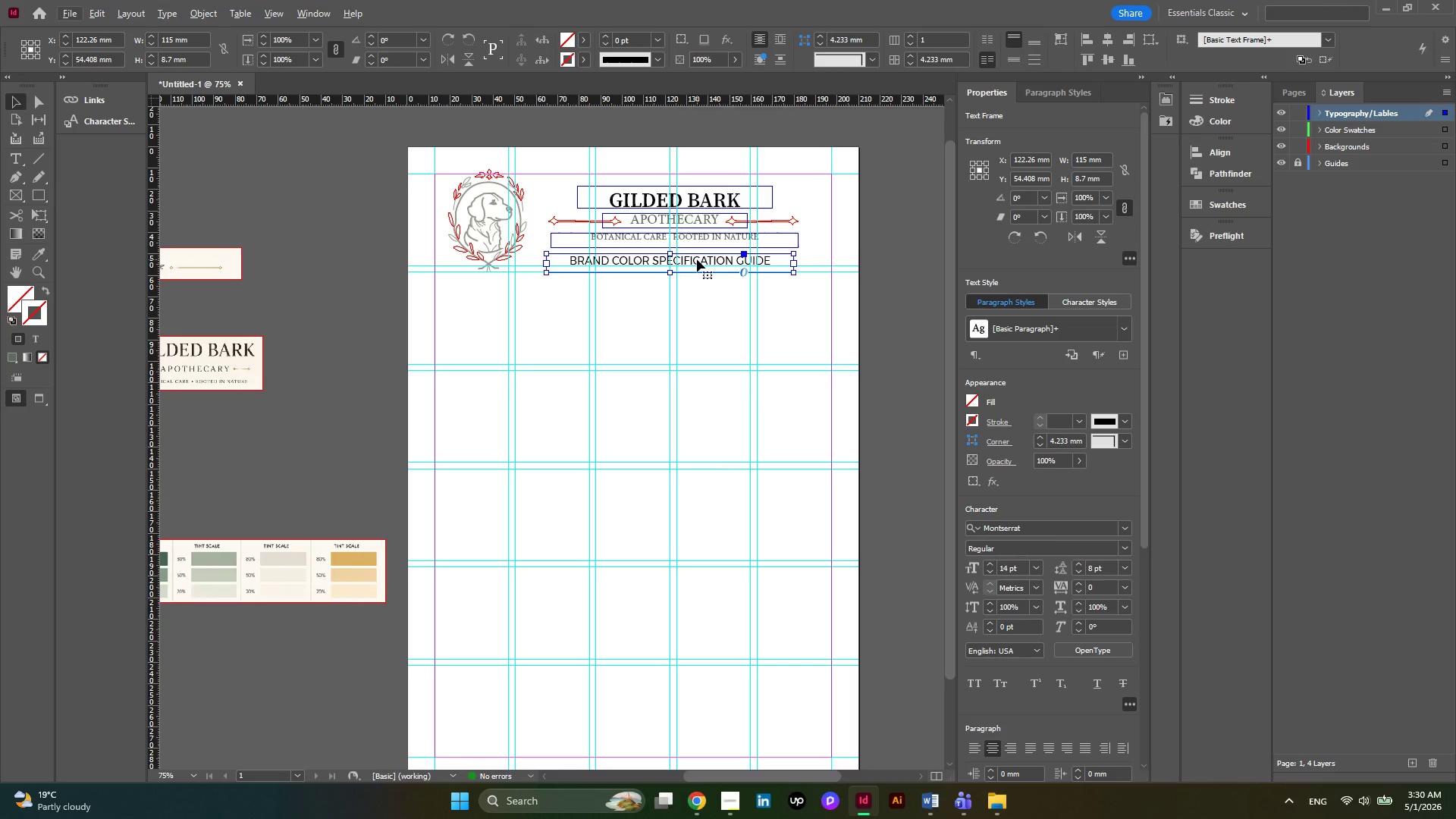 
left_click_drag(start_coordinate=[697, 259], to_coordinate=[702, 261])
 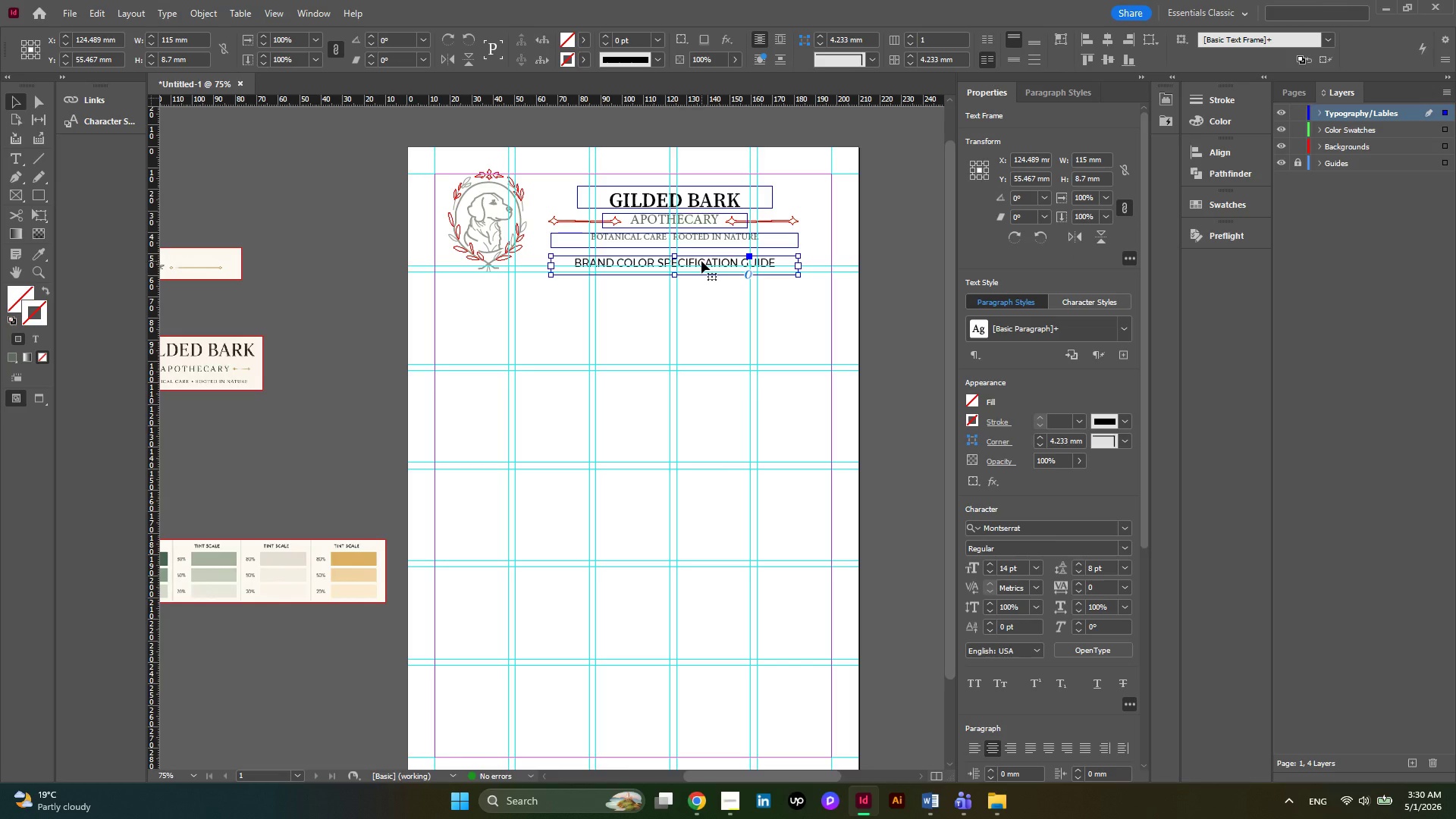 
wait(5.25)
 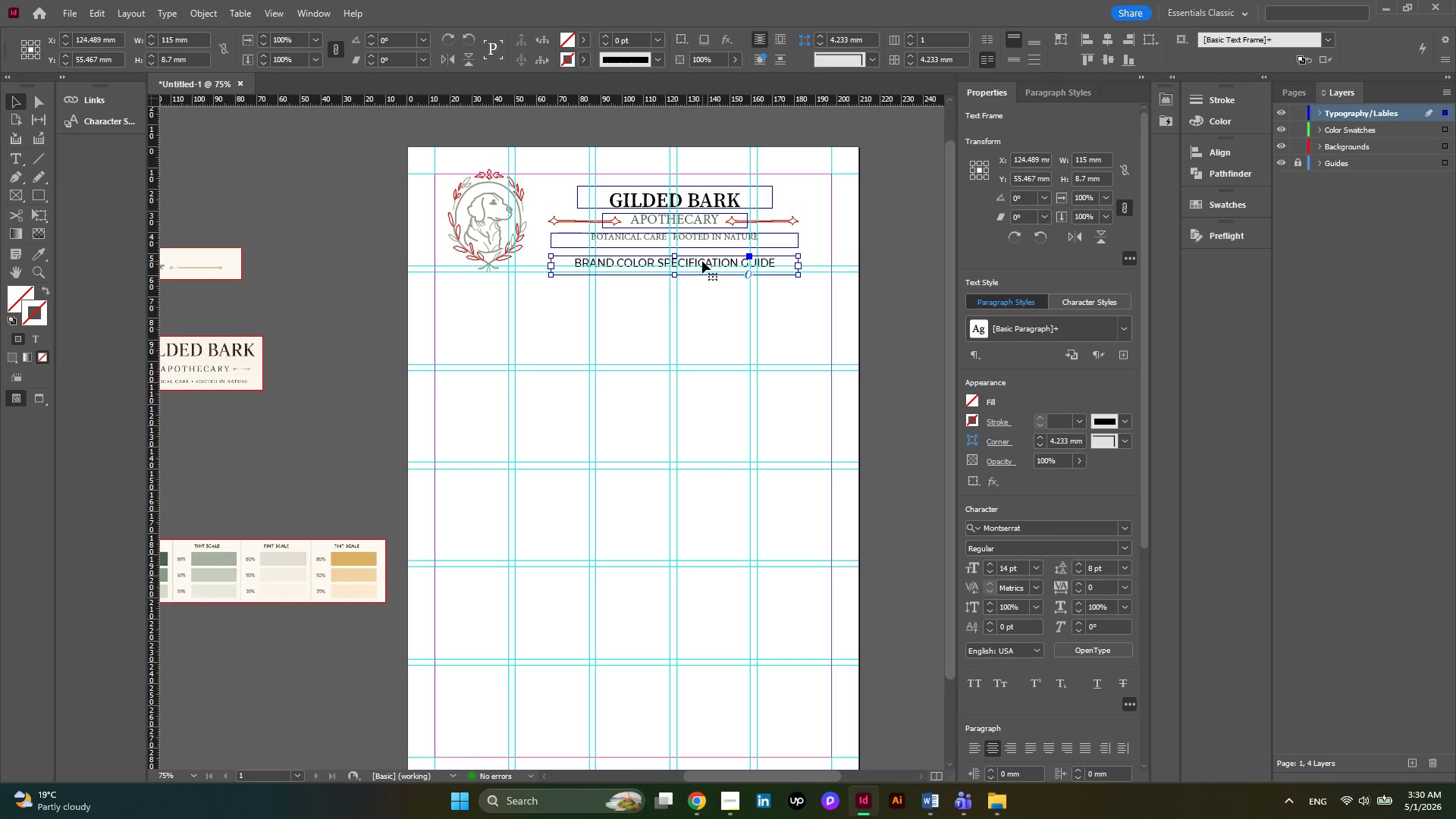 
hold_key(key=AltLeft, duration=1.94)
left_click_drag(start_coordinate=[701, 261], to_coordinate=[586, 300])
 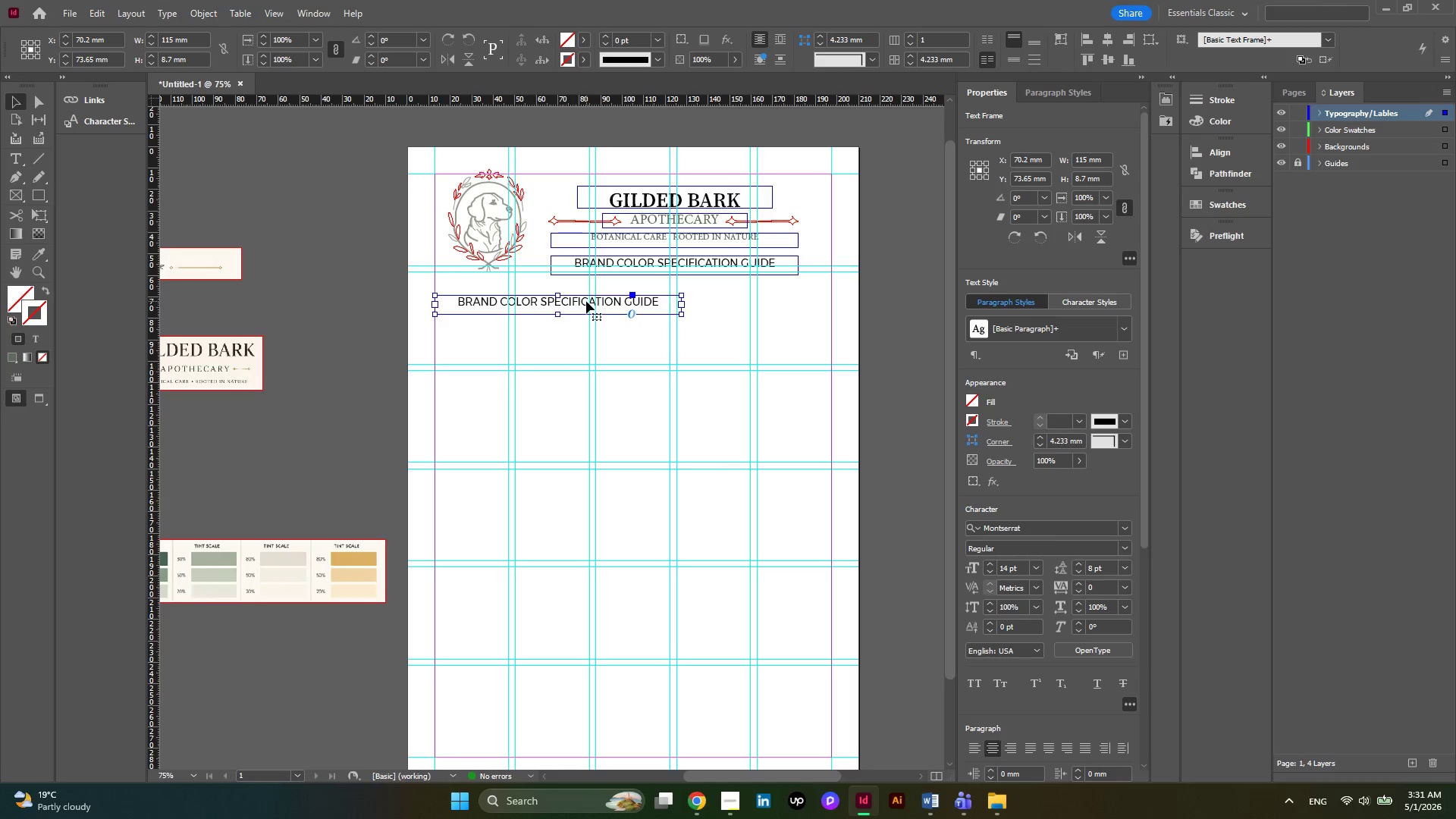 
double_click([586, 301])
 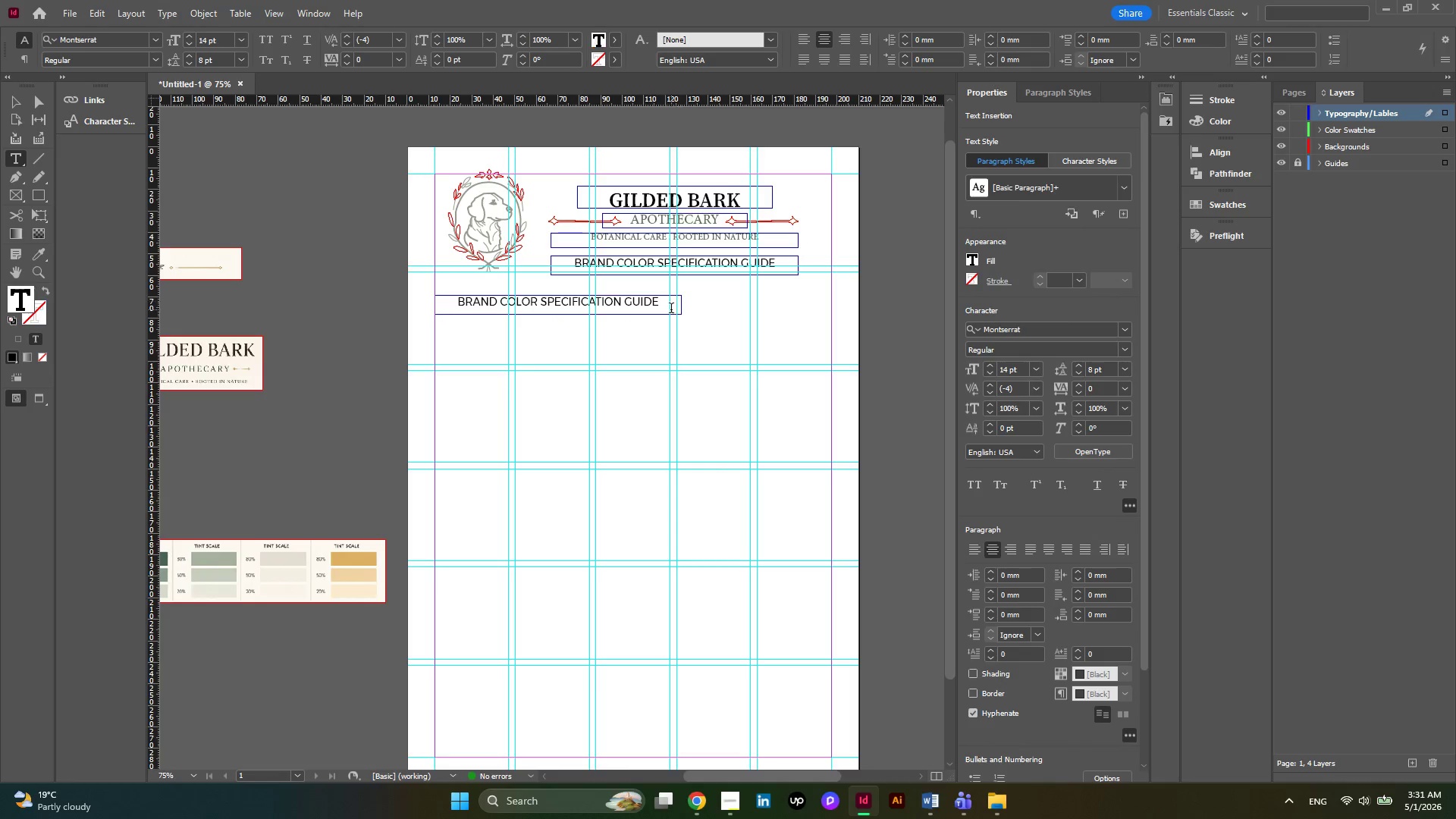 
left_click_drag(start_coordinate=[671, 309], to_coordinate=[466, 298])
 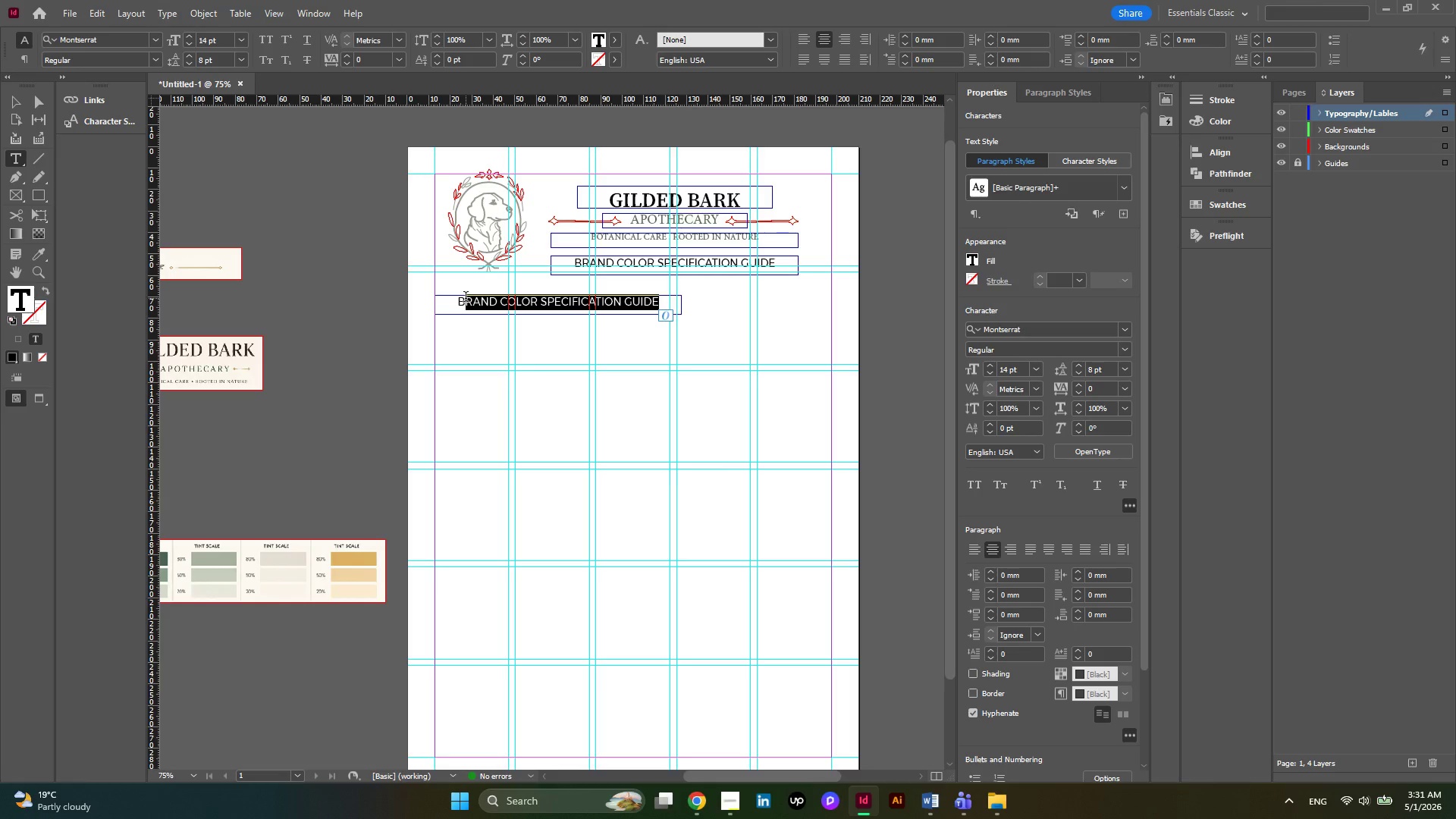 
type(1.1. BARK DEEP BROWN)
 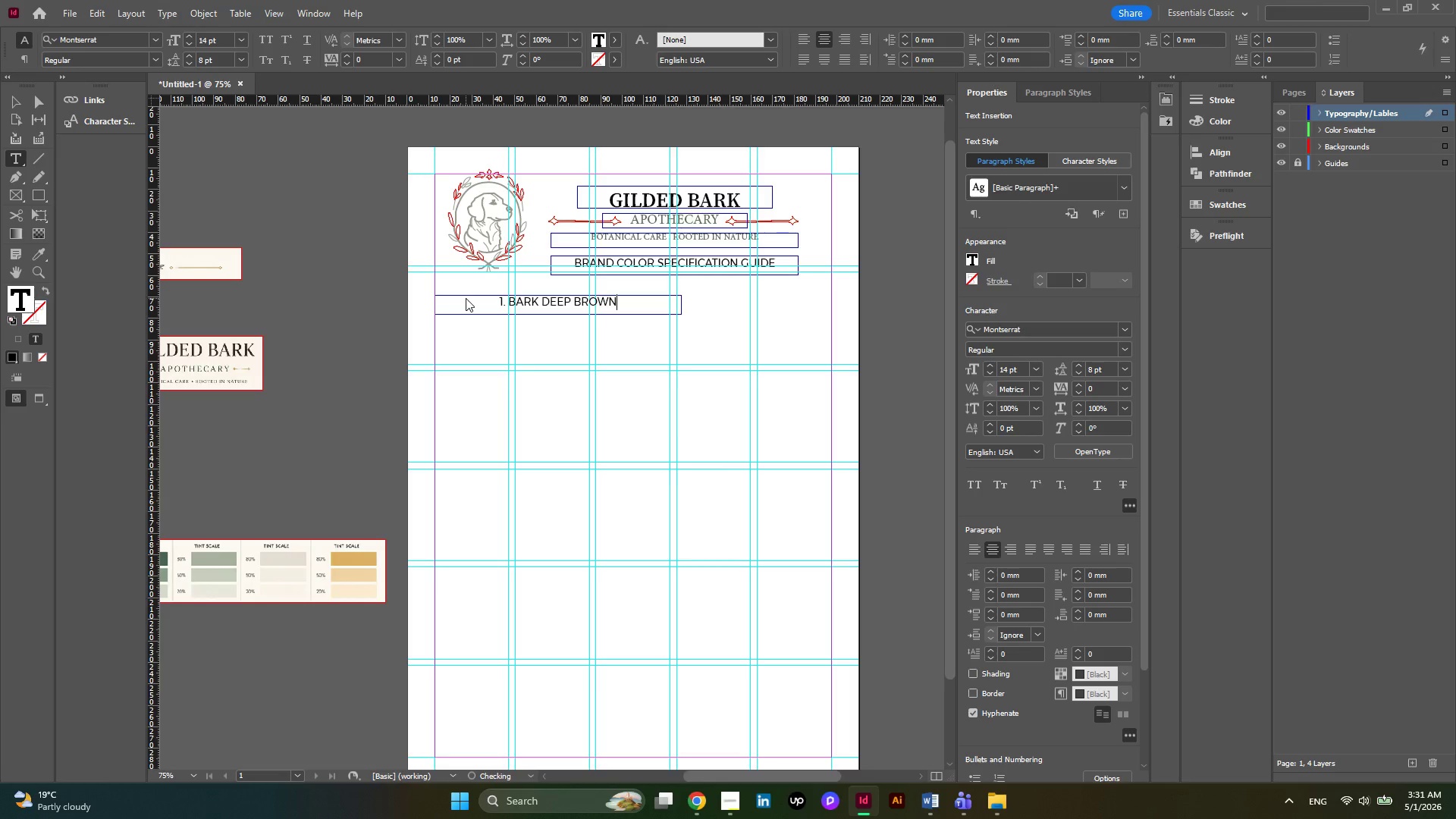 
hold_key(key=Backspace, duration=0.75)
 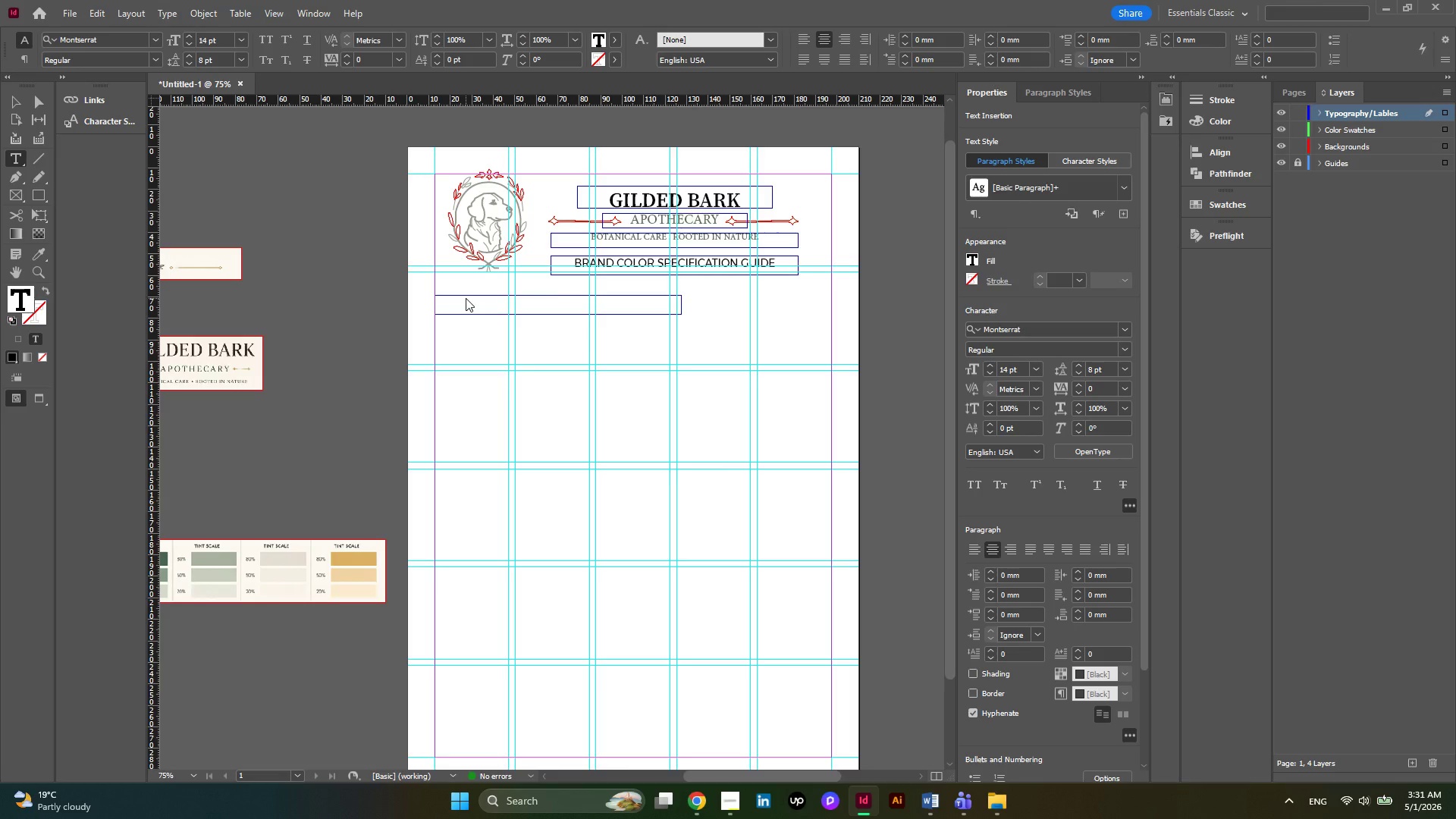 
wait(14.34)
 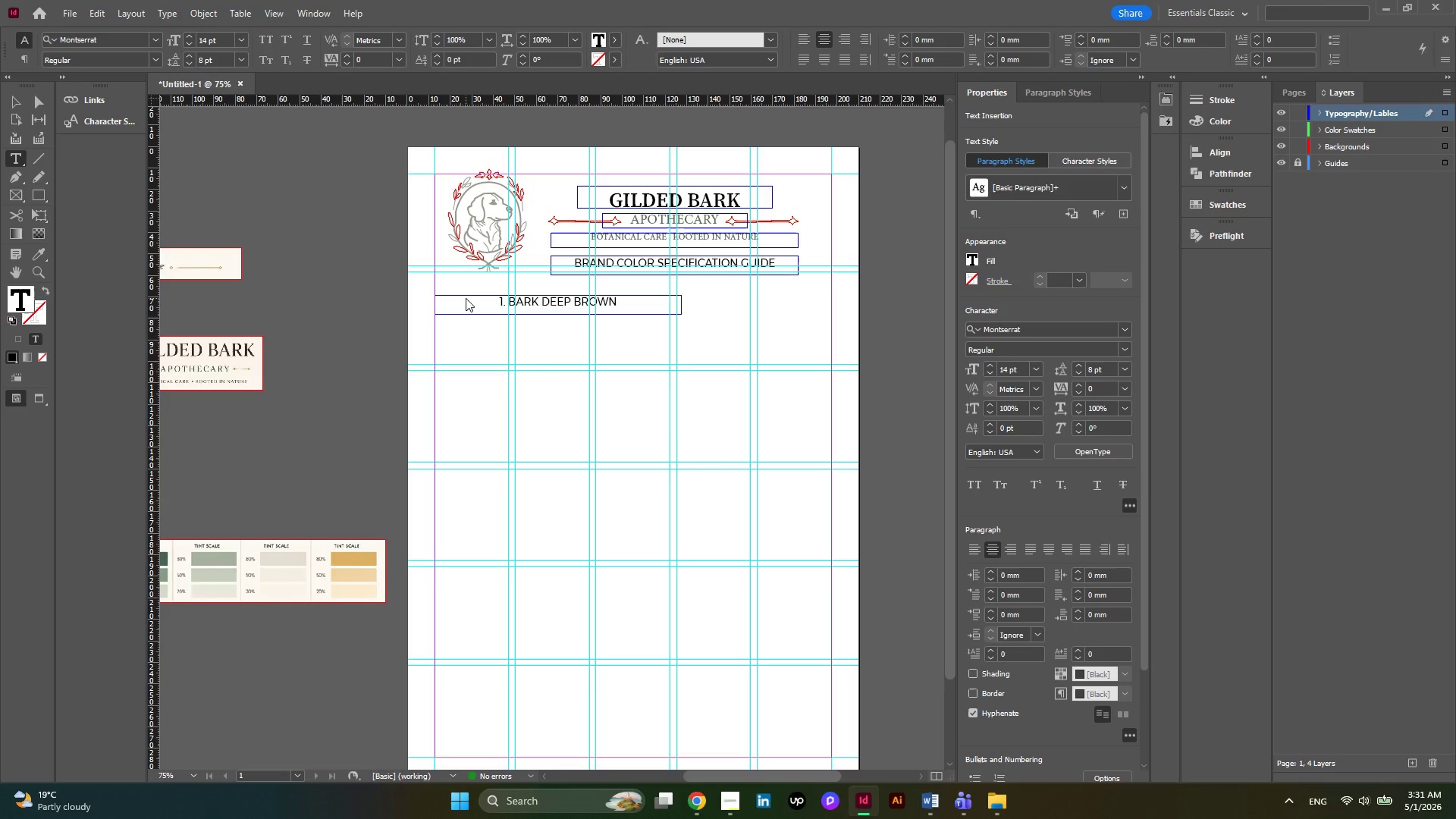 
left_click_drag(start_coordinate=[623, 307], to_coordinate=[481, 304])
 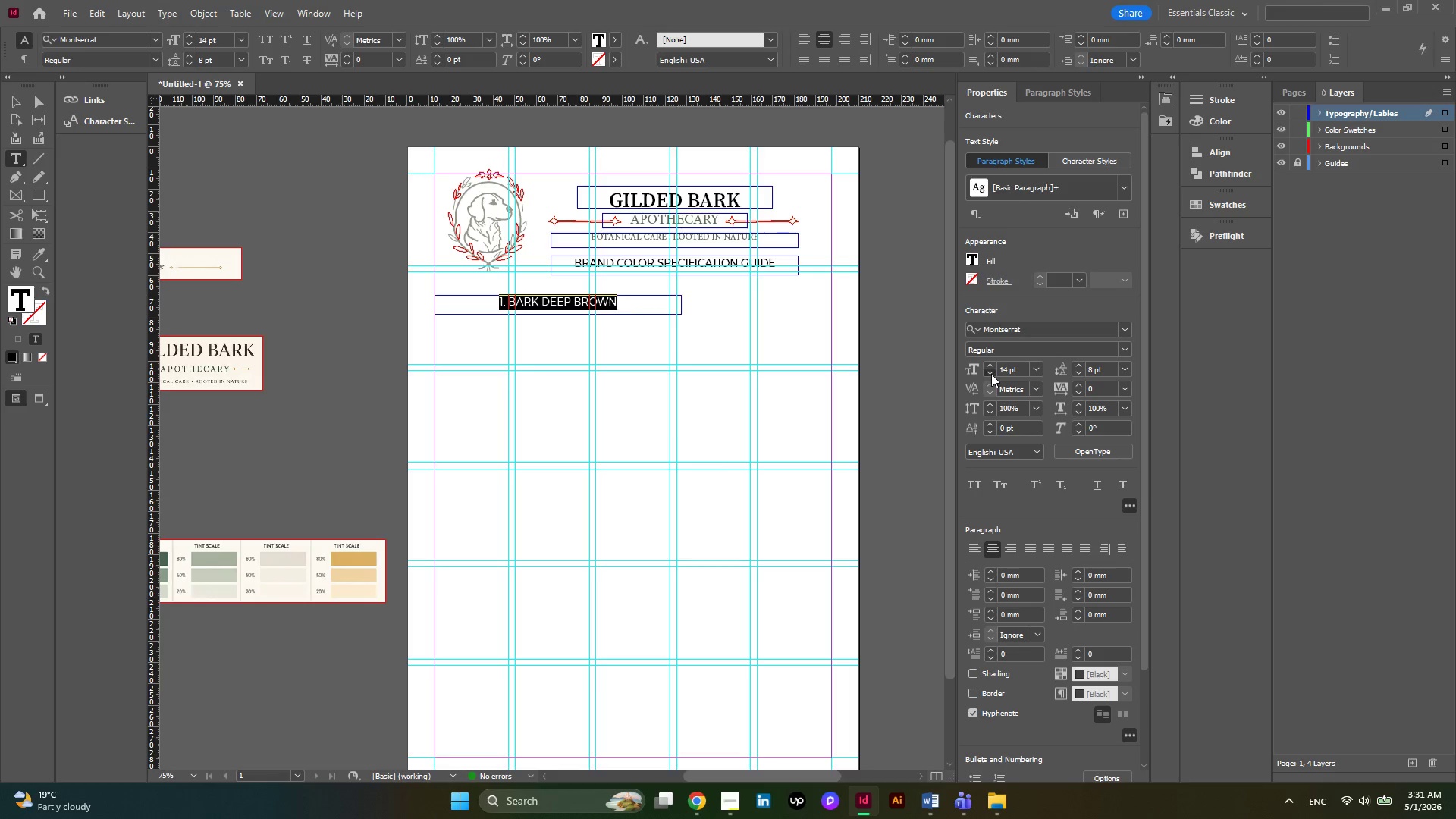 
left_click([991, 374])
 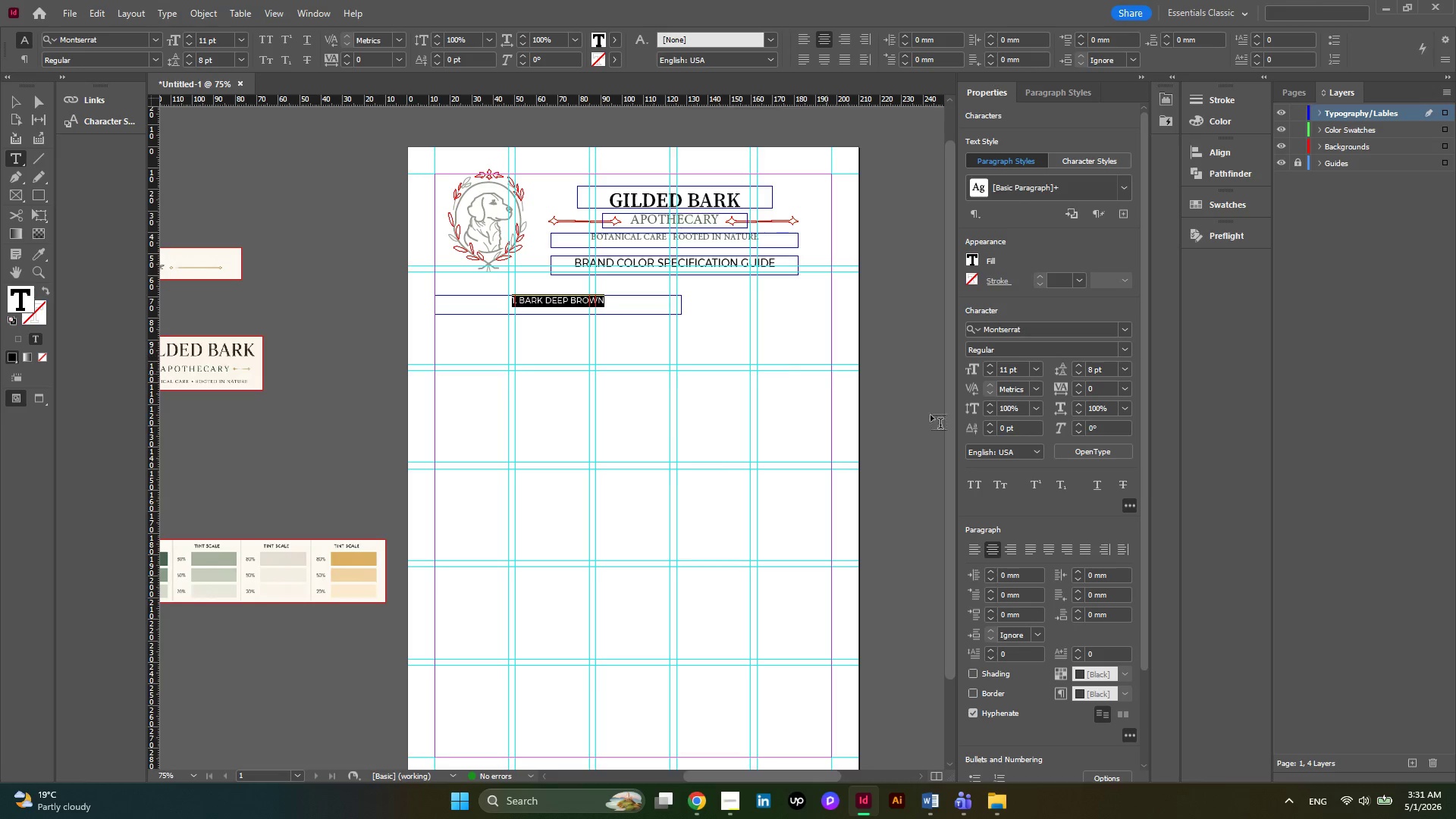 
left_click([974, 547])
 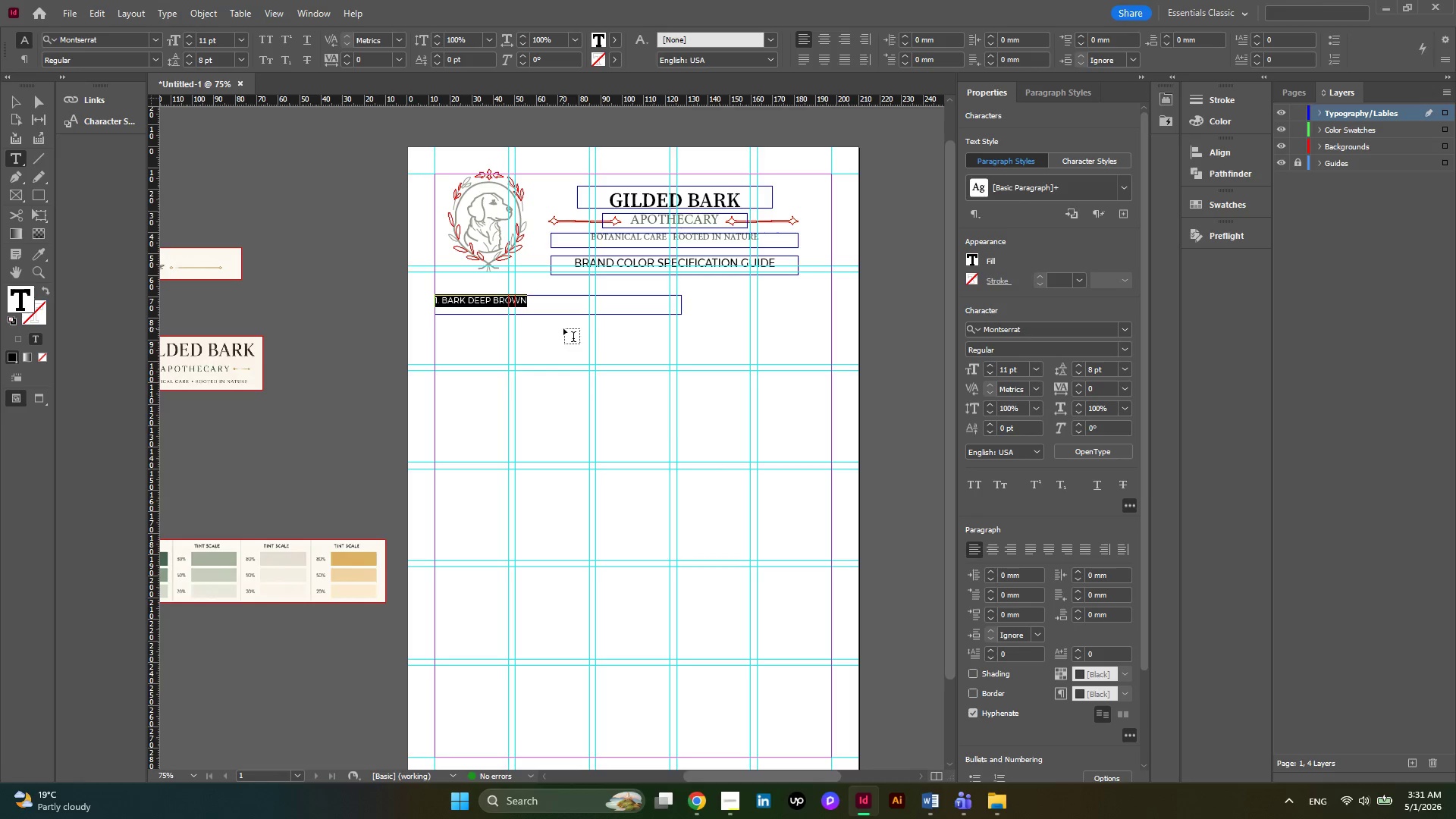 
left_click([494, 305])
 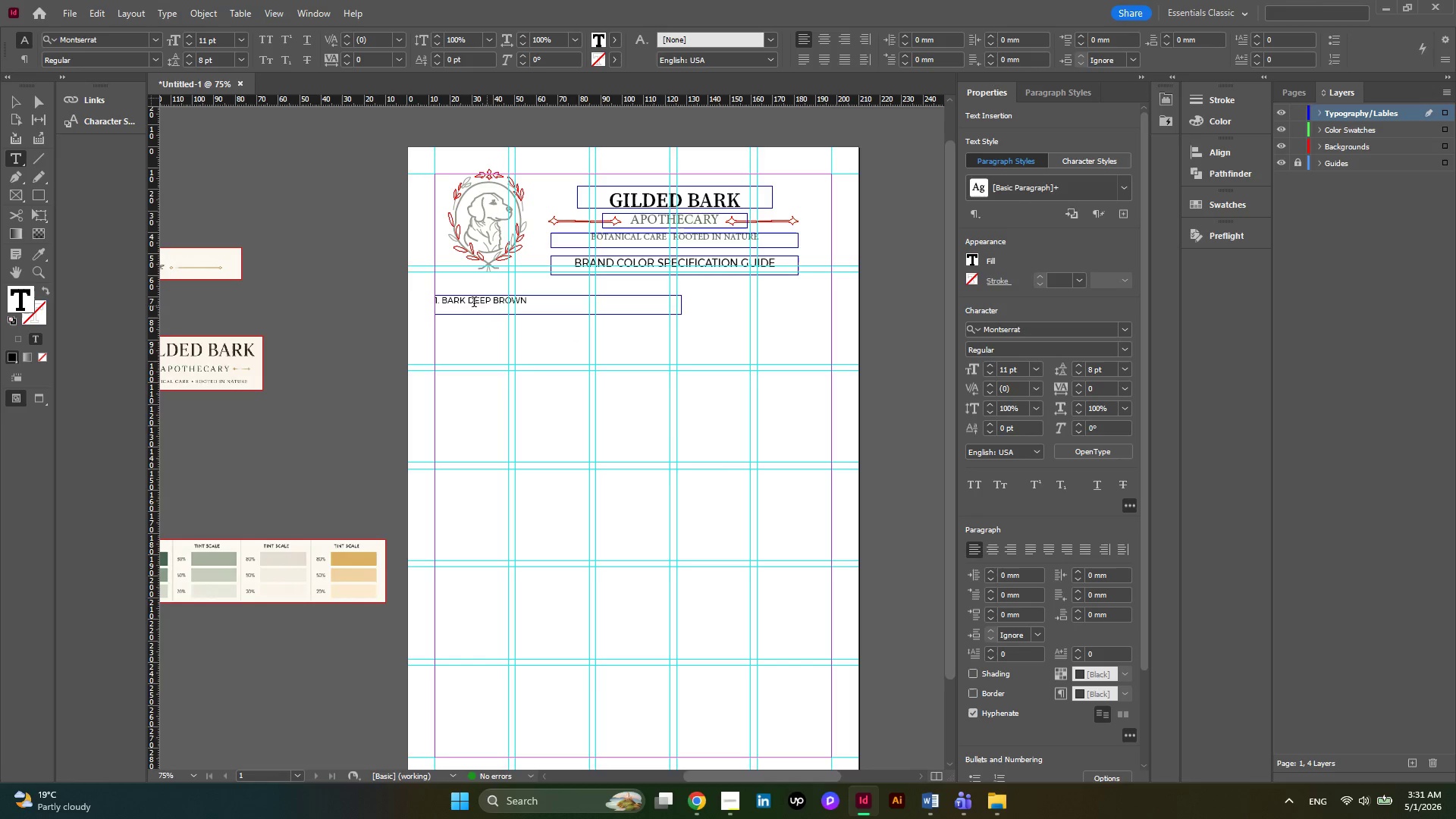 
wait(5.89)
 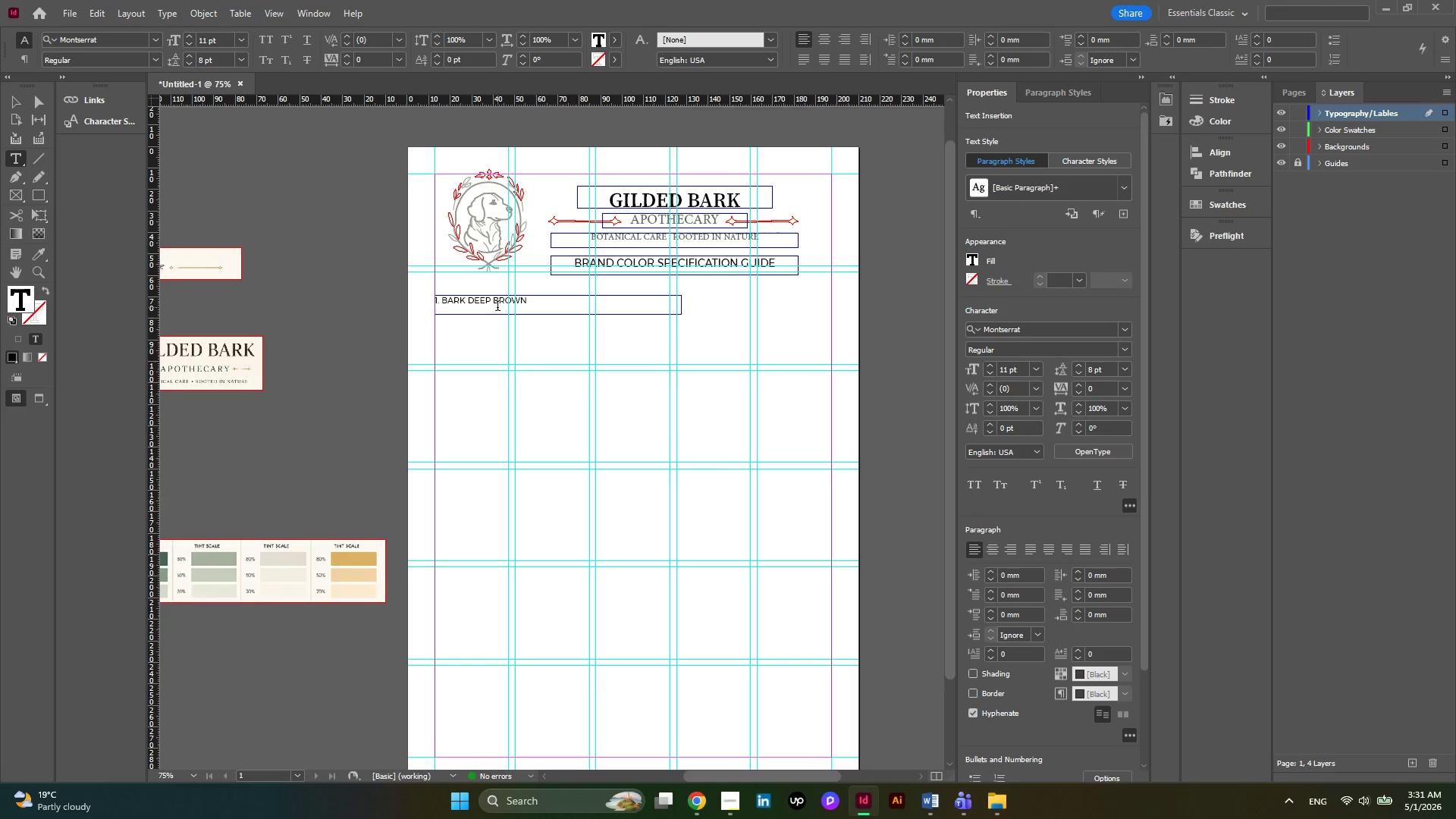 
left_click([8, 101])
 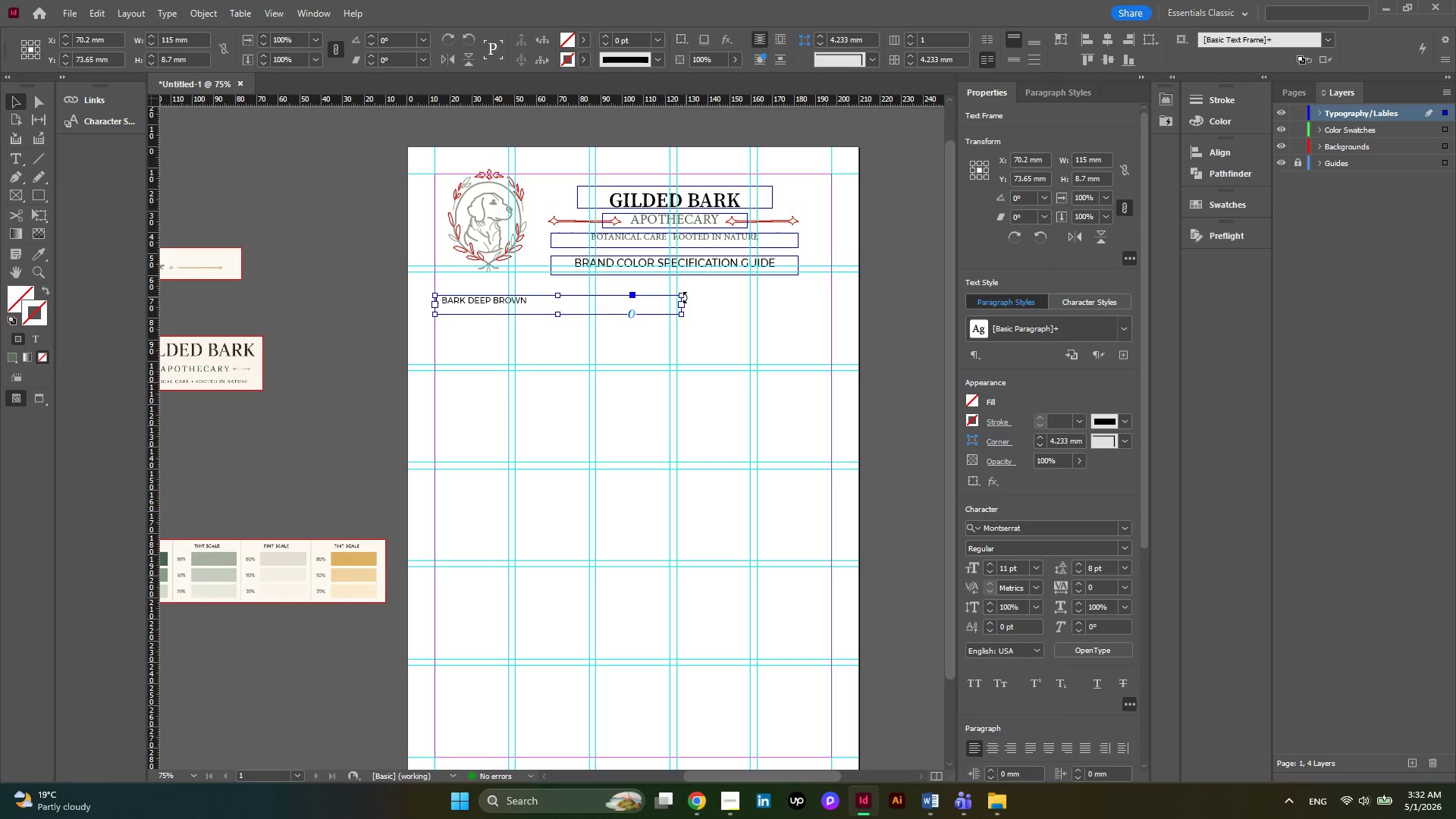 
left_click_drag(start_coordinate=[683, 293], to_coordinate=[535, 299])
 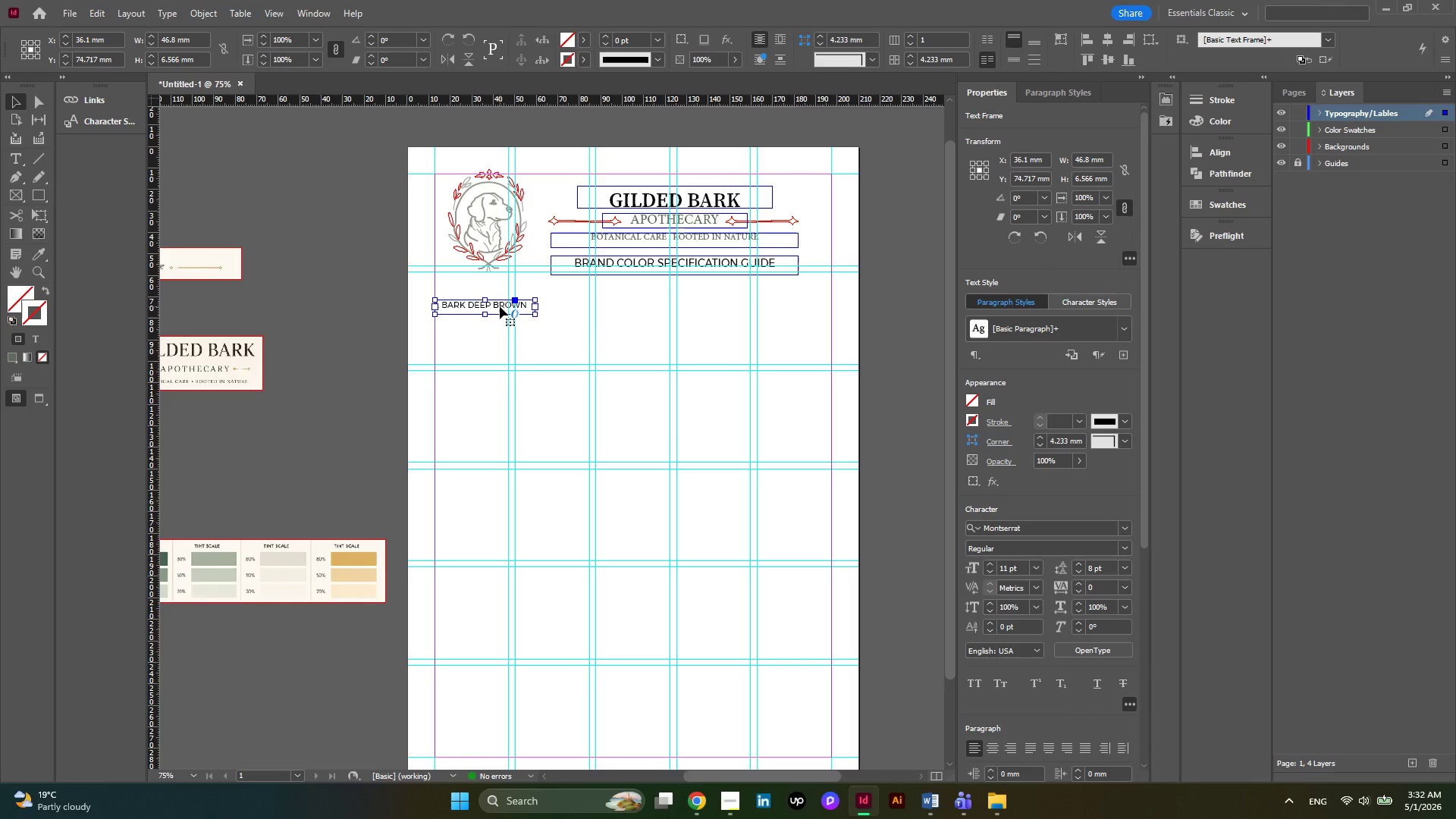 
left_click_drag(start_coordinate=[500, 306], to_coordinate=[504, 308])
 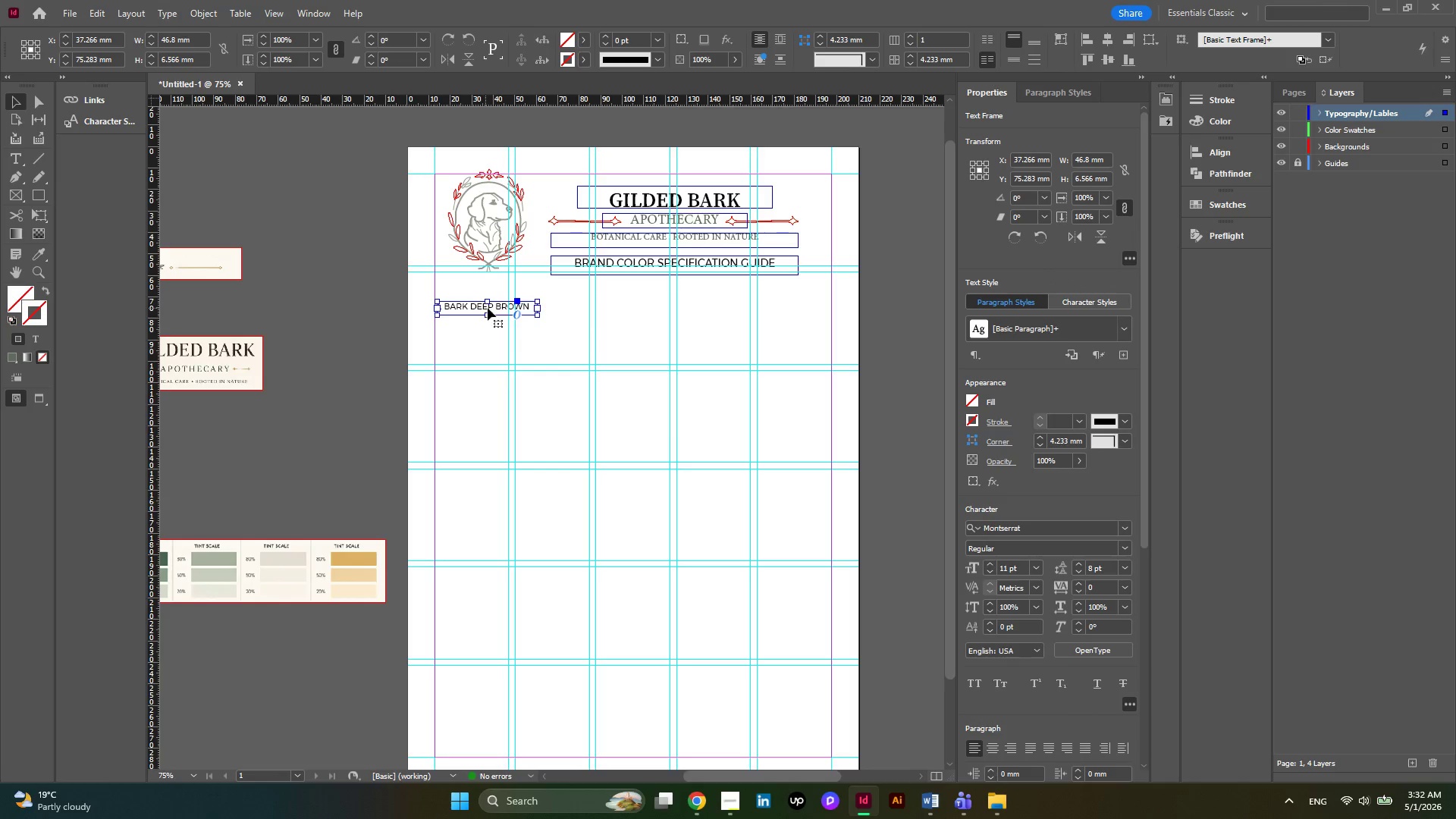 
left_click([491, 308])
 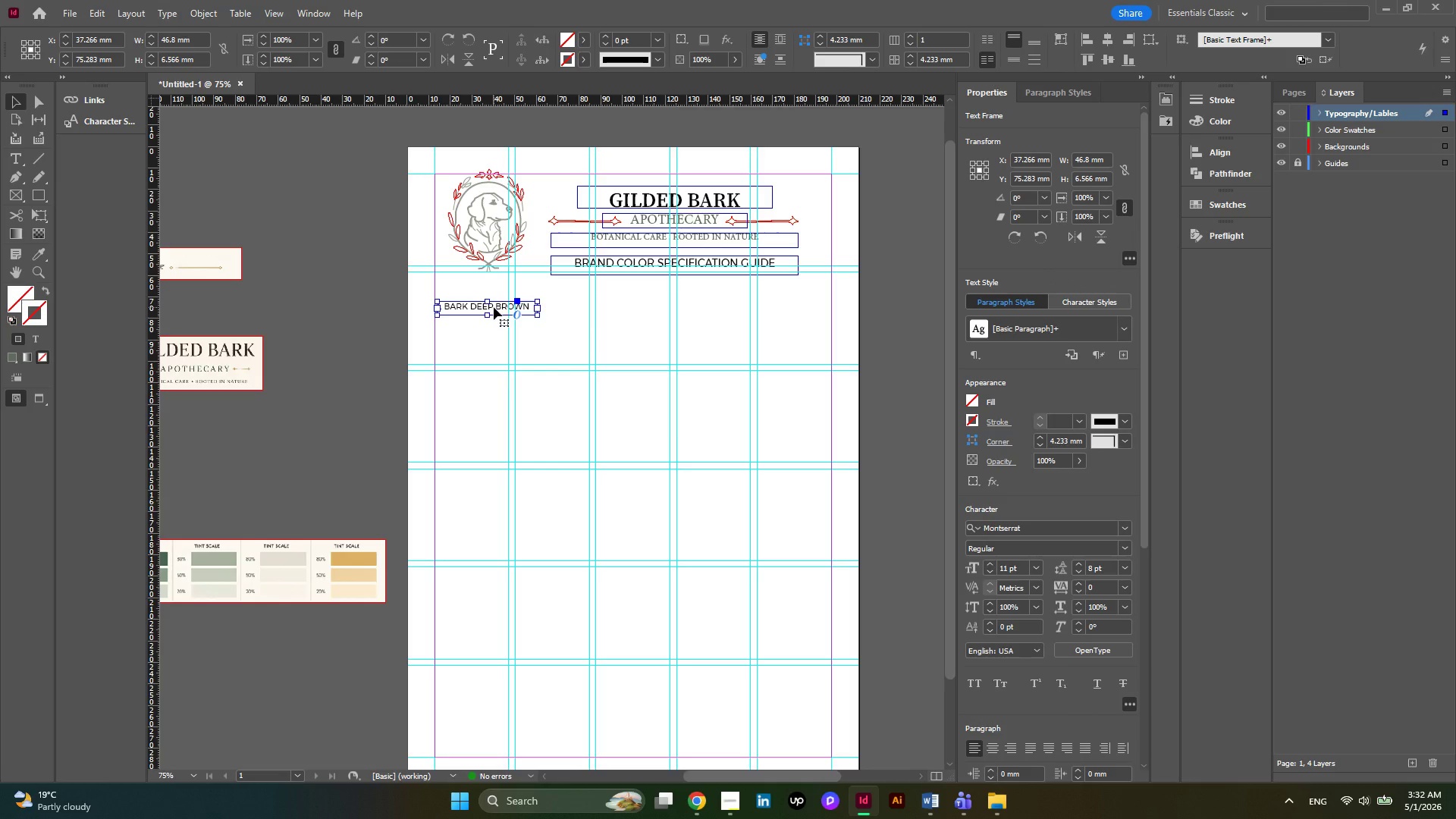 
double_click([494, 307])
 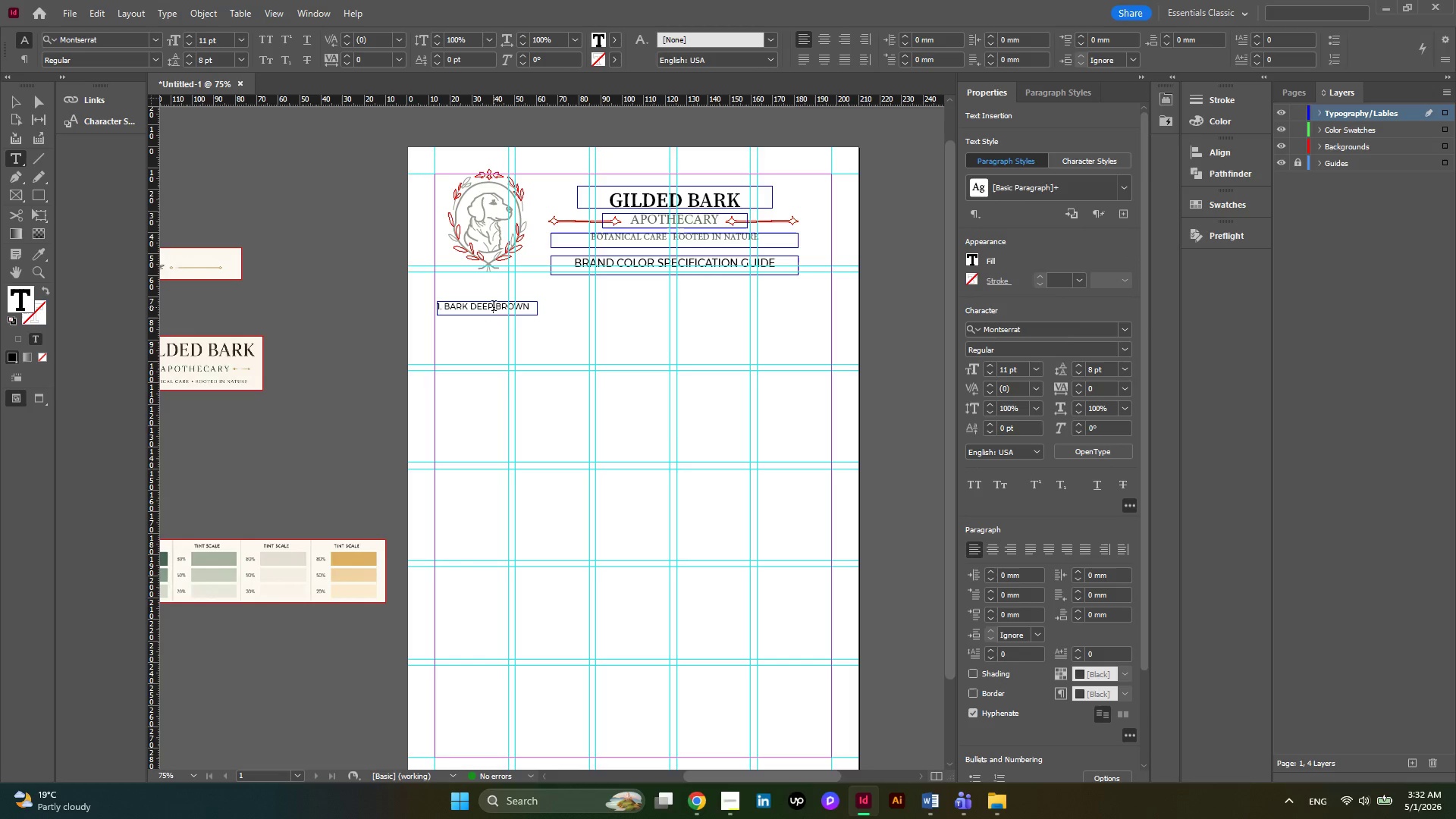 
key(Enter)
 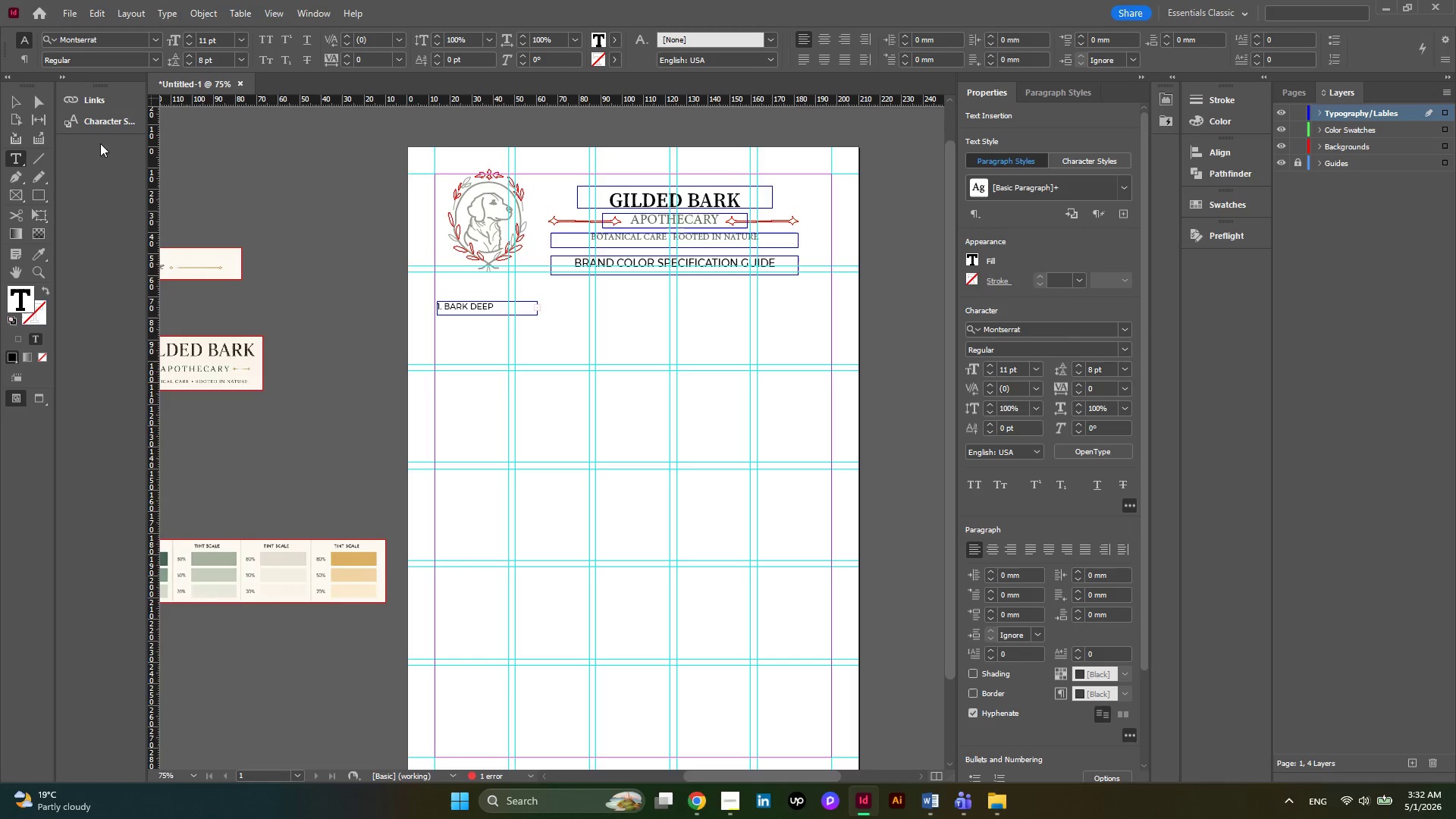 
left_click([21, 109])
 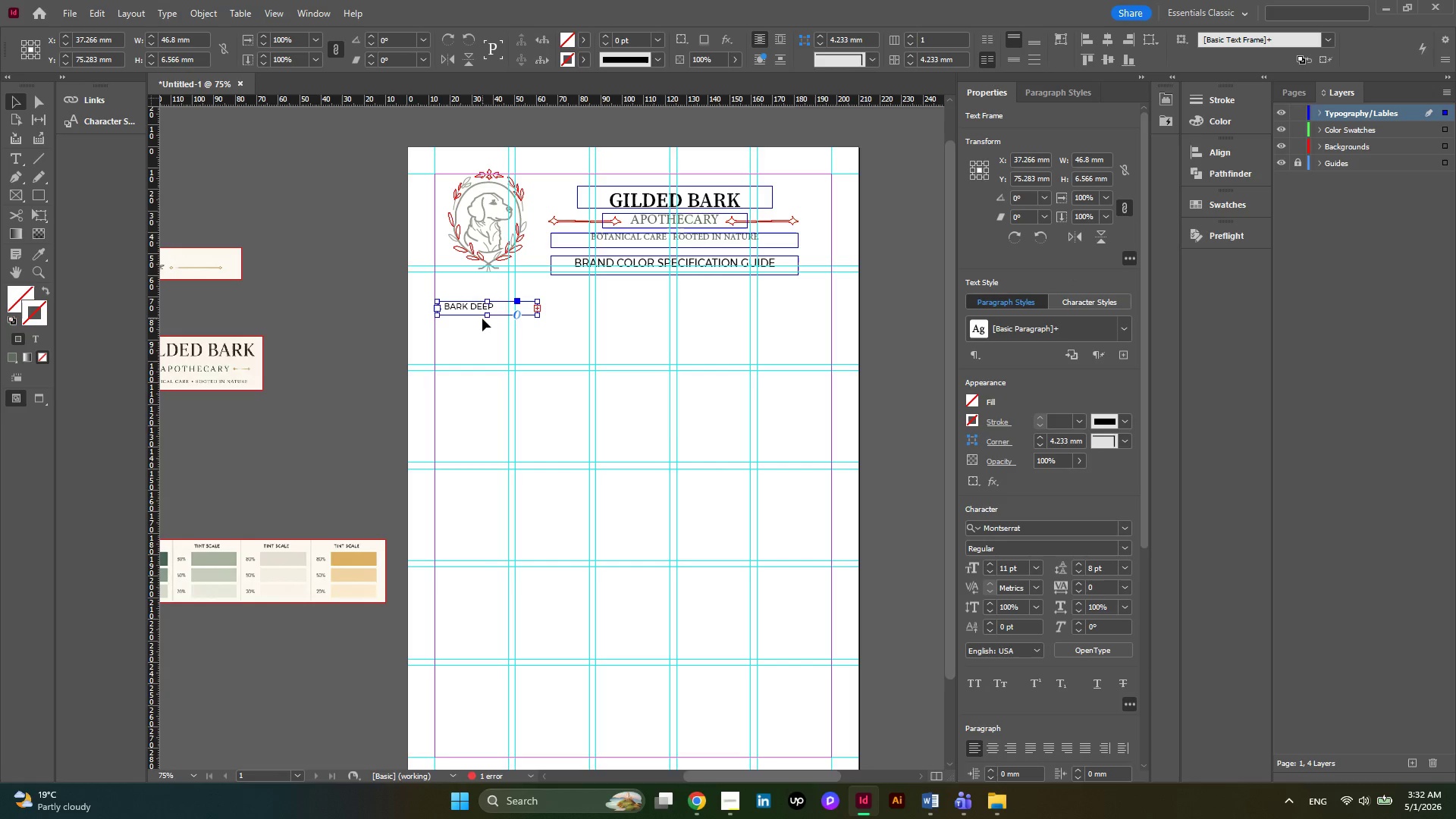 
left_click_drag(start_coordinate=[485, 316], to_coordinate=[483, 329])
 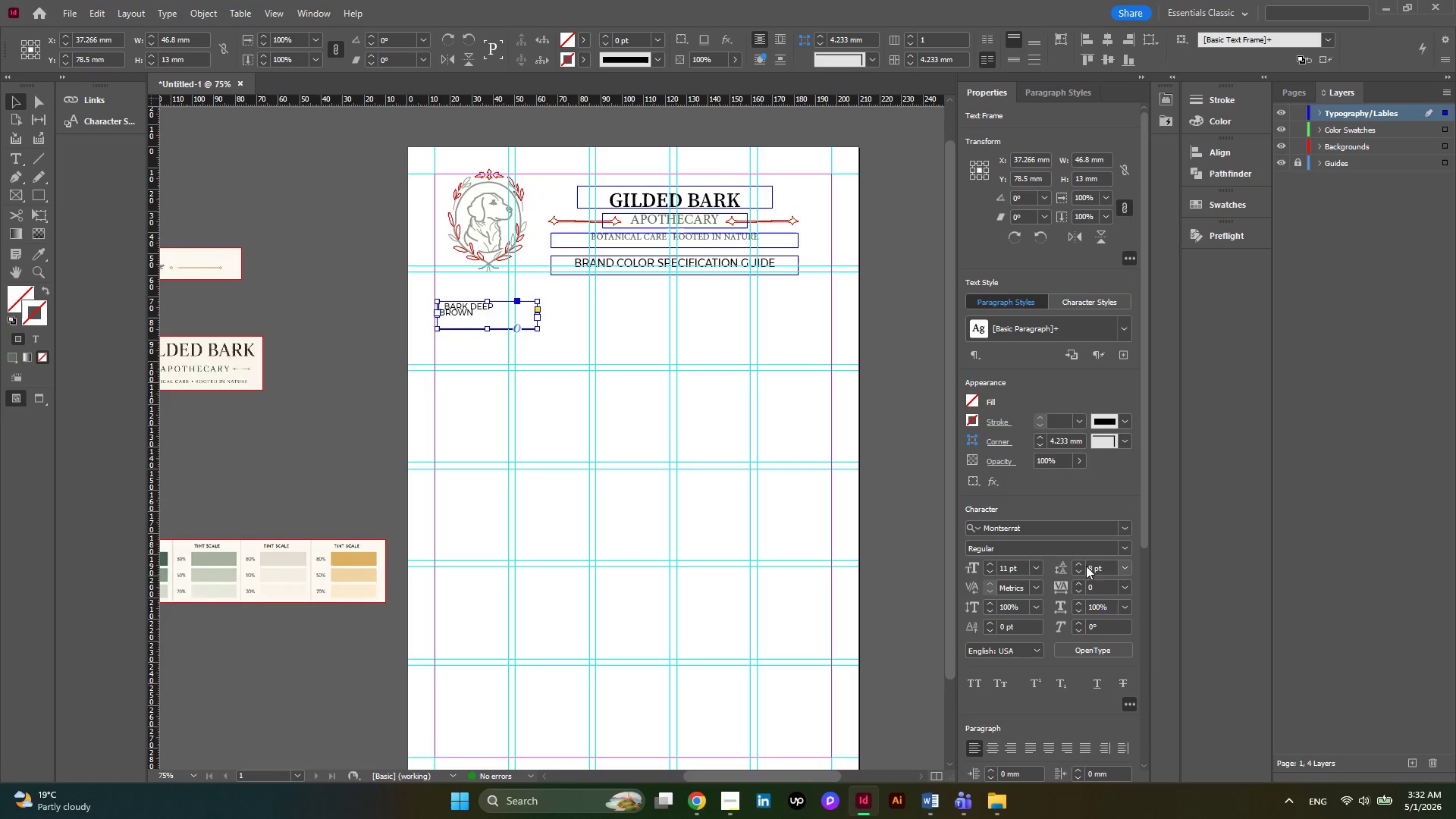 
double_click([1082, 566])
 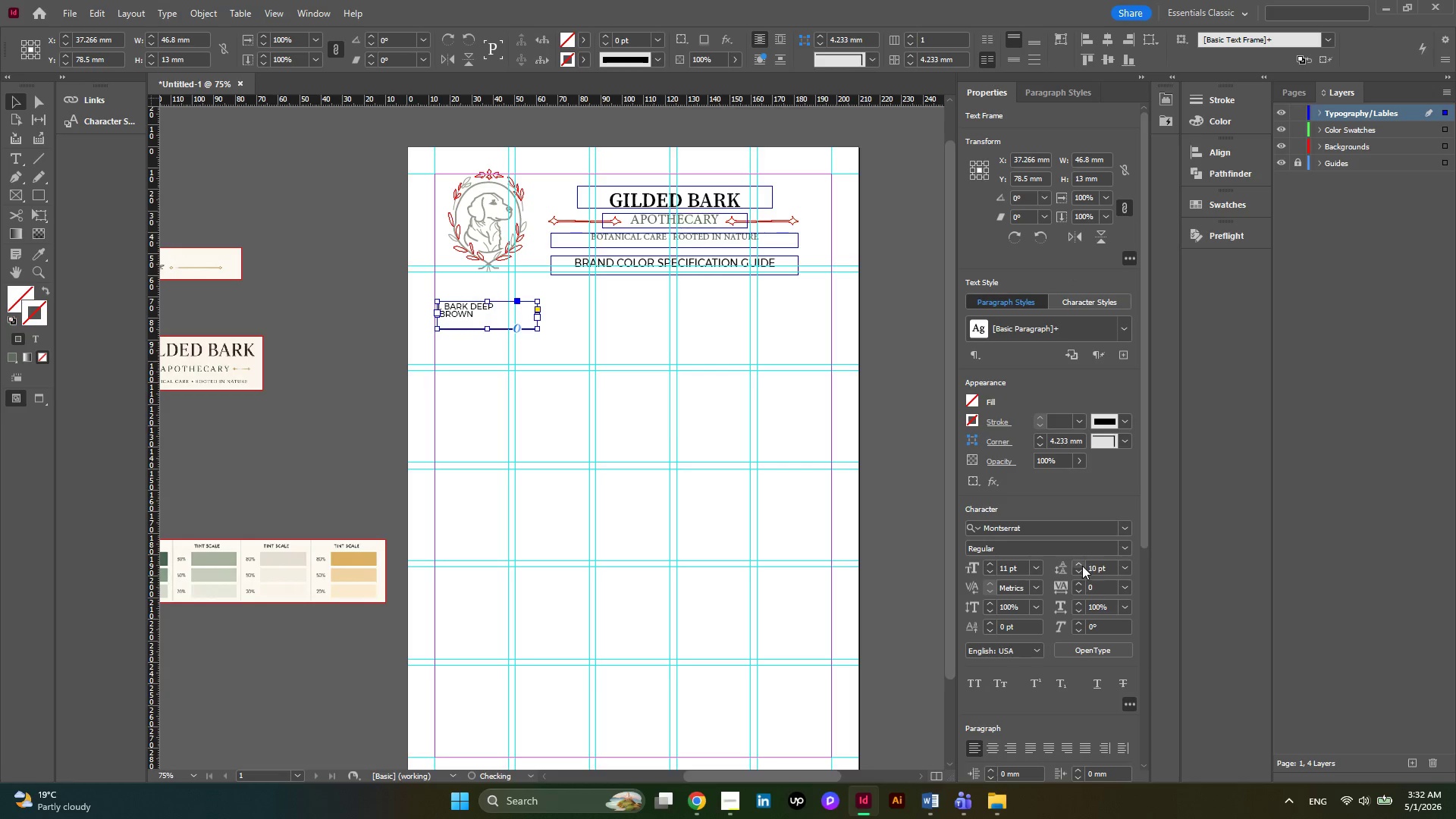 
triple_click([1082, 566])
 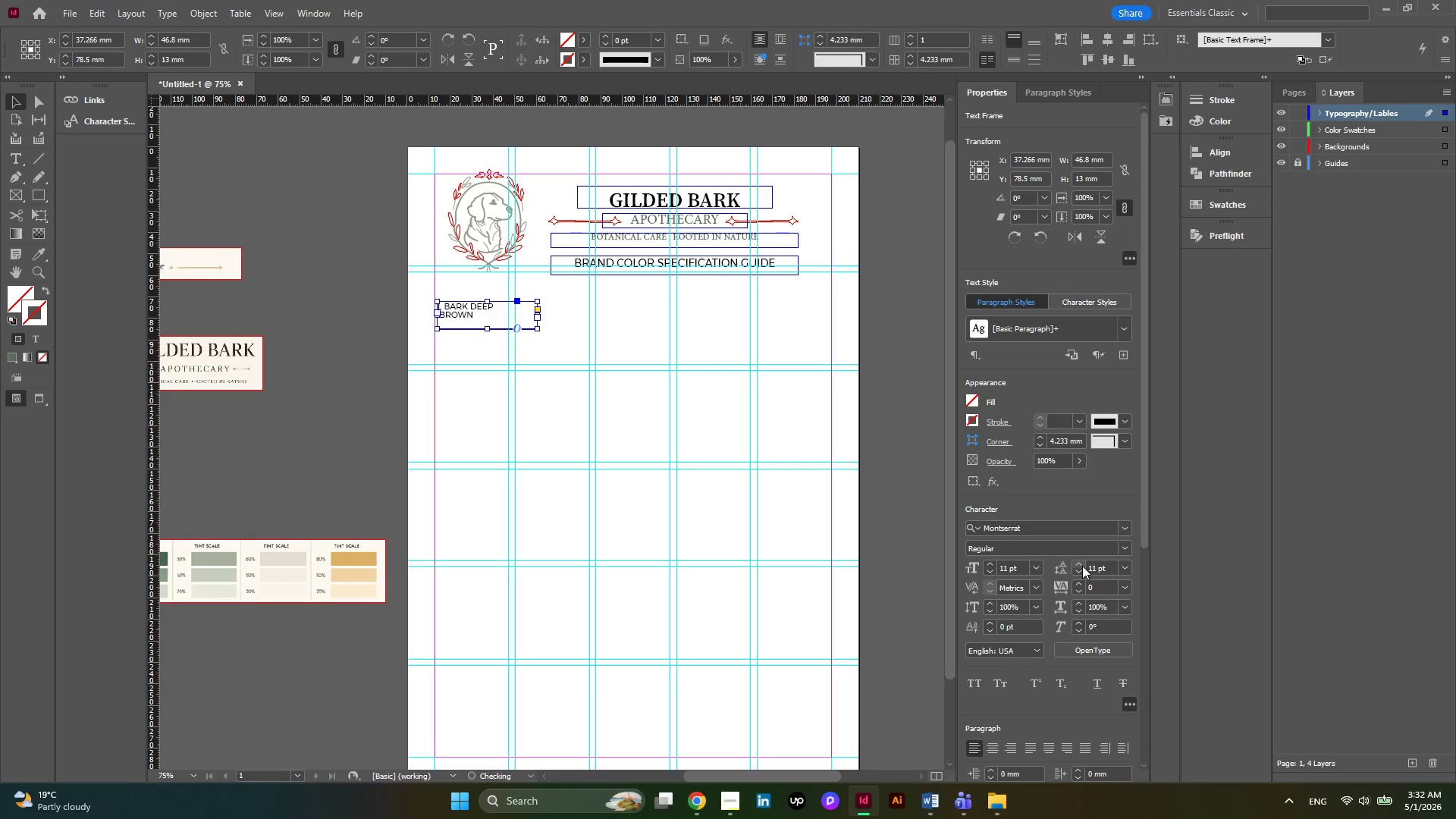 
triple_click([1082, 566])
 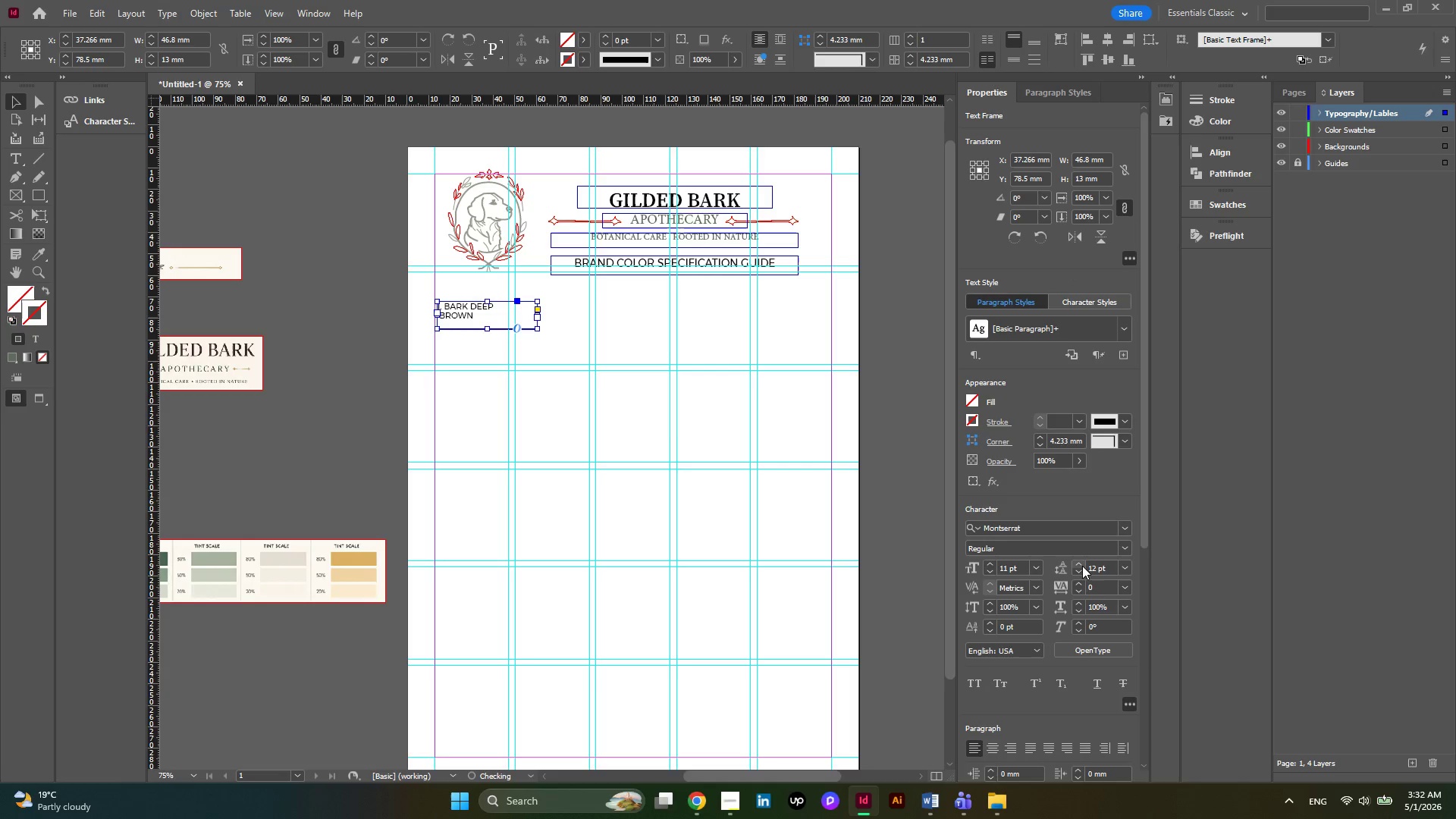 
left_click([1082, 566])
 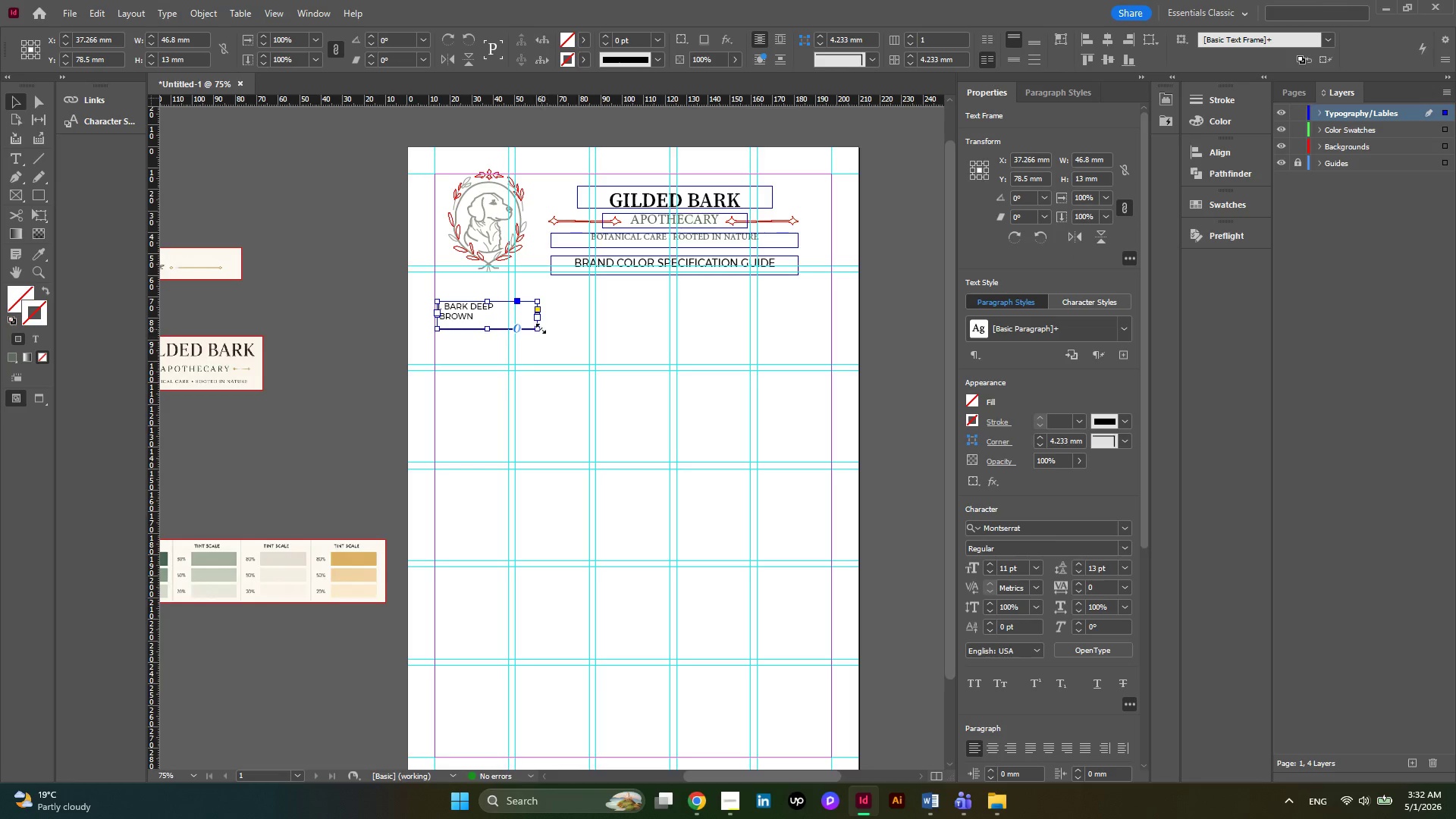 
left_click_drag(start_coordinate=[541, 328], to_coordinate=[501, 322])
 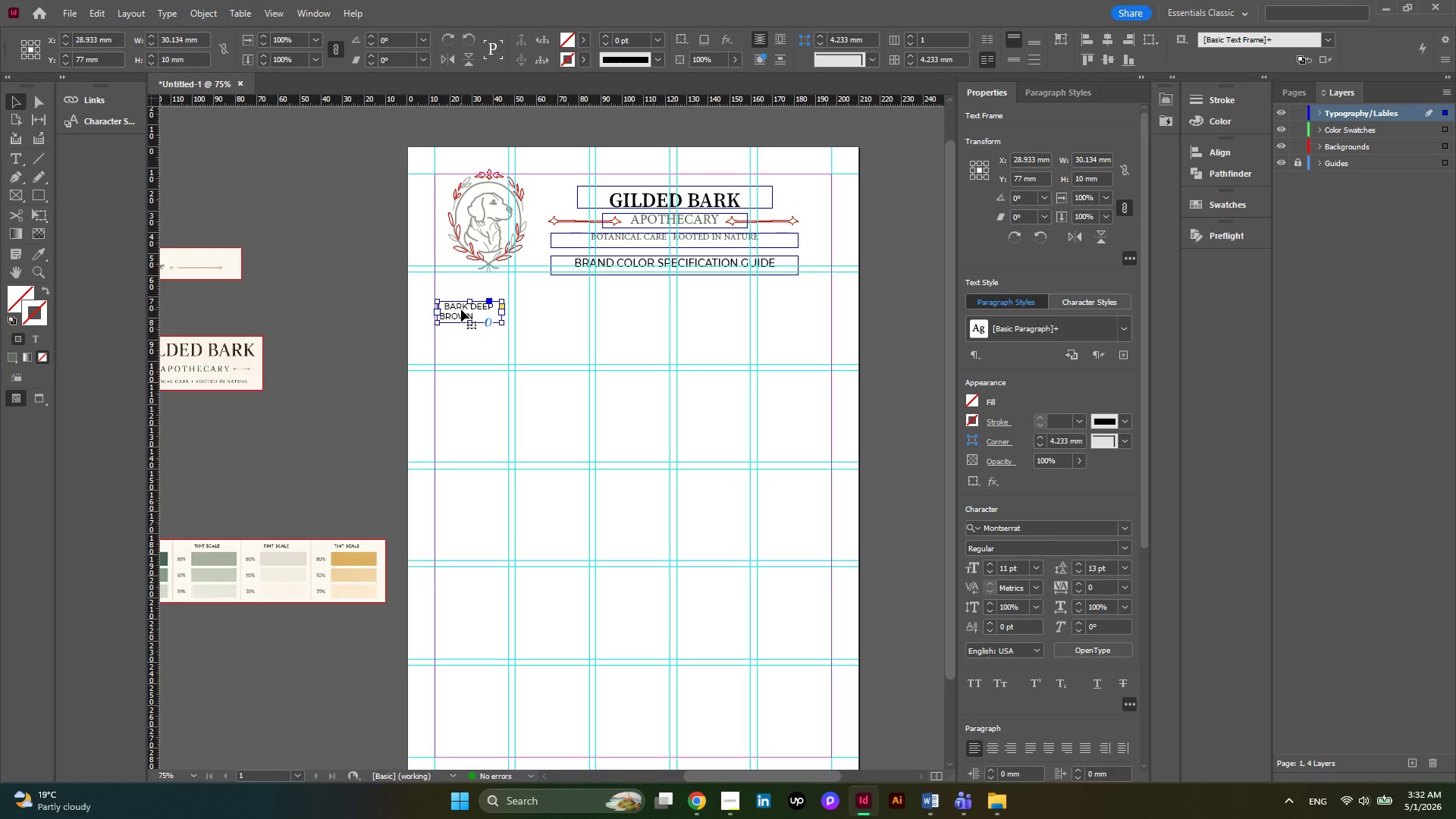 
hold_key(key=AltLeft, duration=18.48)
left_click_drag(start_coordinate=[461, 309], to_coordinate=[543, 309])
 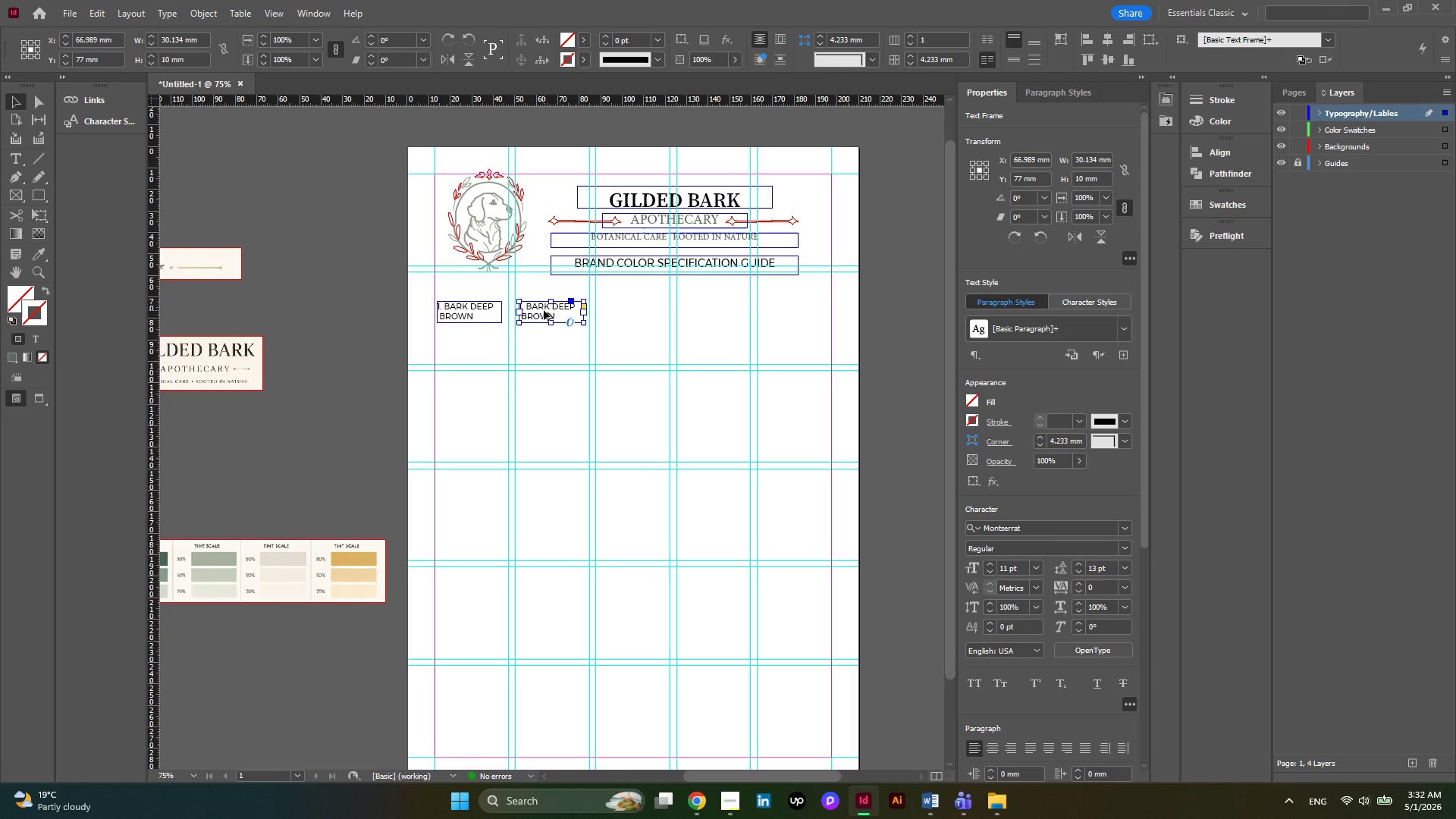 
left_click_drag(start_coordinate=[544, 310], to_coordinate=[623, 309])
 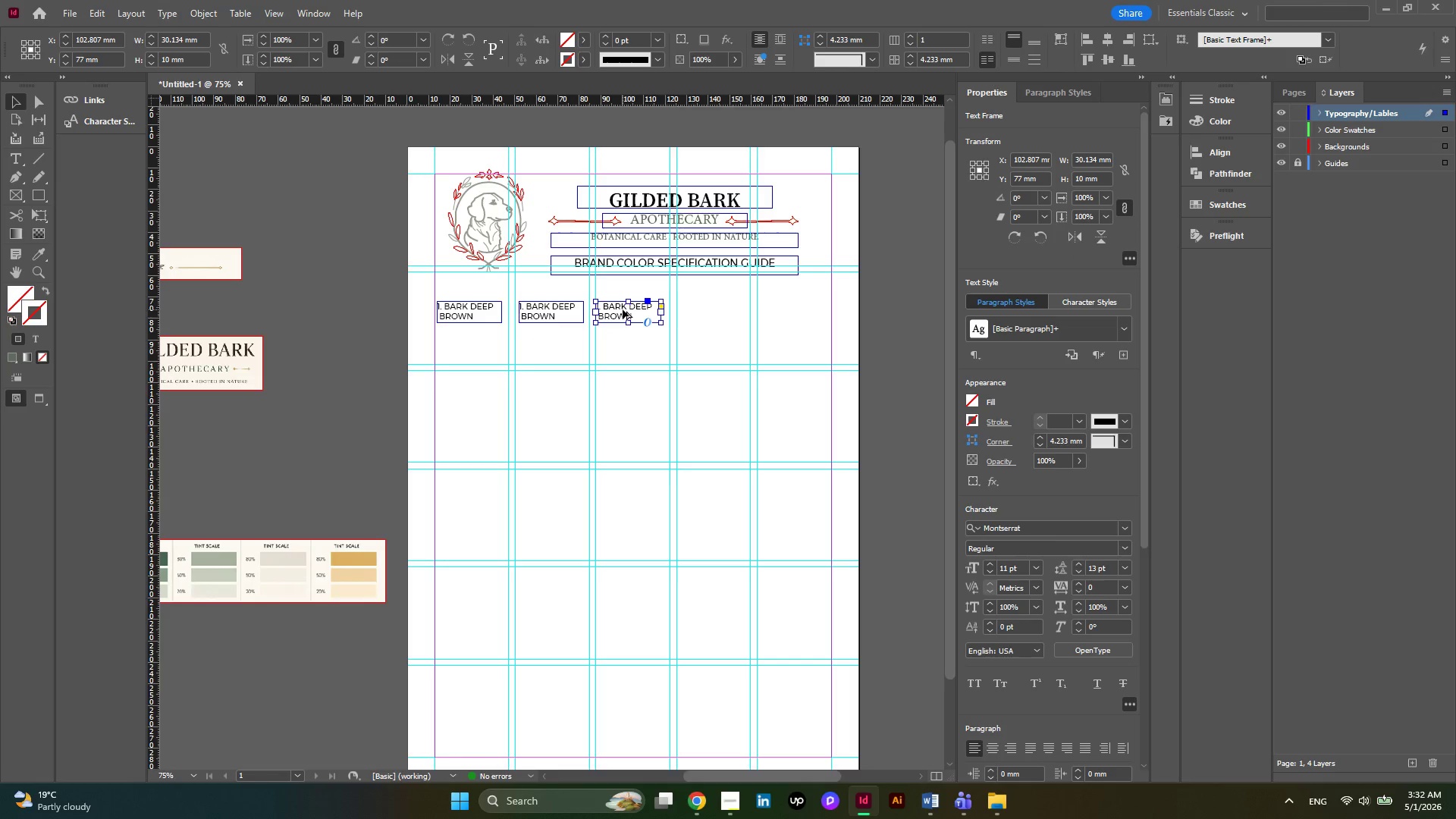 
left_click_drag(start_coordinate=[623, 309], to_coordinate=[703, 307])
 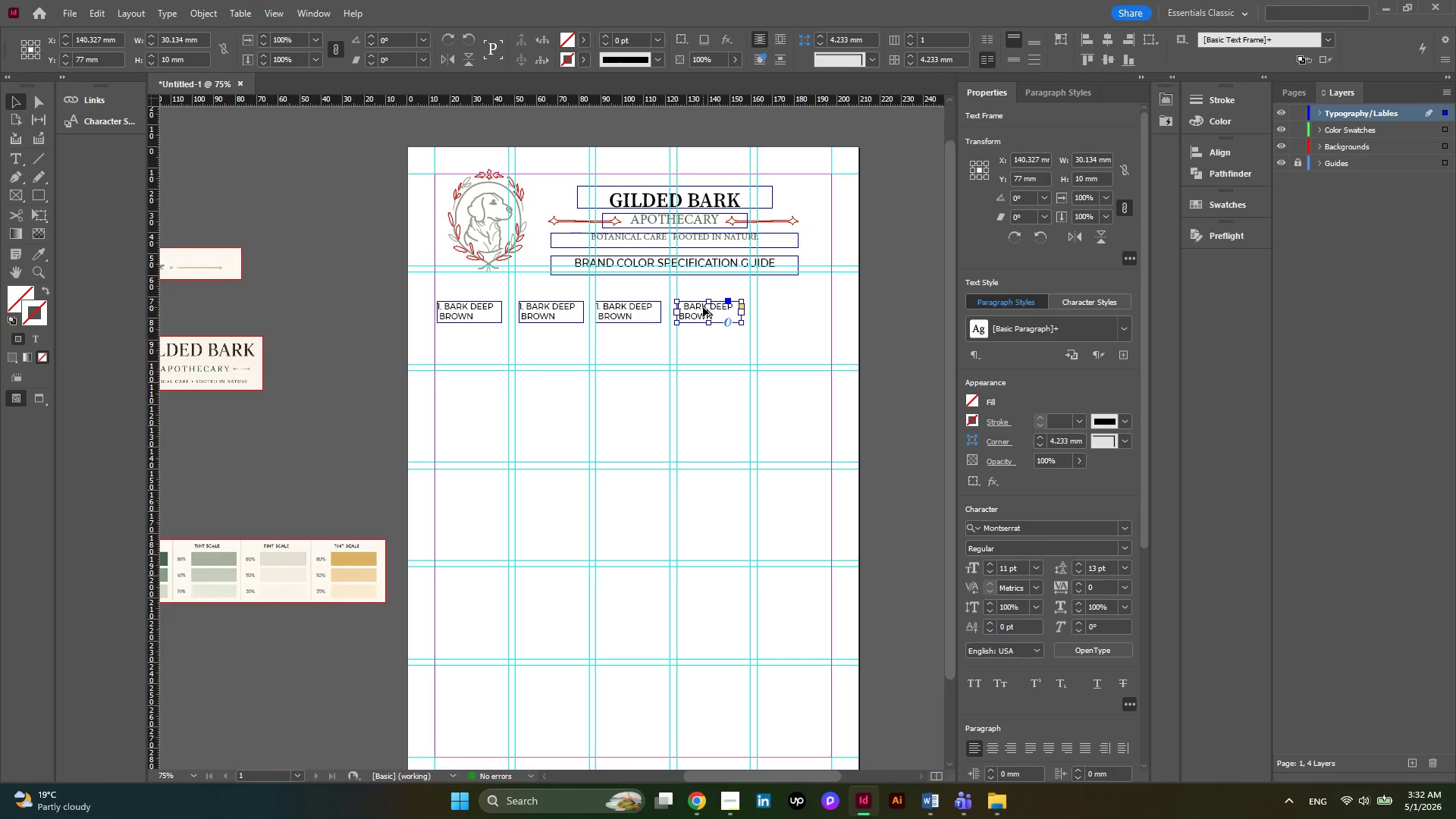 
left_click_drag(start_coordinate=[703, 307], to_coordinate=[784, 309])
 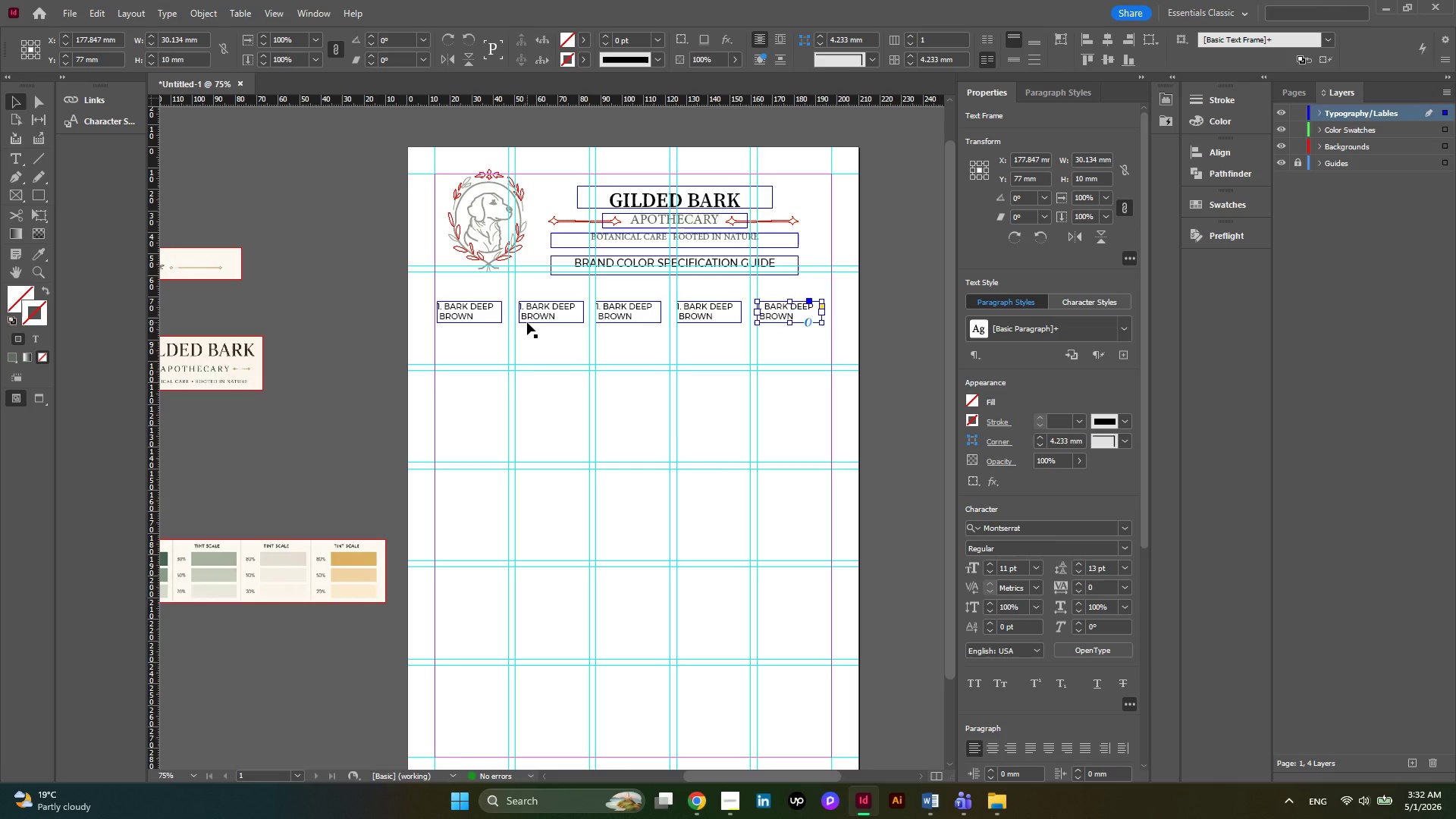 
wait(14.84)
 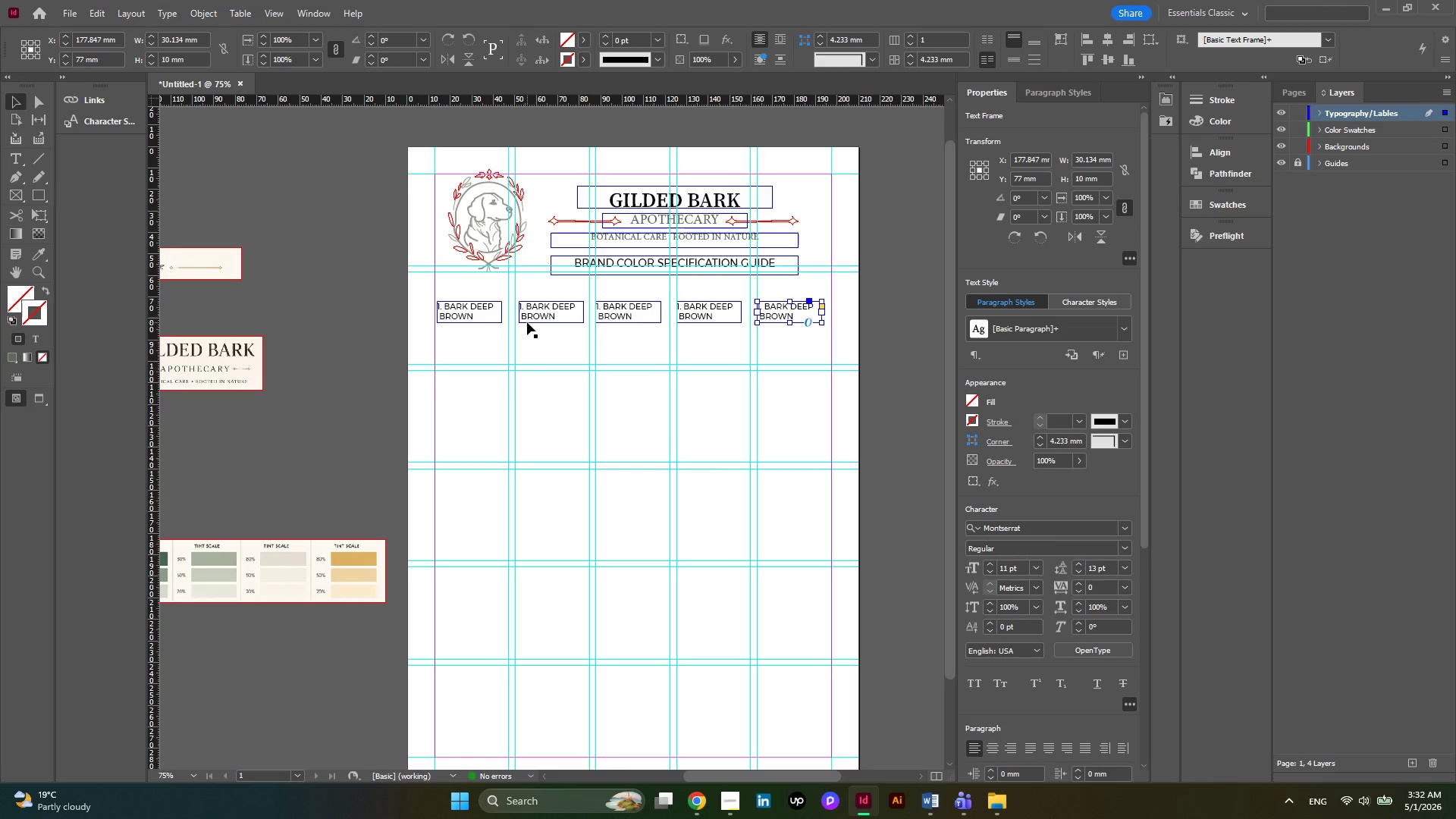 
double_click([536, 306])
 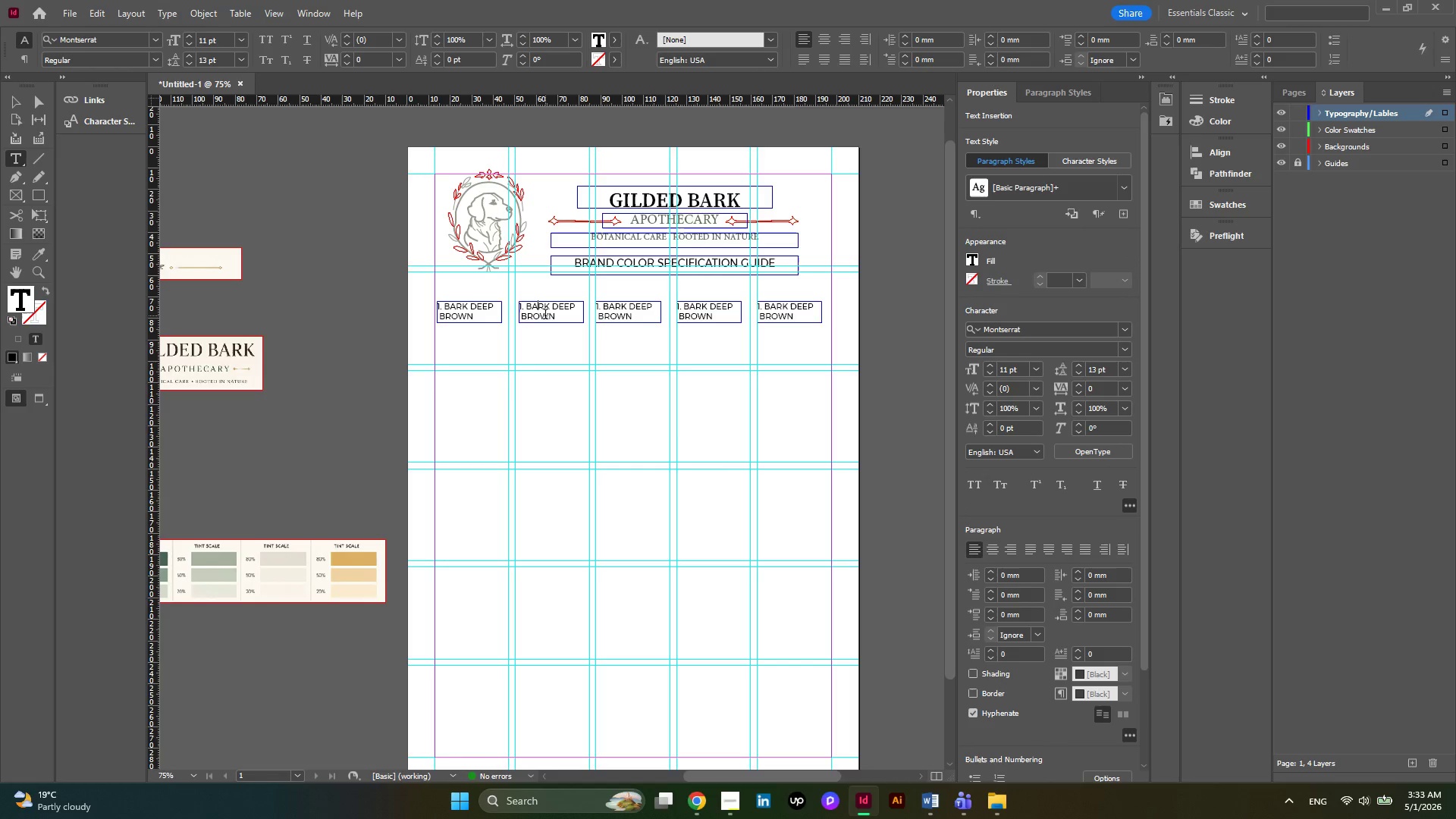 
left_click_drag(start_coordinate=[568, 318], to_coordinate=[503, 297])
 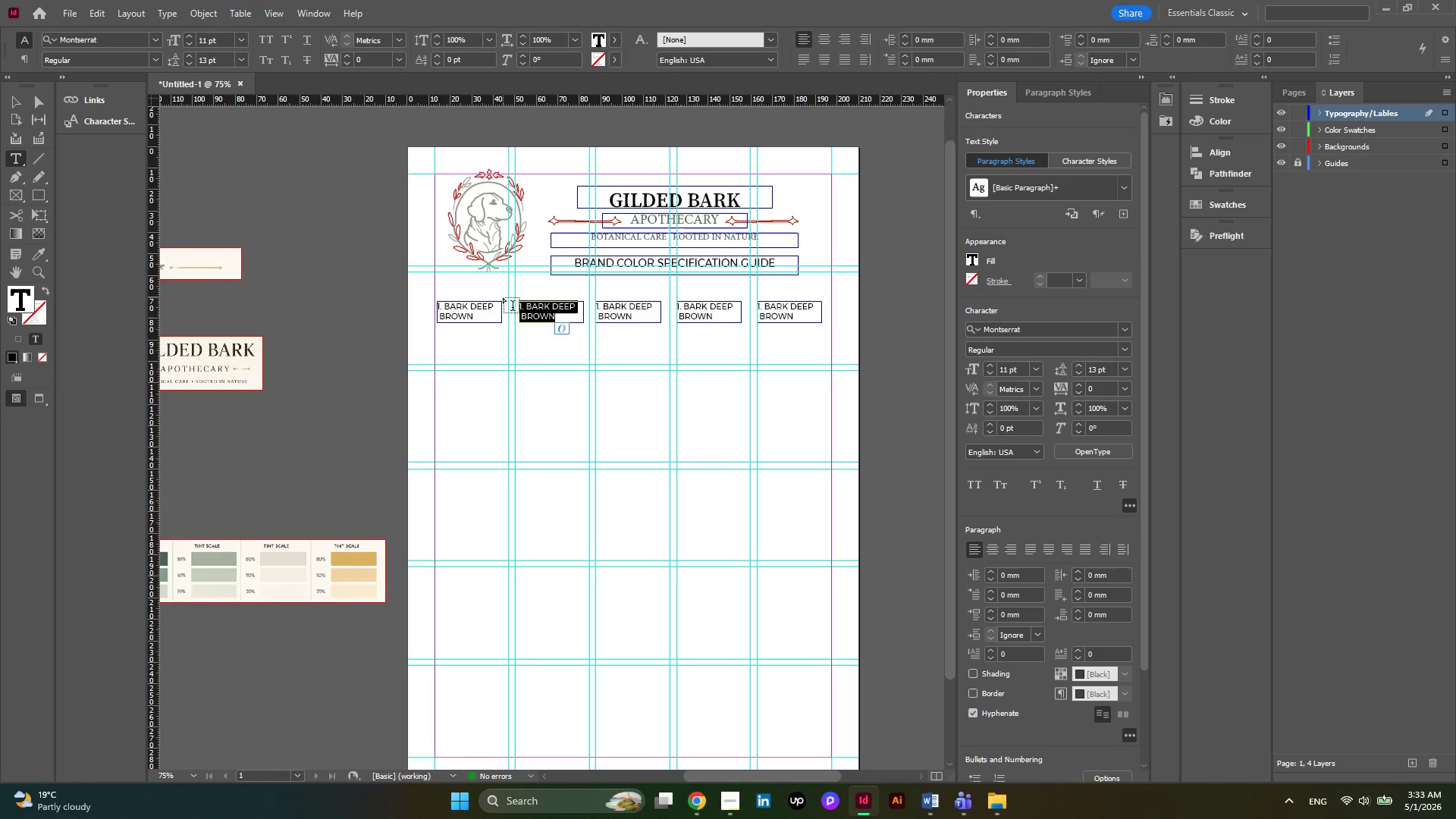 
type(2. FRO)
key(Backspace)
key(Backspace)
type(OREST RESIN GREEN)
 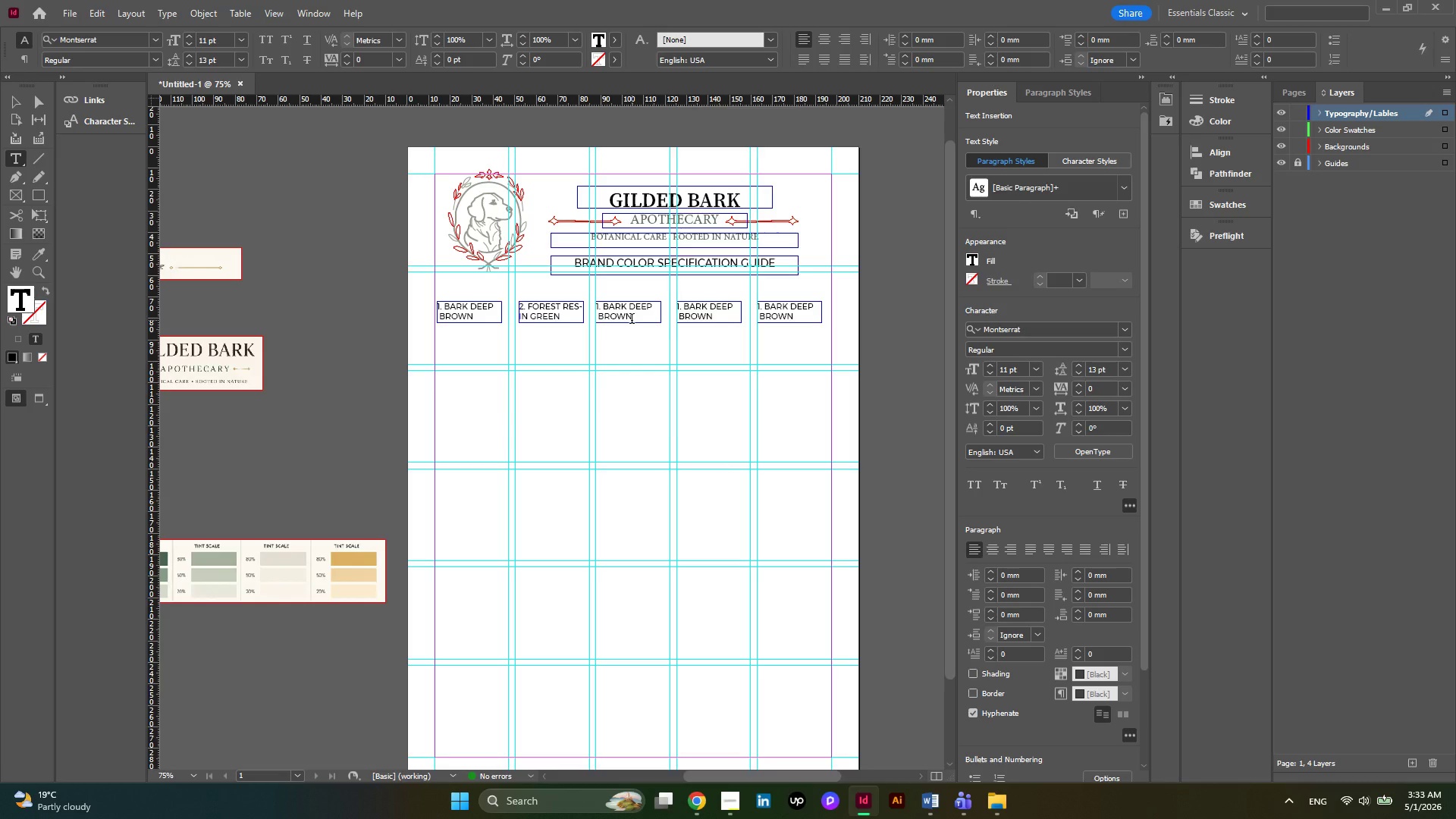 
left_click_drag(start_coordinate=[646, 317], to_coordinate=[579, 297])
 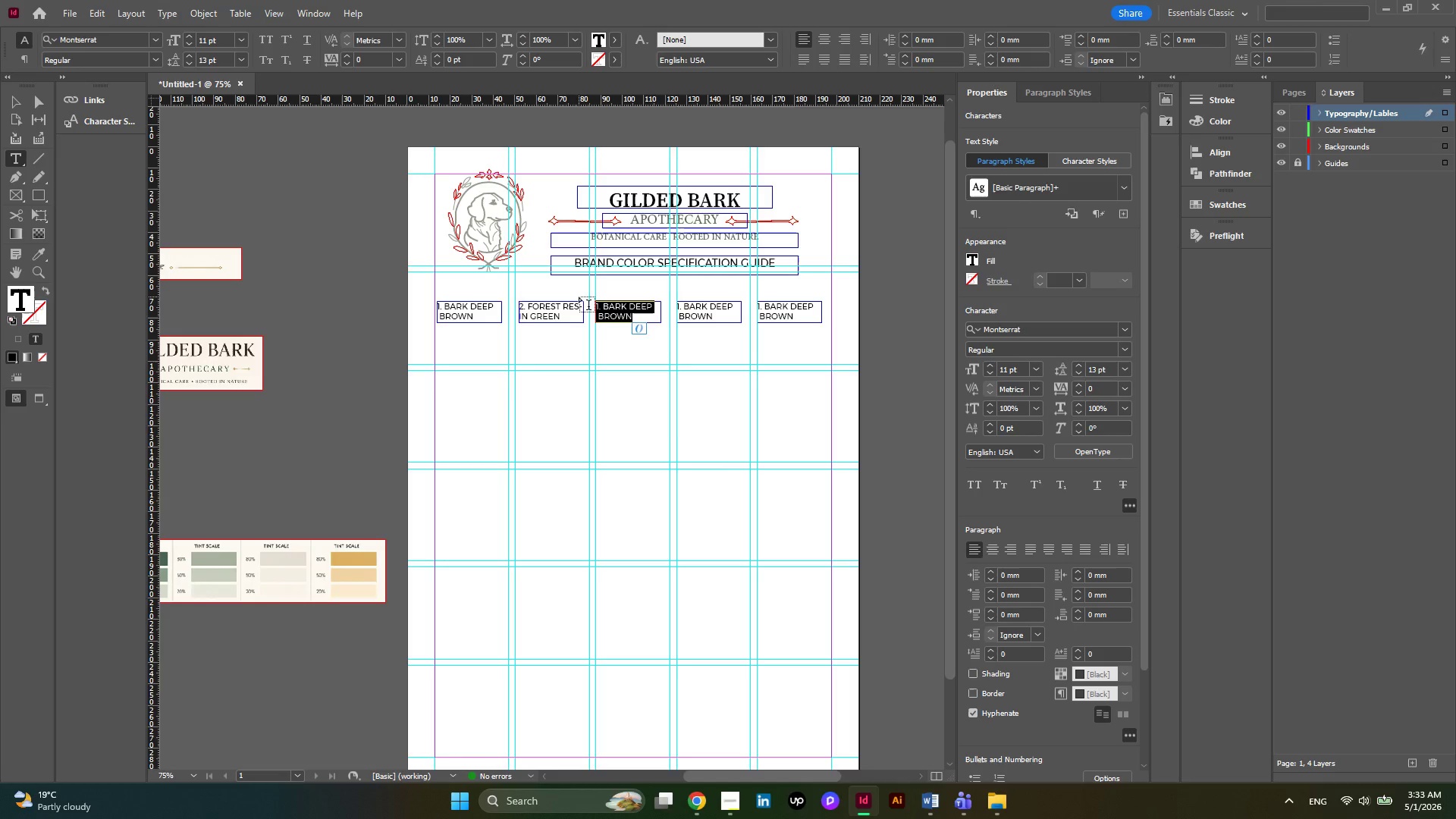 
type(3. SAGE DUST)
 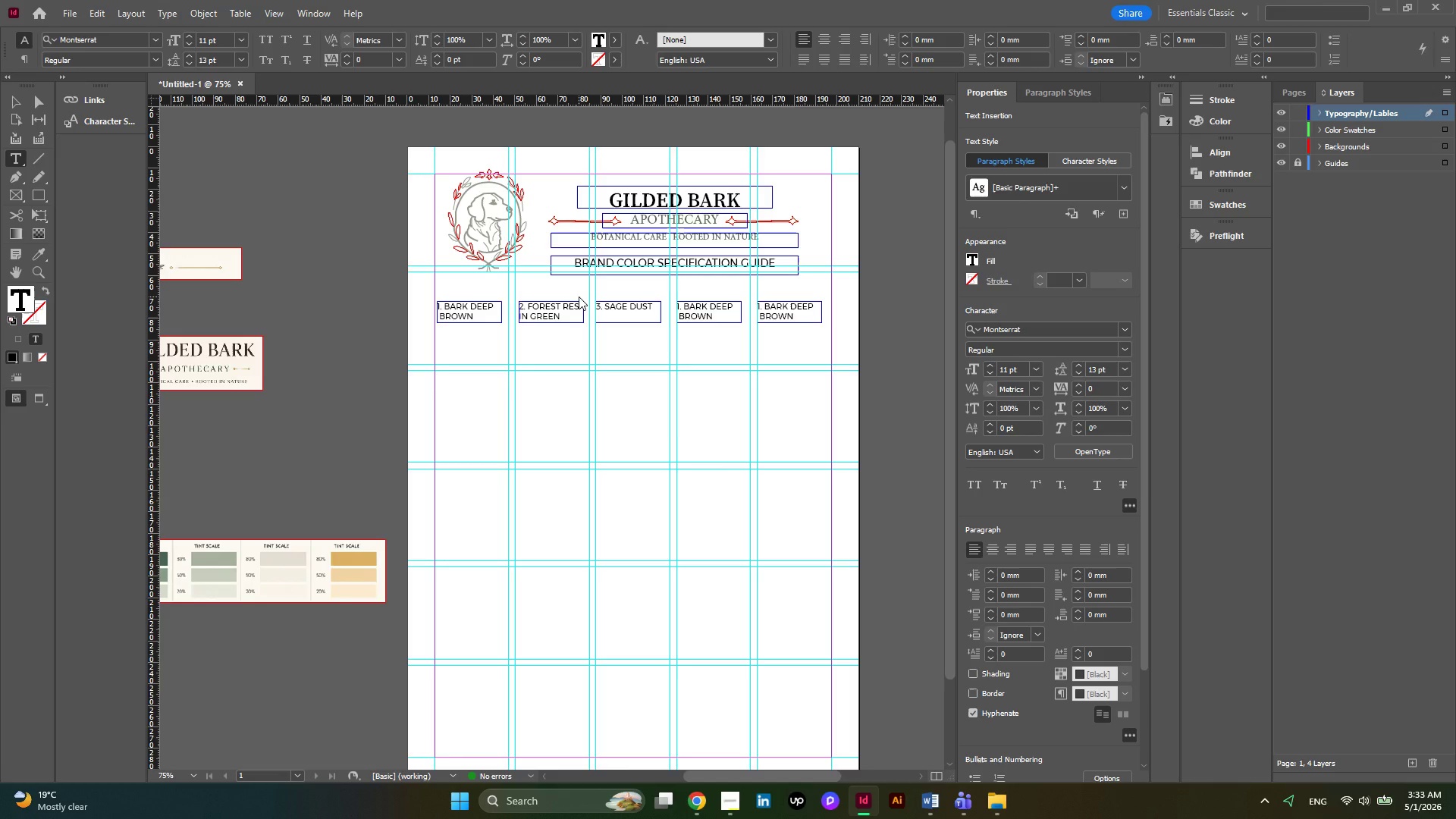 
wait(6.58)
 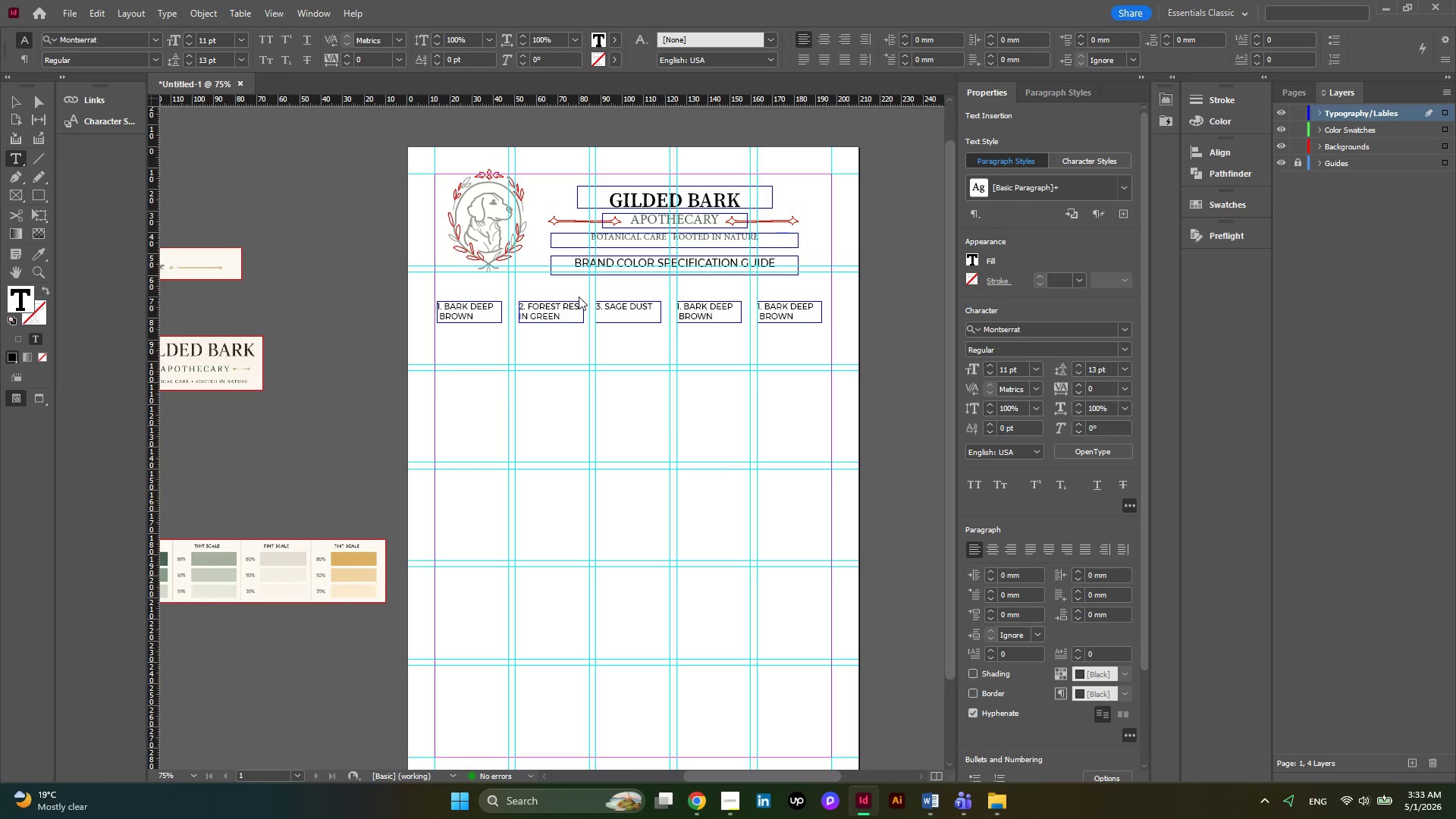 
left_click_drag(start_coordinate=[717, 317], to_coordinate=[661, 305])
 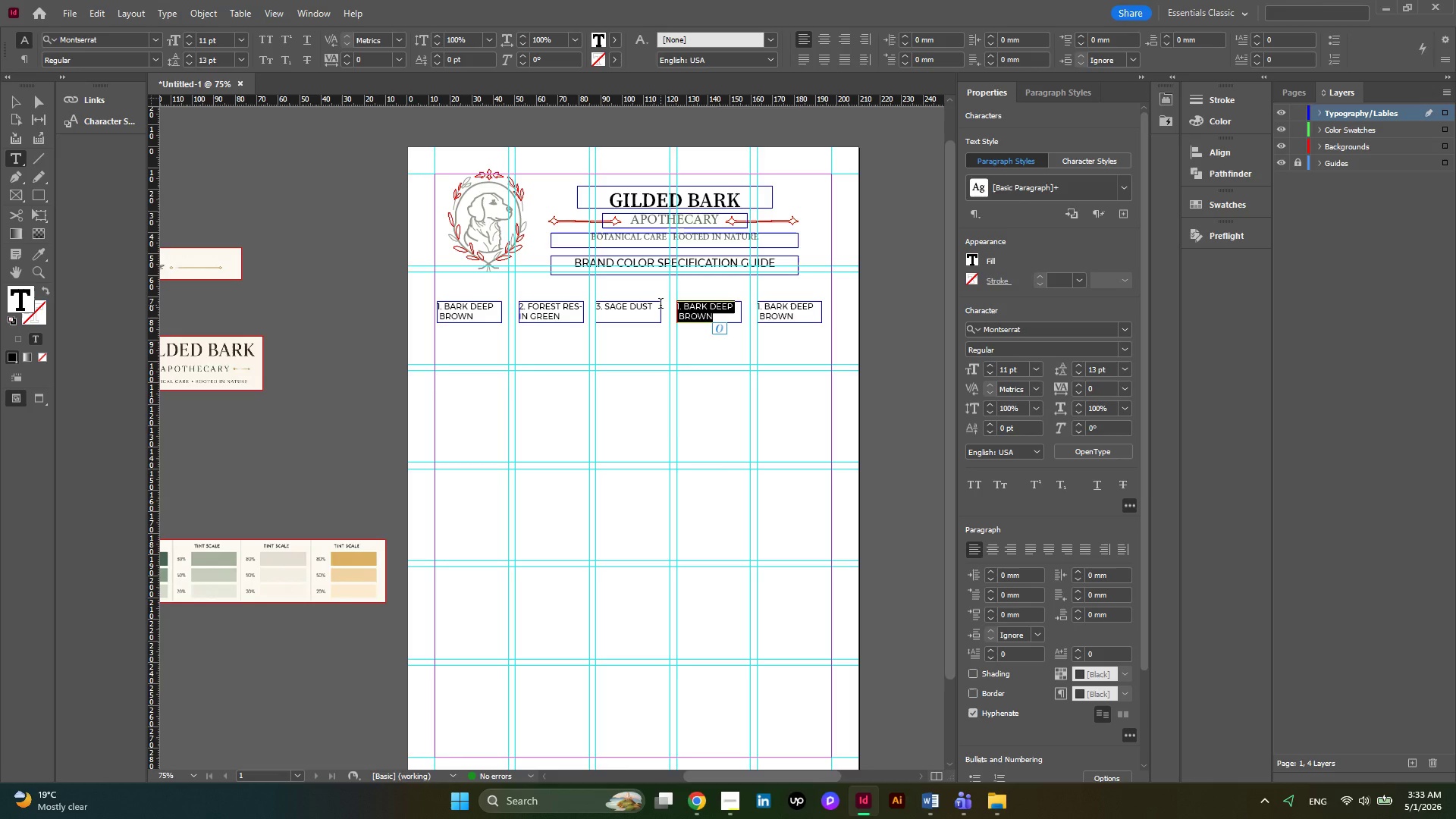 
type(4. BOTANICAL CREAM)
 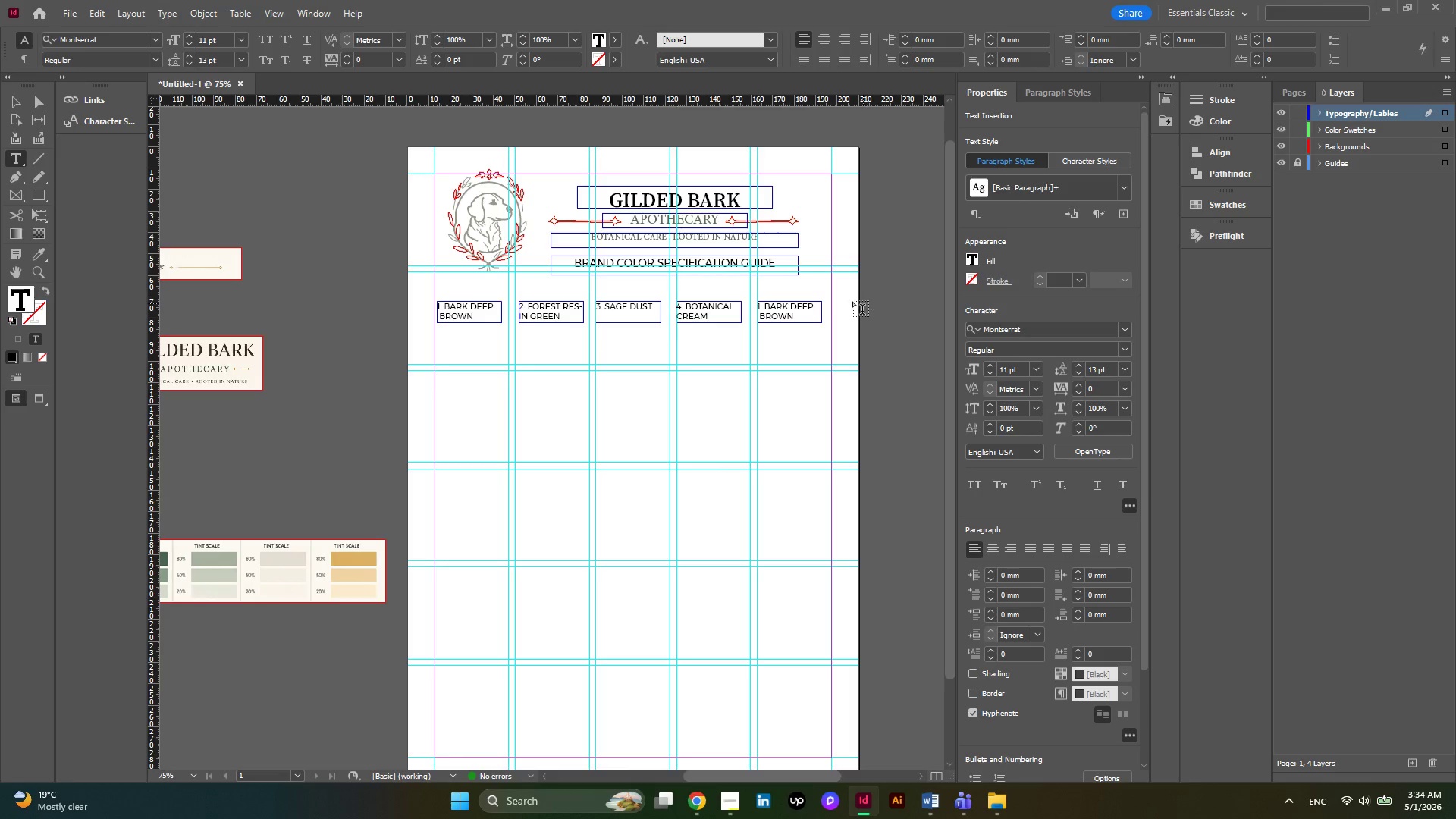 
left_click_drag(start_coordinate=[800, 322], to_coordinate=[730, 297])
 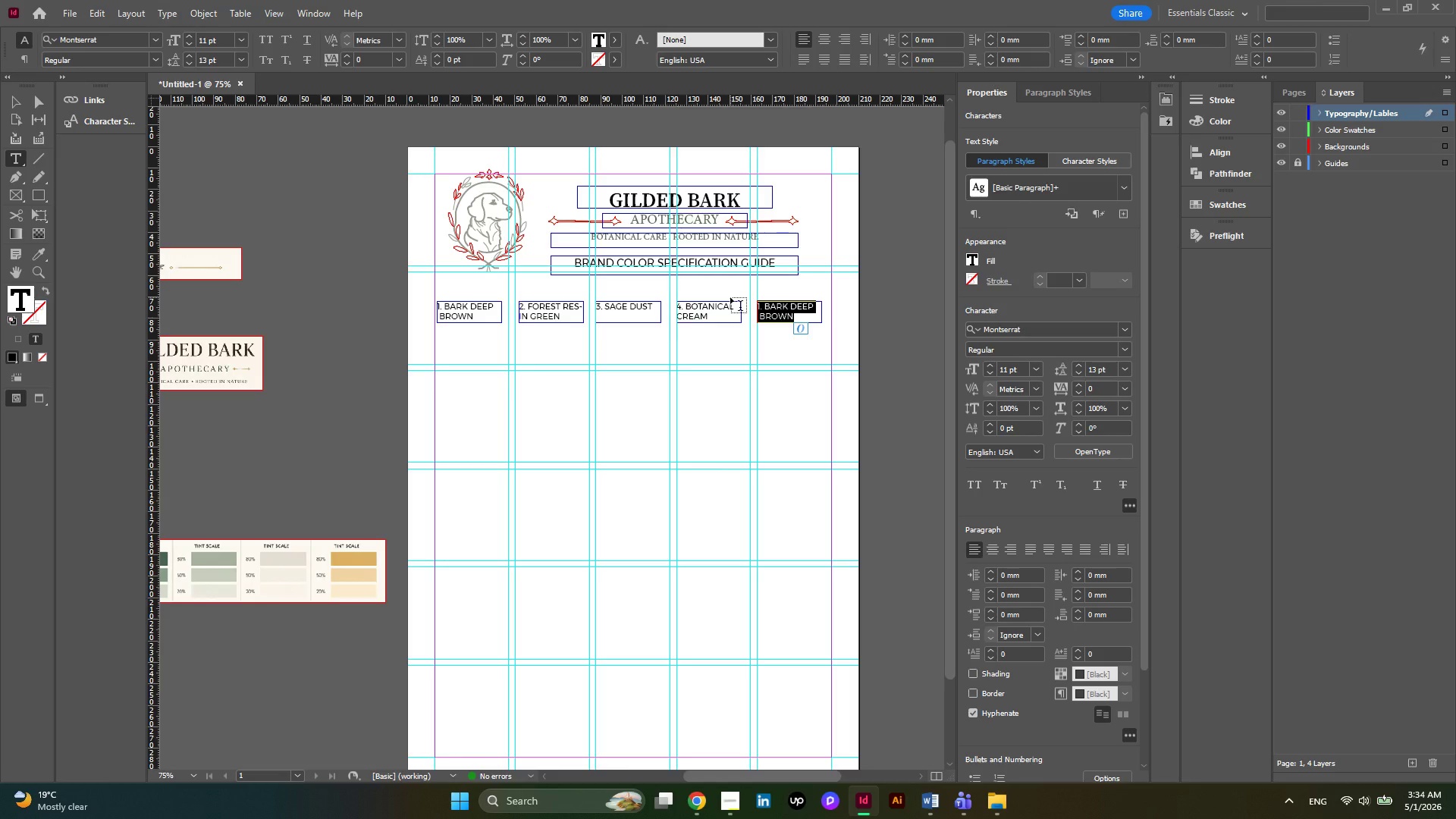 
type(53)
key(Backspace)
type(. GLIDED)
 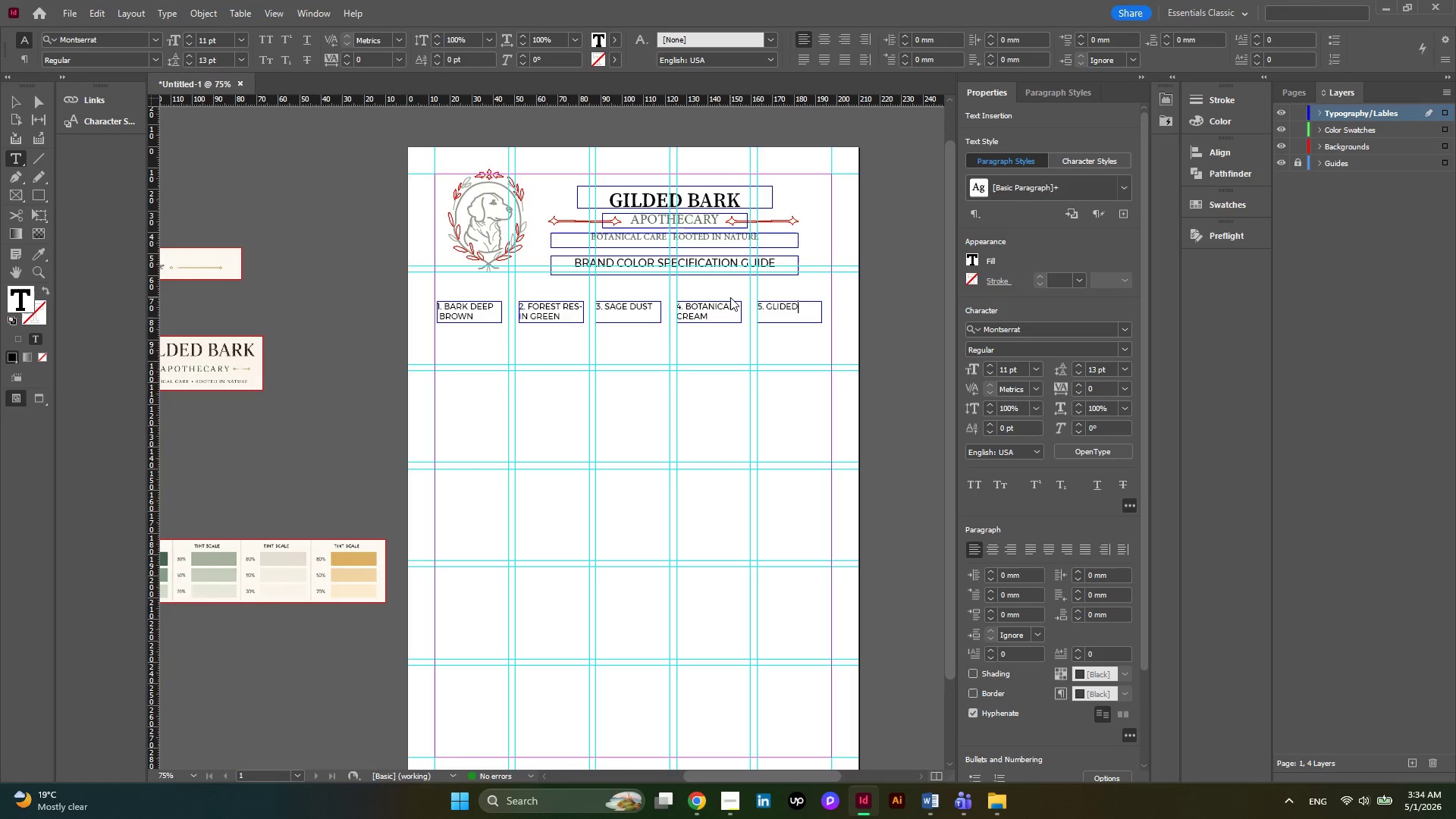 
wait(5.88)
 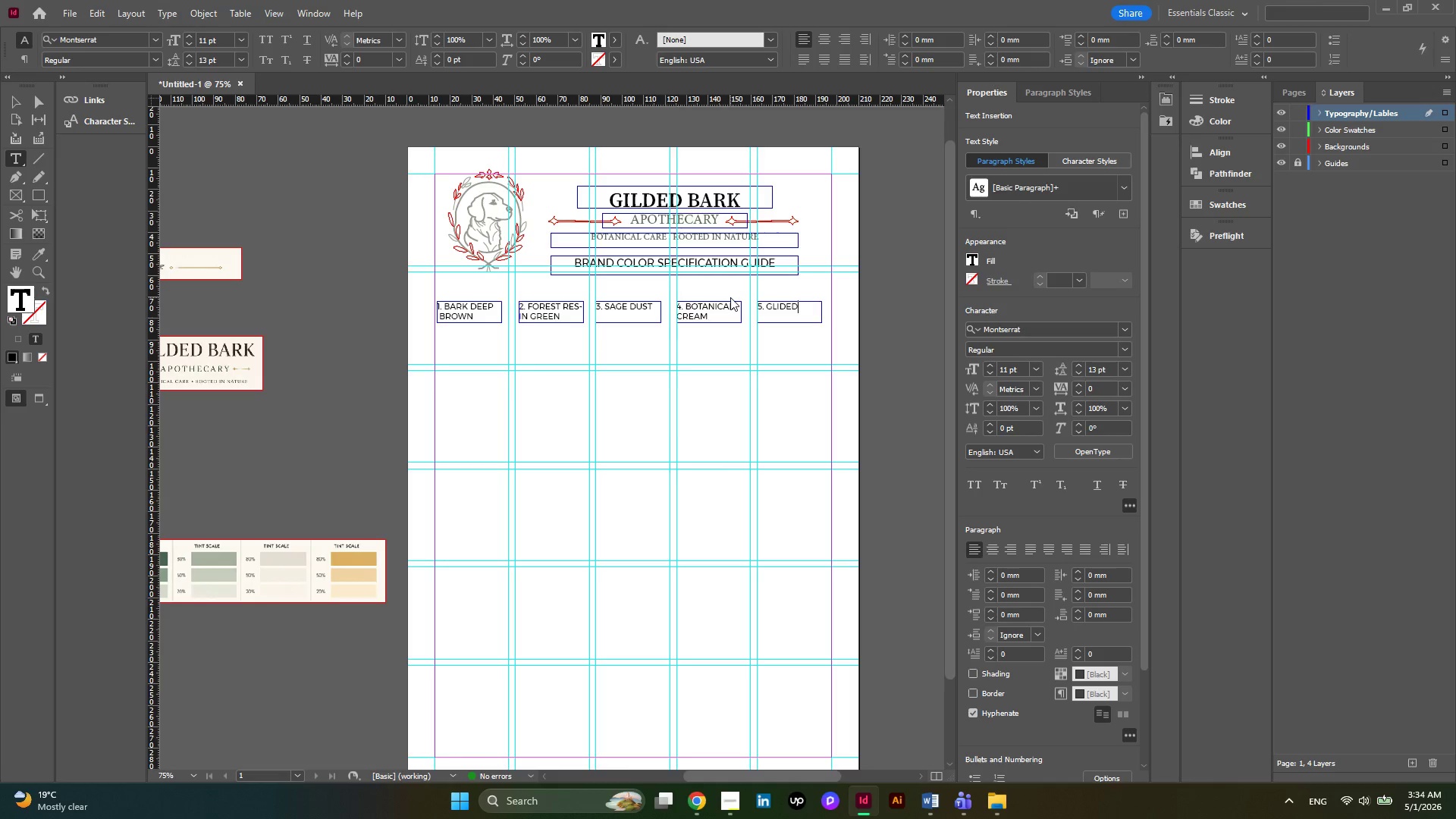 
type( HONY)
 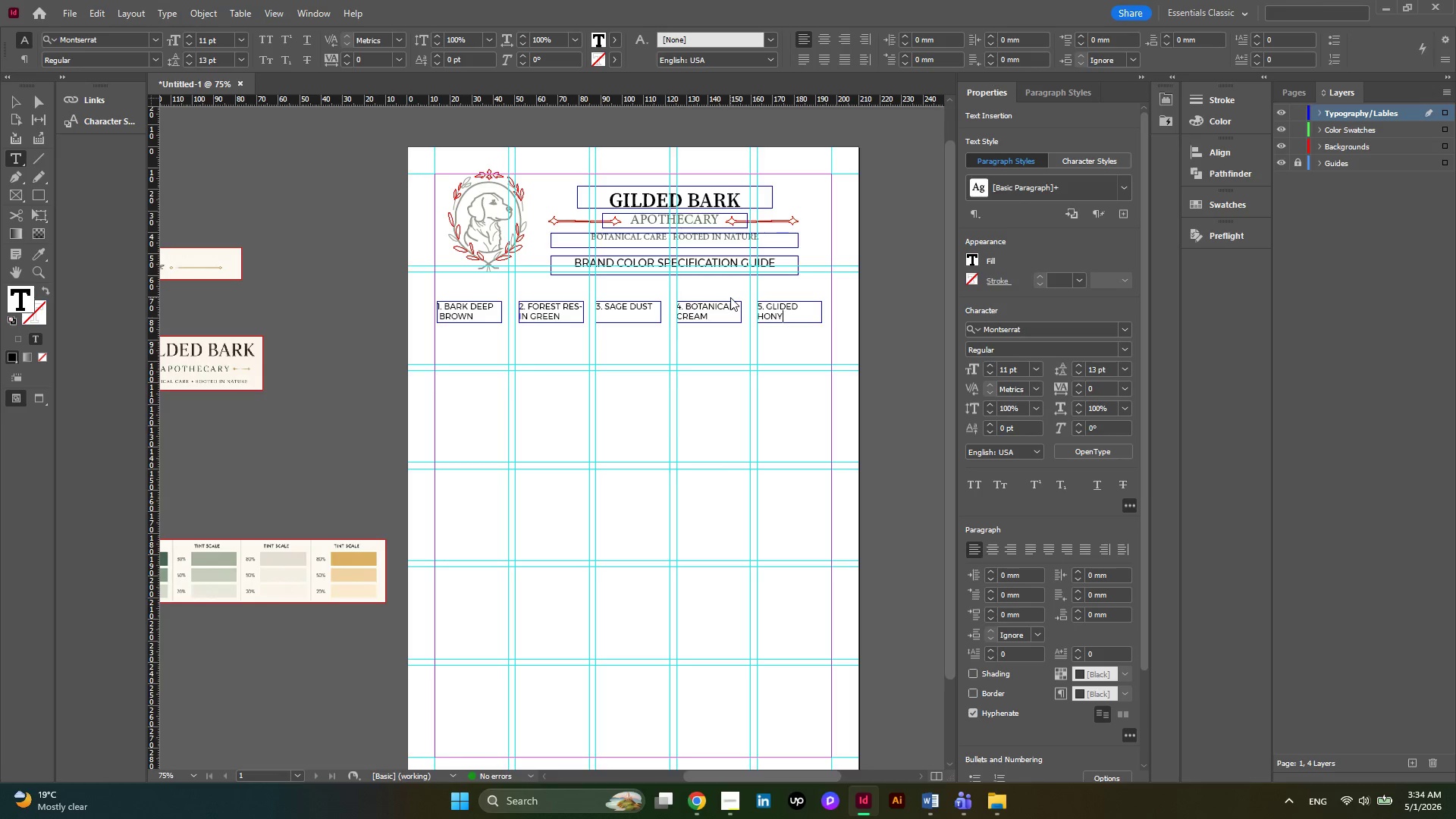 
key(ArrowLeft)
 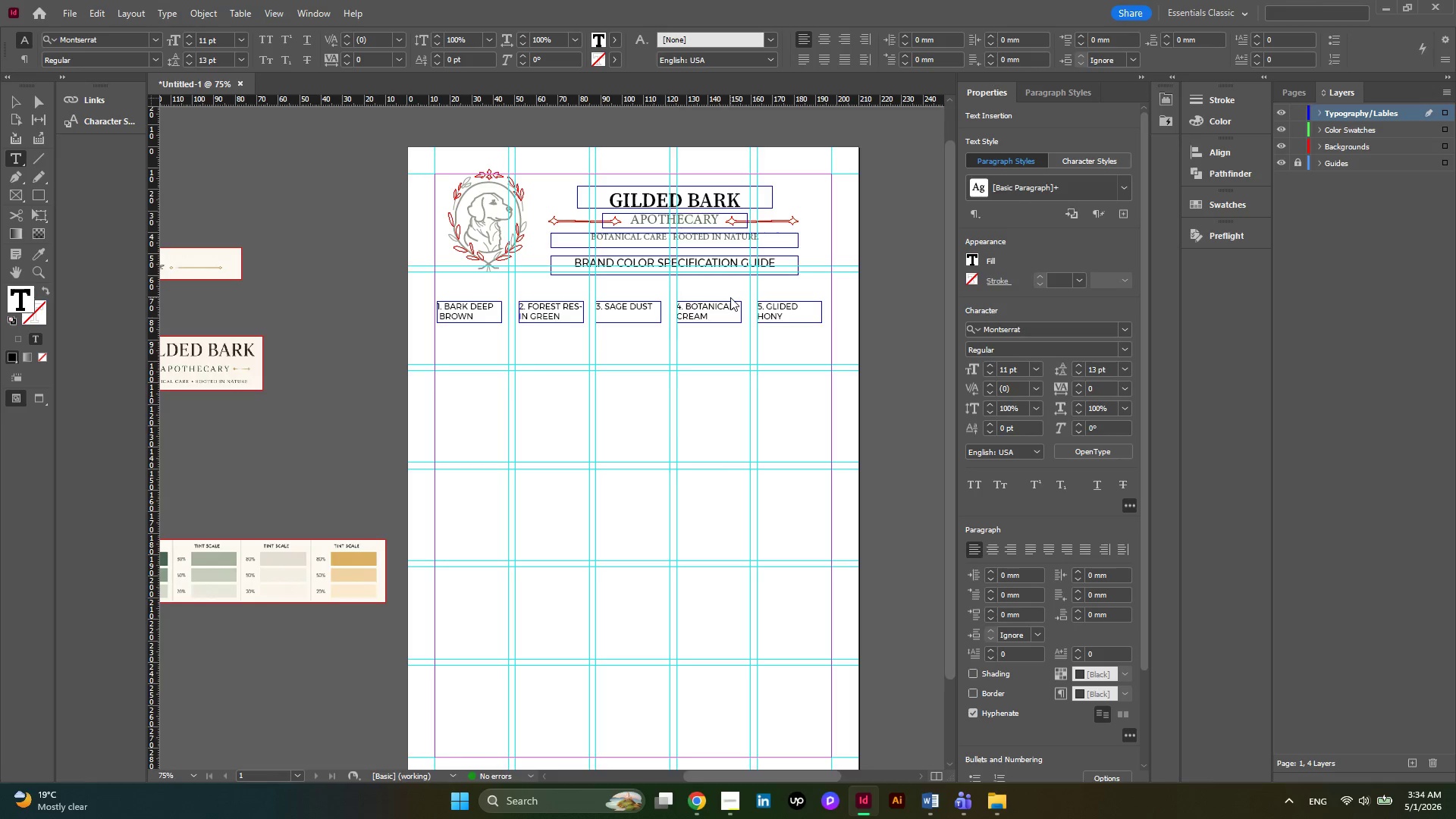 
key(E)
 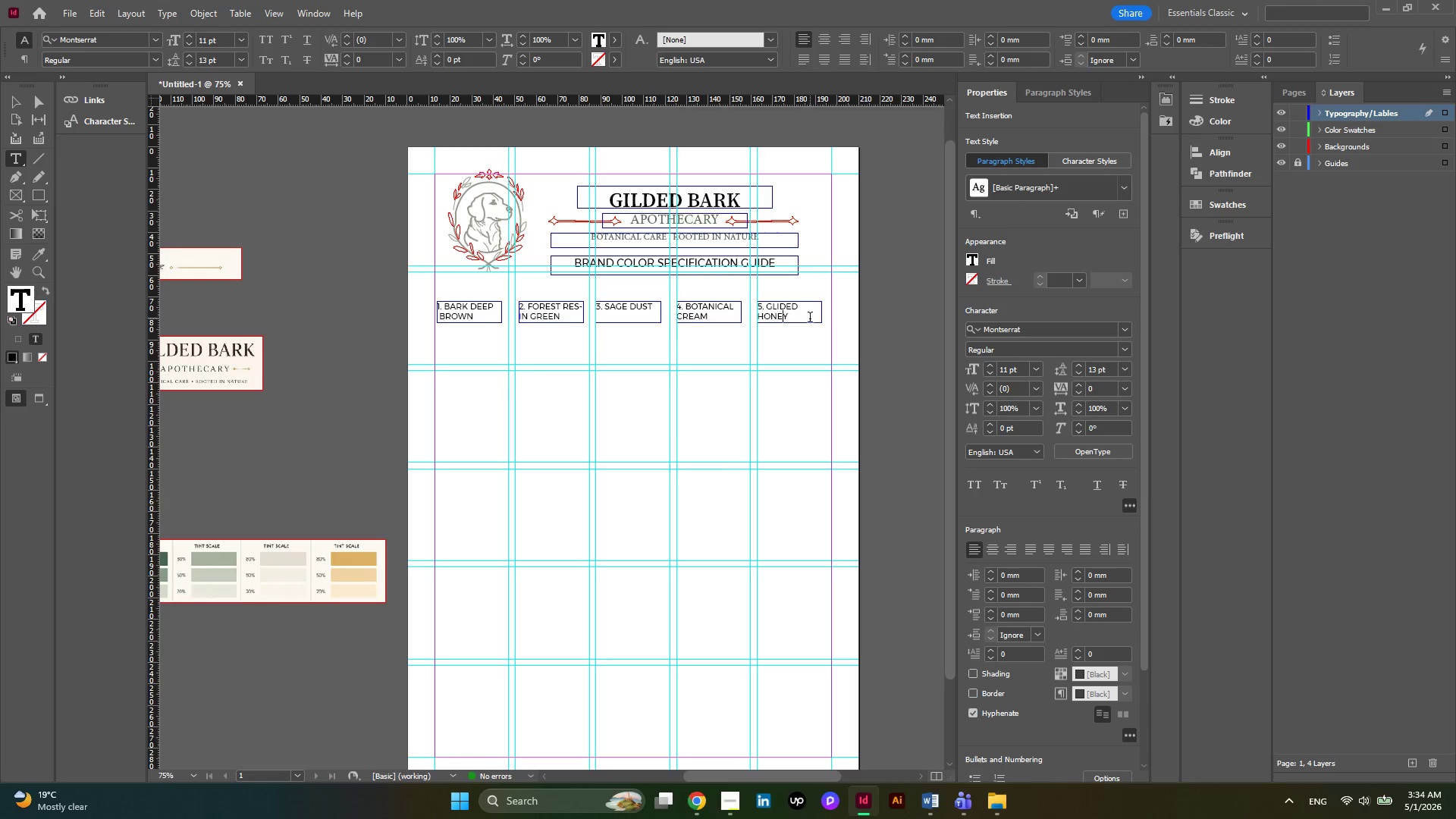 
wait(9.17)
 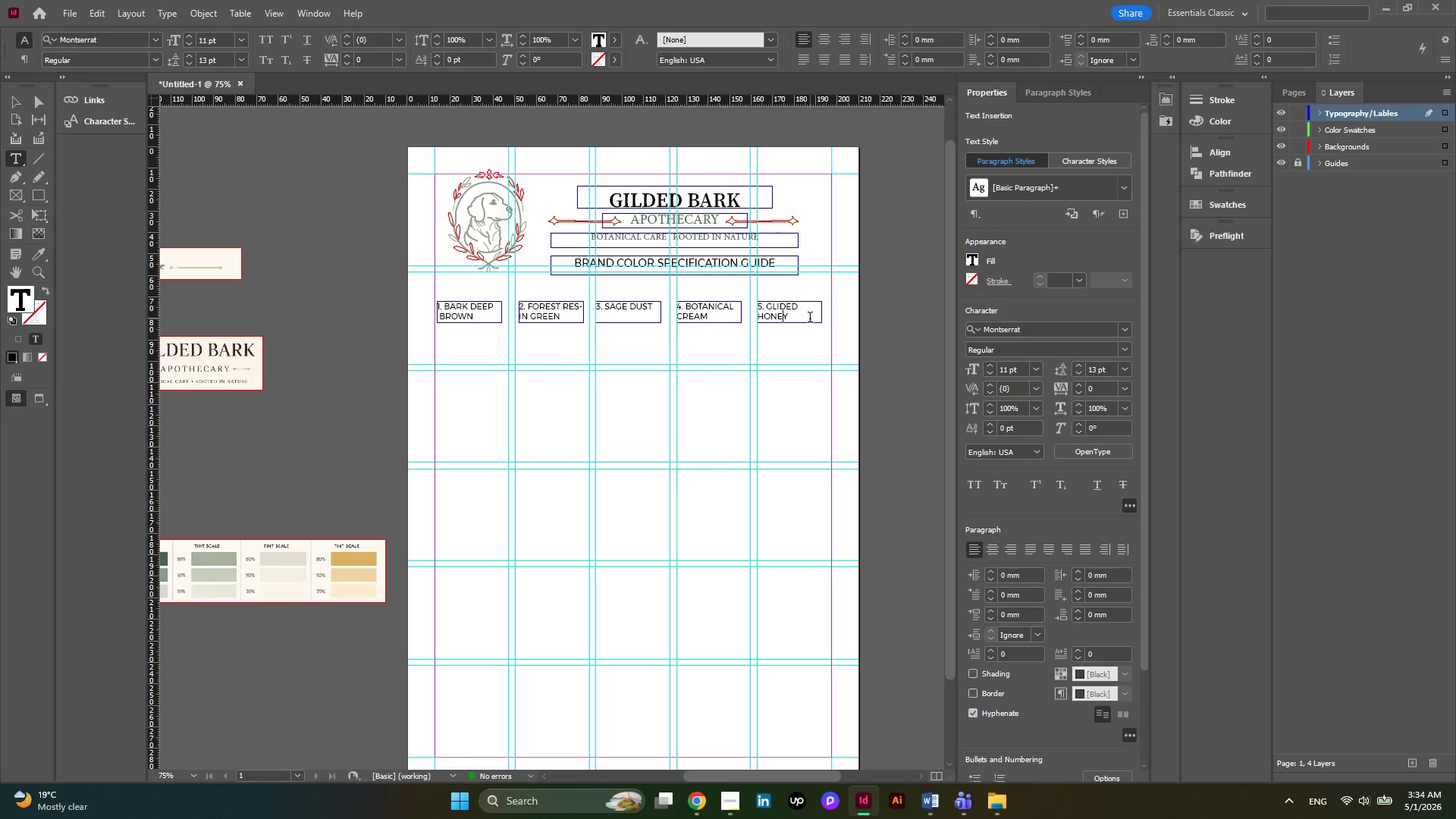 
left_click_drag(start_coordinate=[791, 318], to_coordinate=[754, 302])
 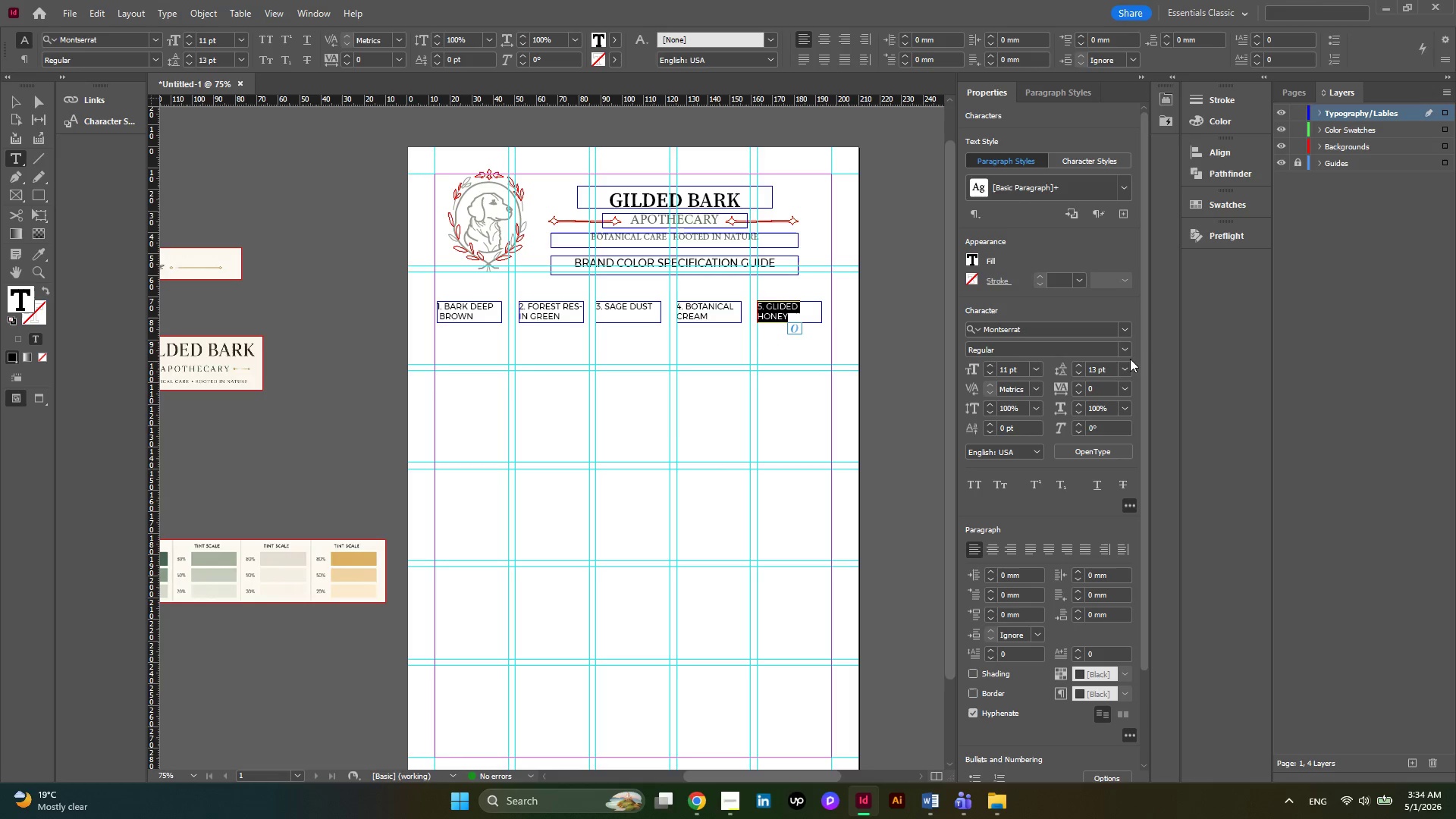 
left_click([1129, 352])
 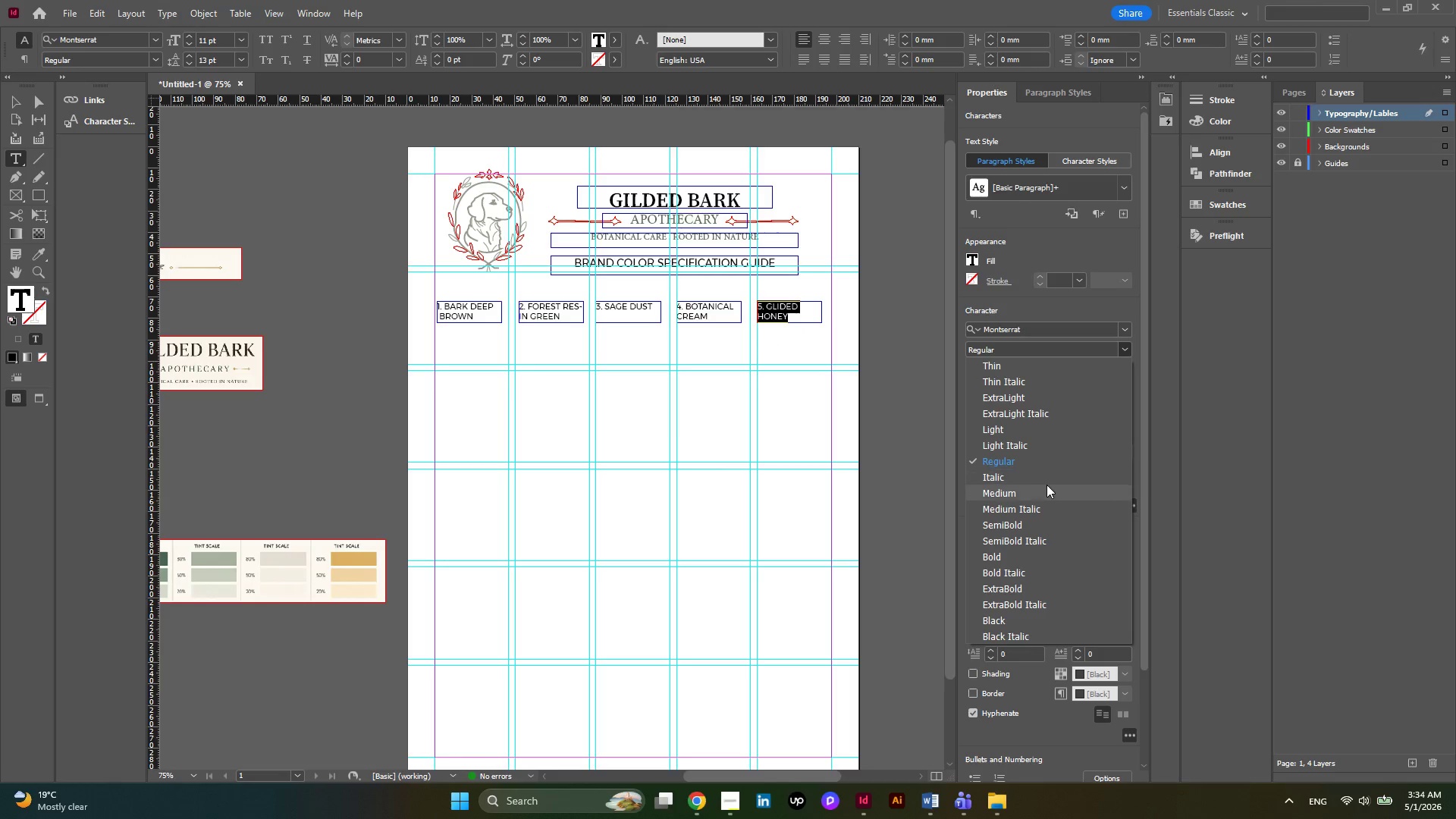 
left_click([1044, 488])
 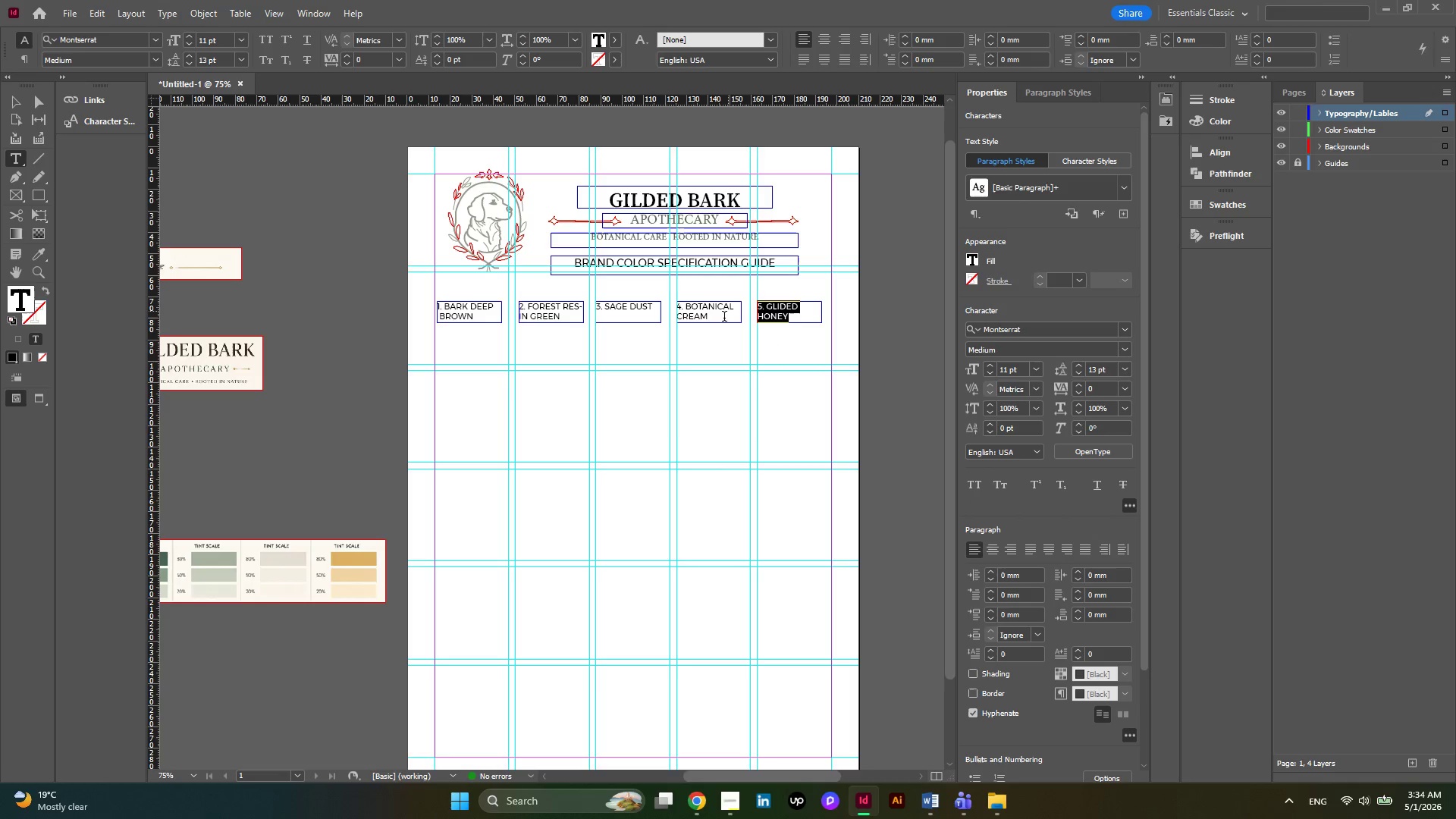 
left_click_drag(start_coordinate=[718, 321], to_coordinate=[658, 301])
 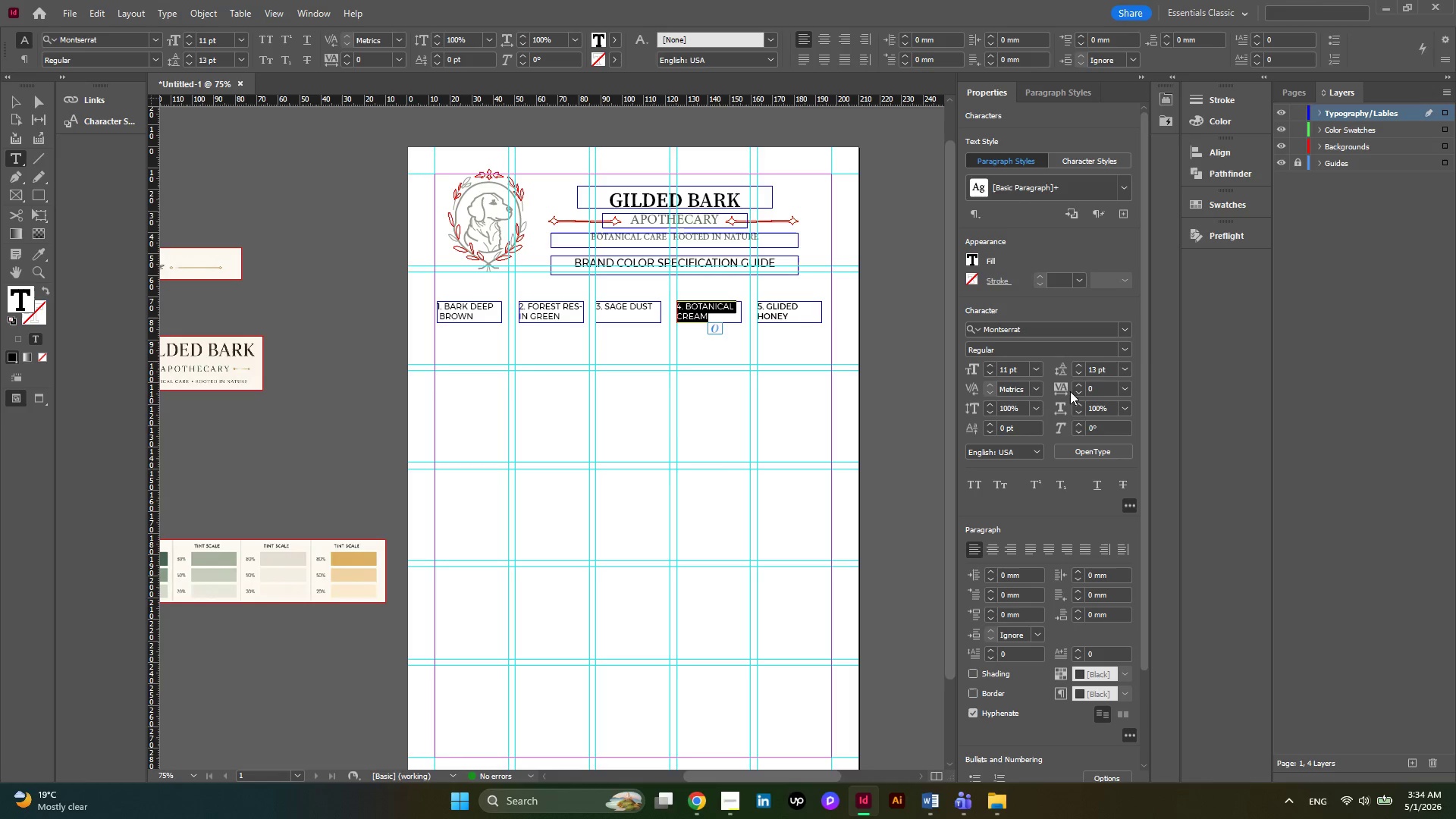 
left_click([1129, 352])
 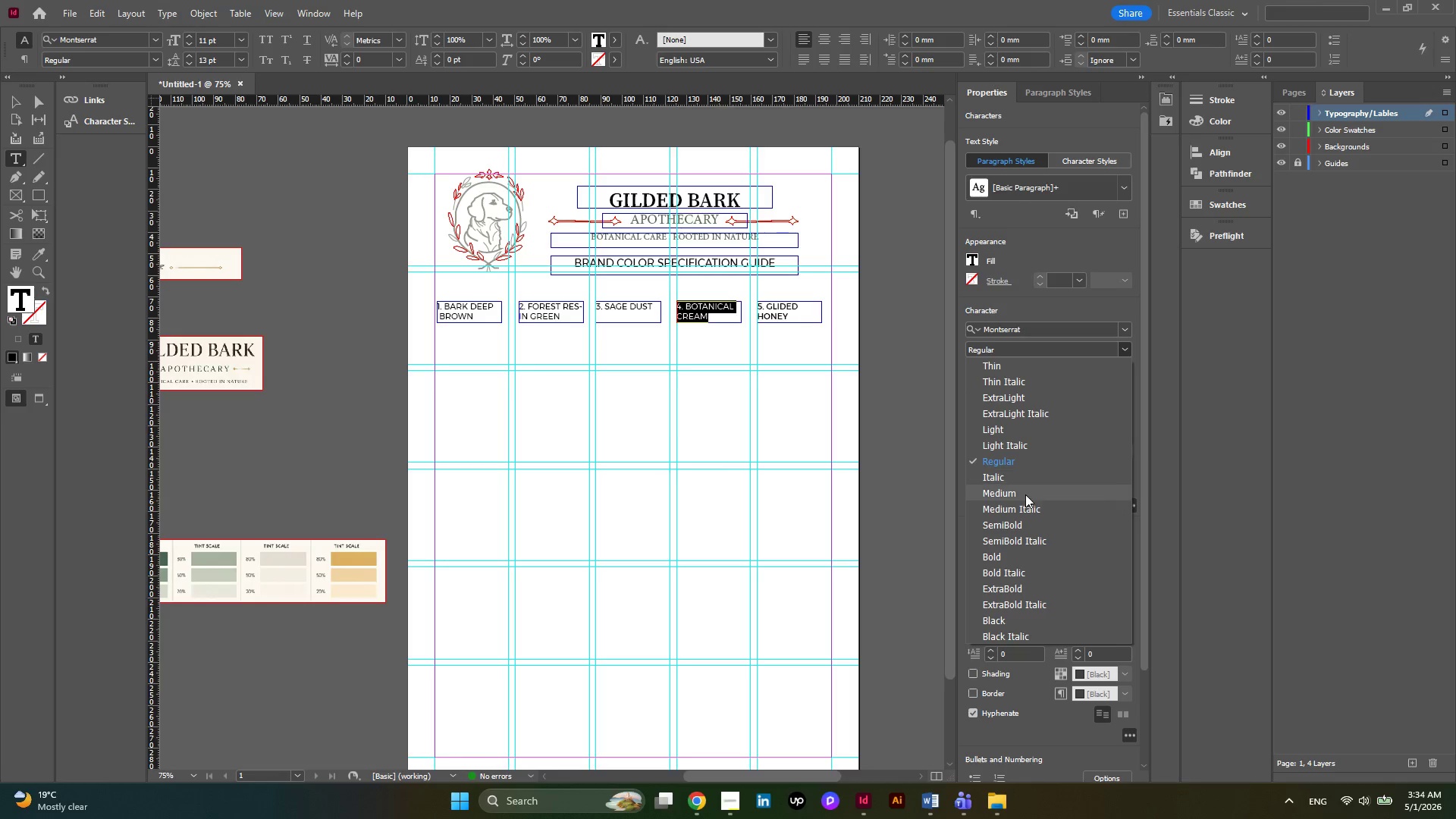 
left_click([1025, 495])
 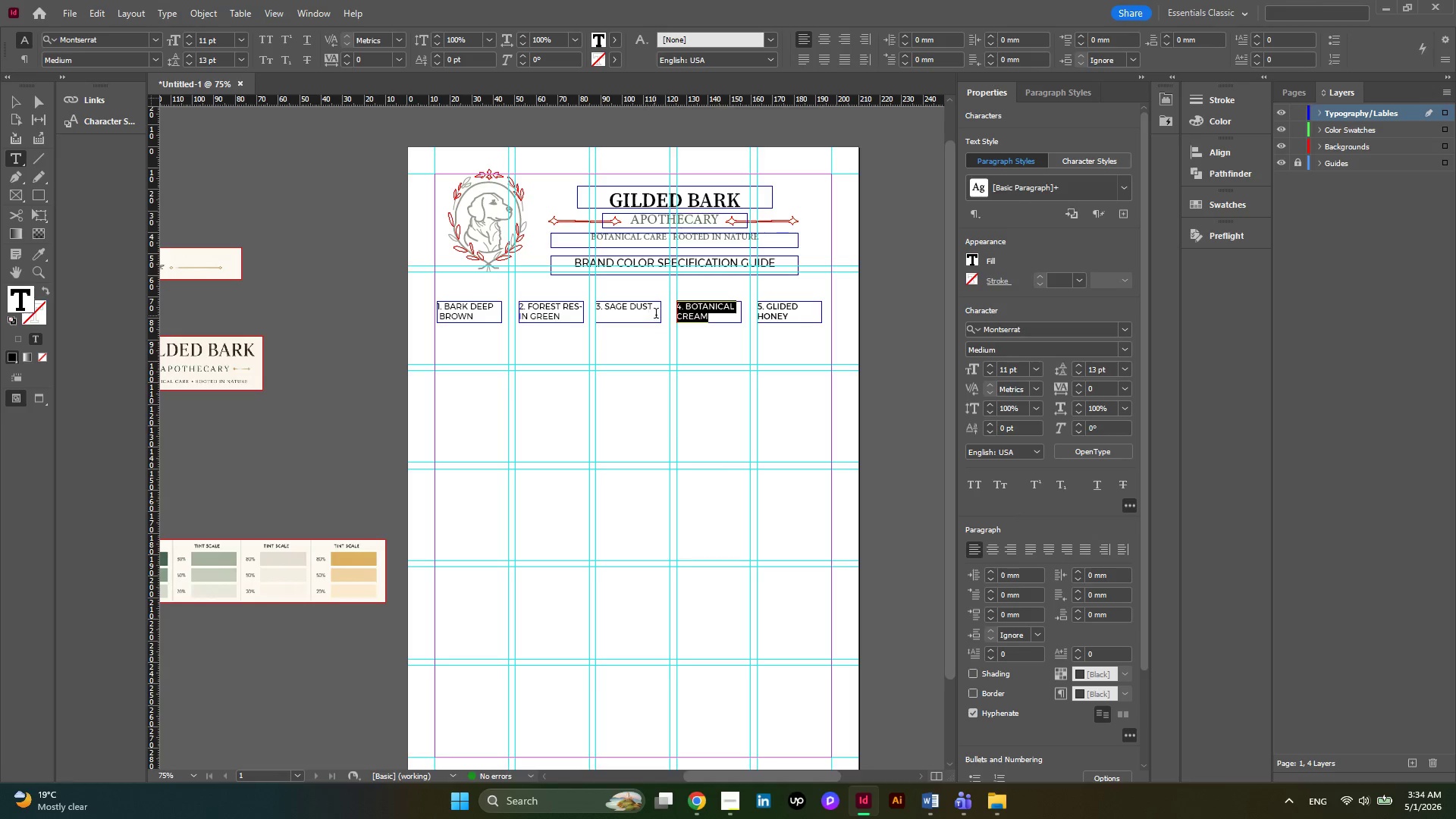 
left_click_drag(start_coordinate=[657, 313], to_coordinate=[533, 296])
 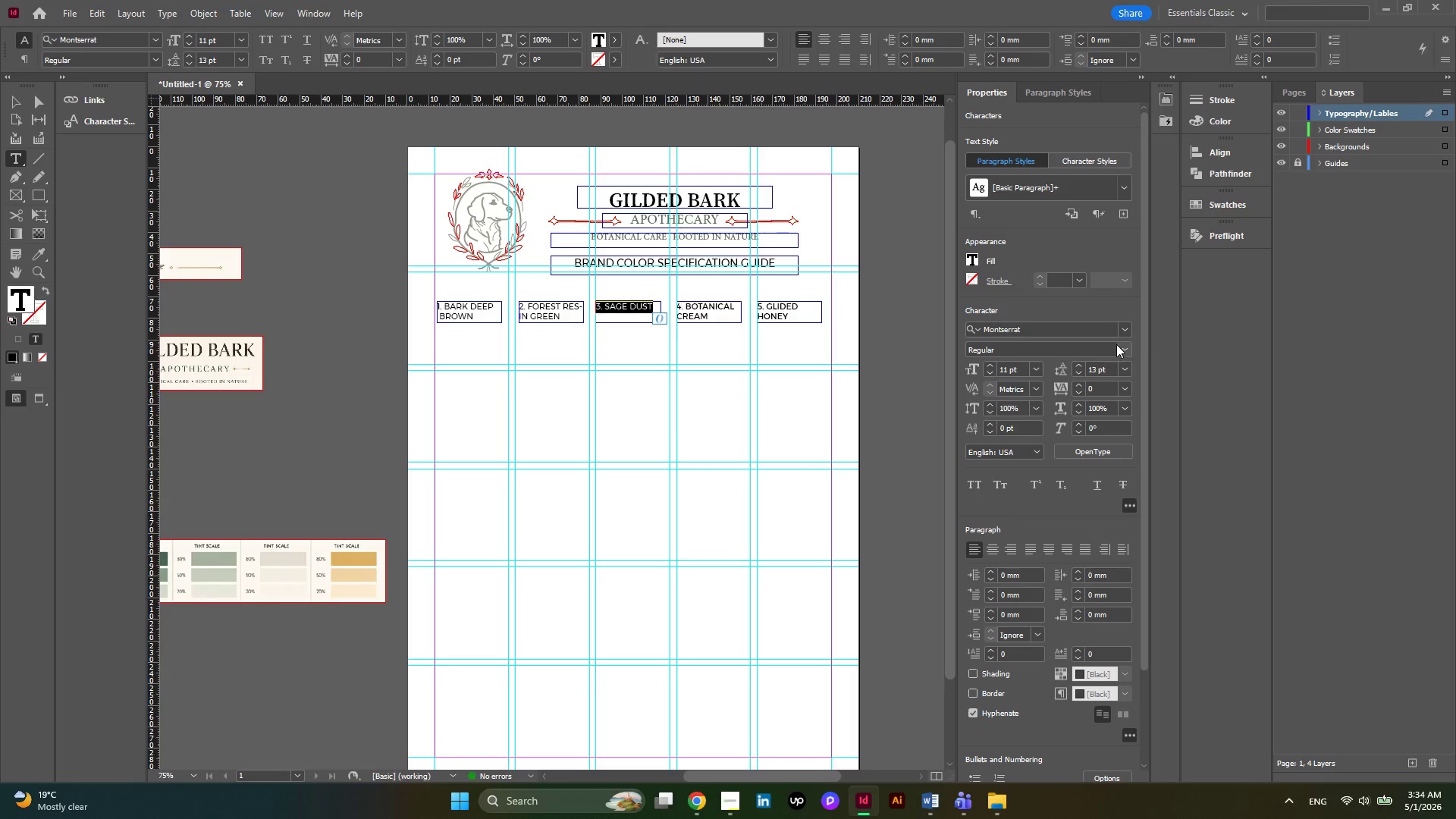 
left_click([1120, 345])
 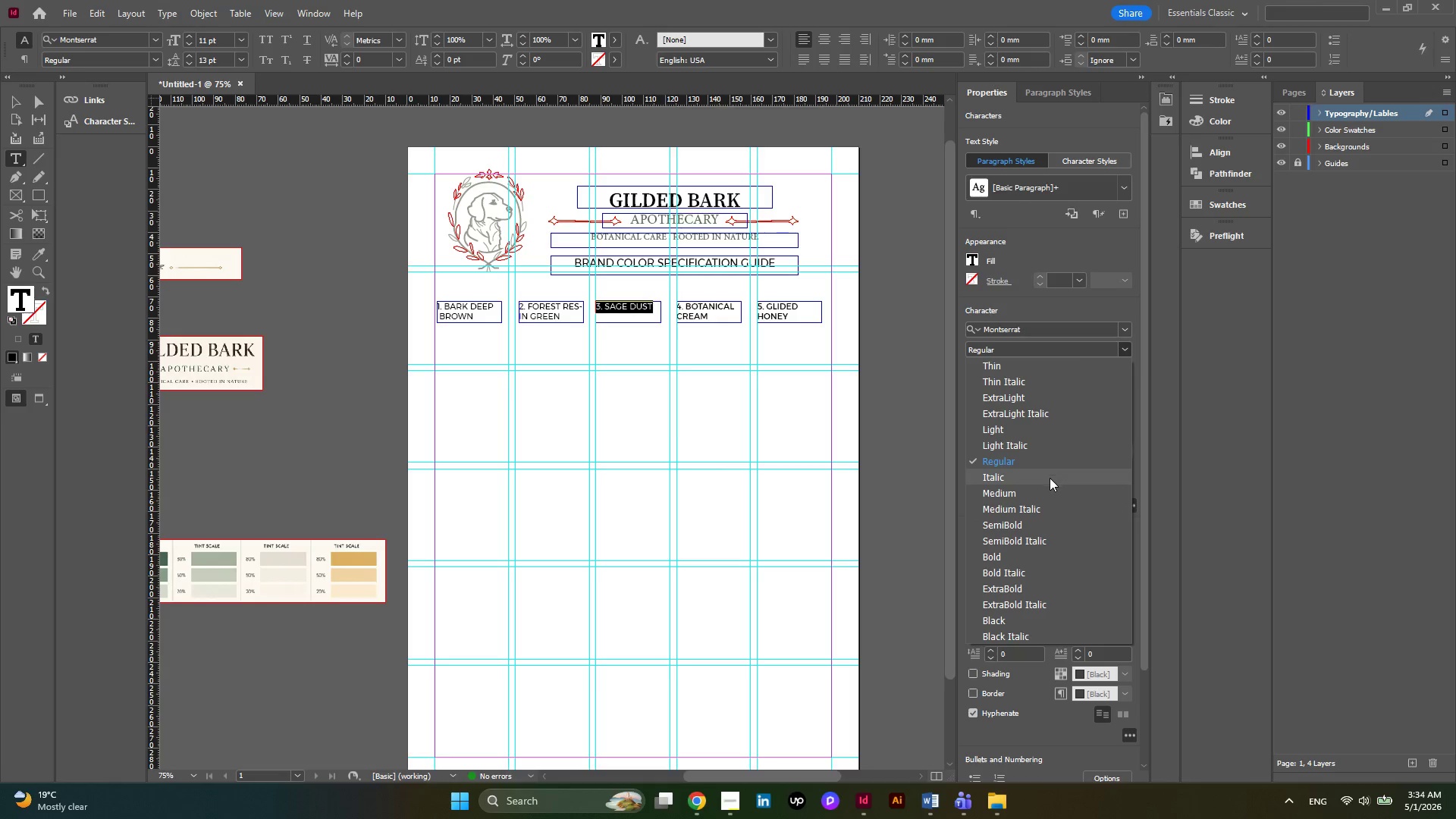 
left_click([1049, 487])
 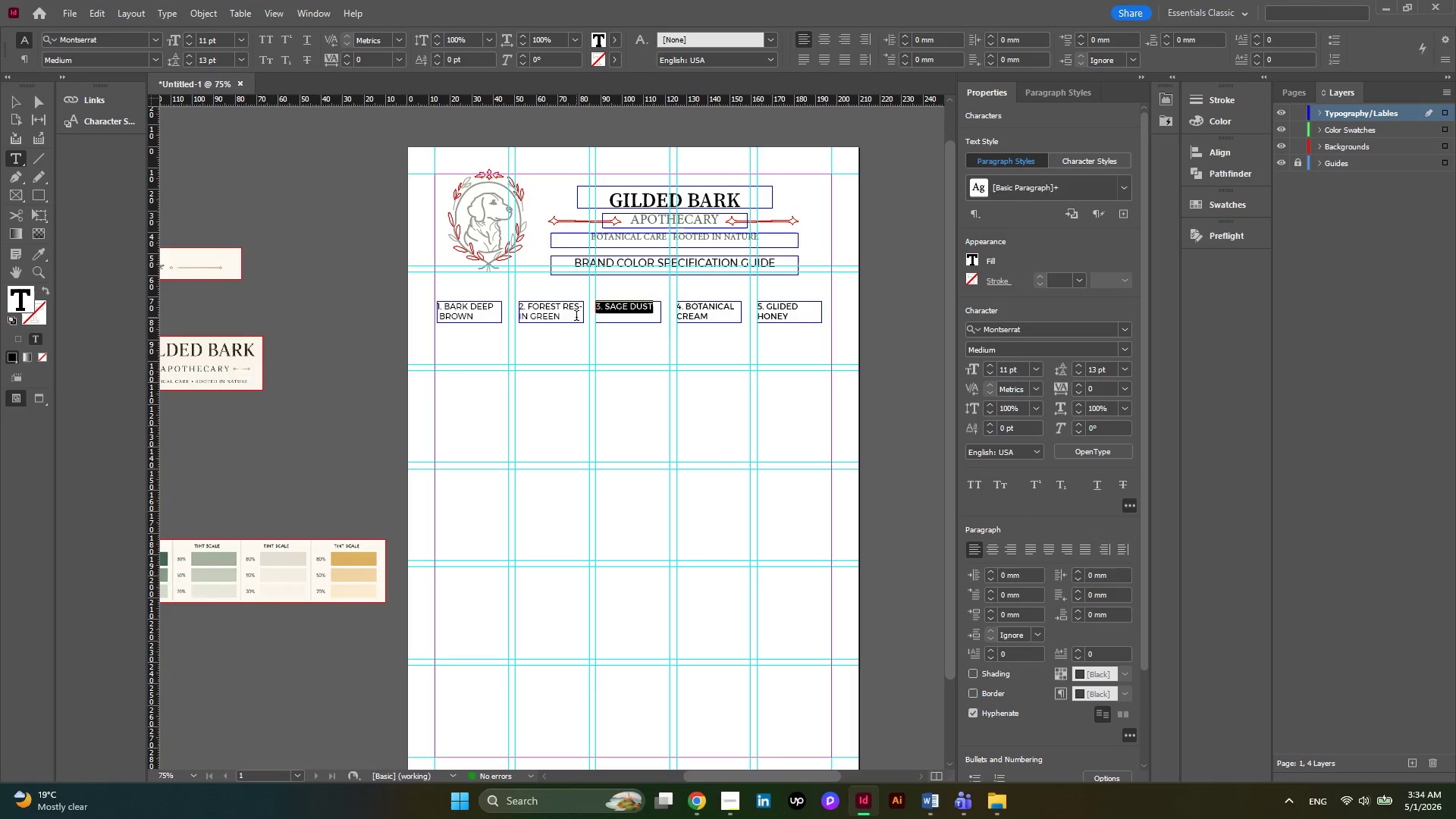 
left_click_drag(start_coordinate=[575, 317], to_coordinate=[443, 284])
 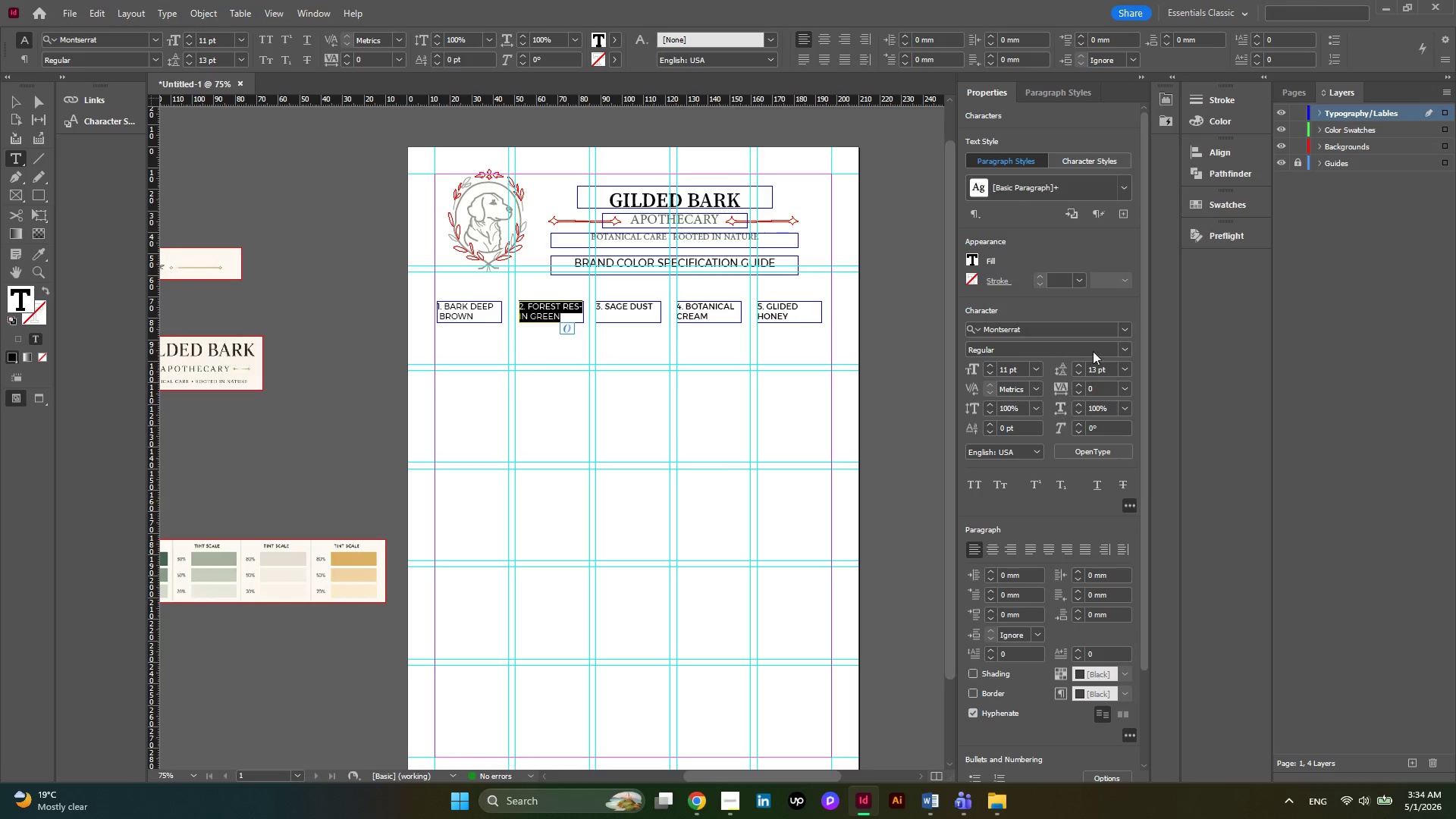 
left_click([1127, 349])
 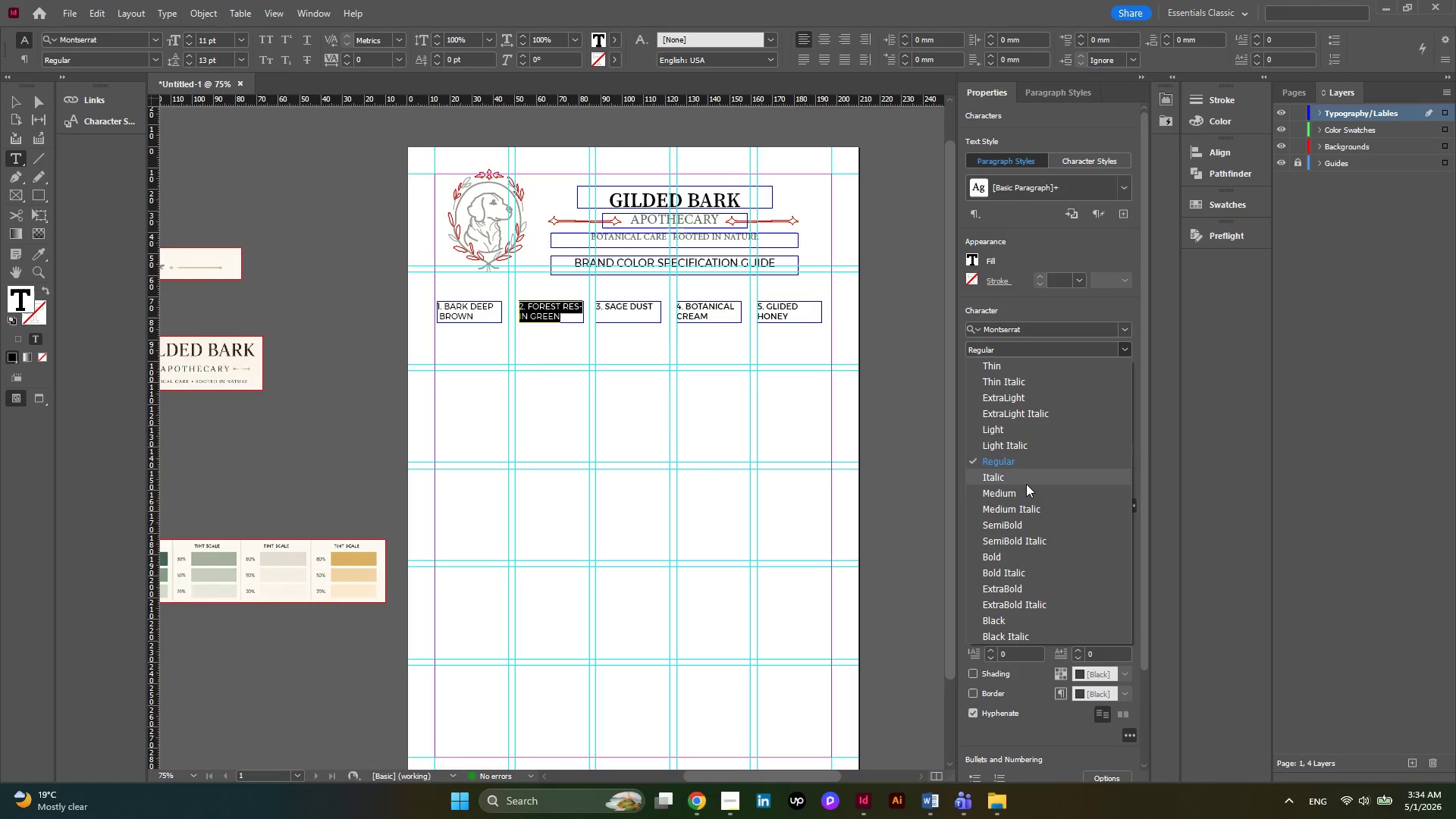 
left_click([1026, 487])
 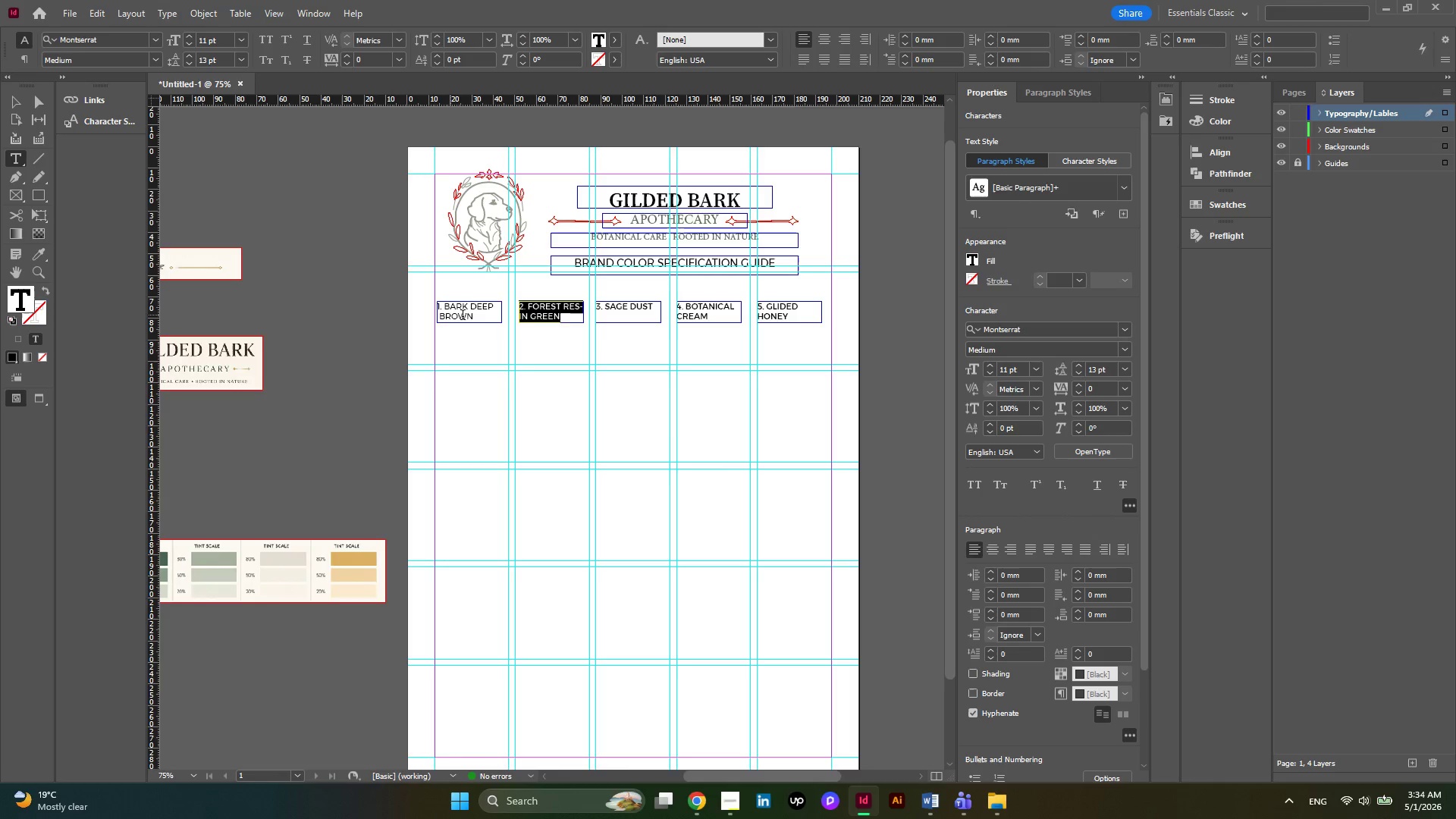 
left_click_drag(start_coordinate=[479, 316], to_coordinate=[372, 287])
 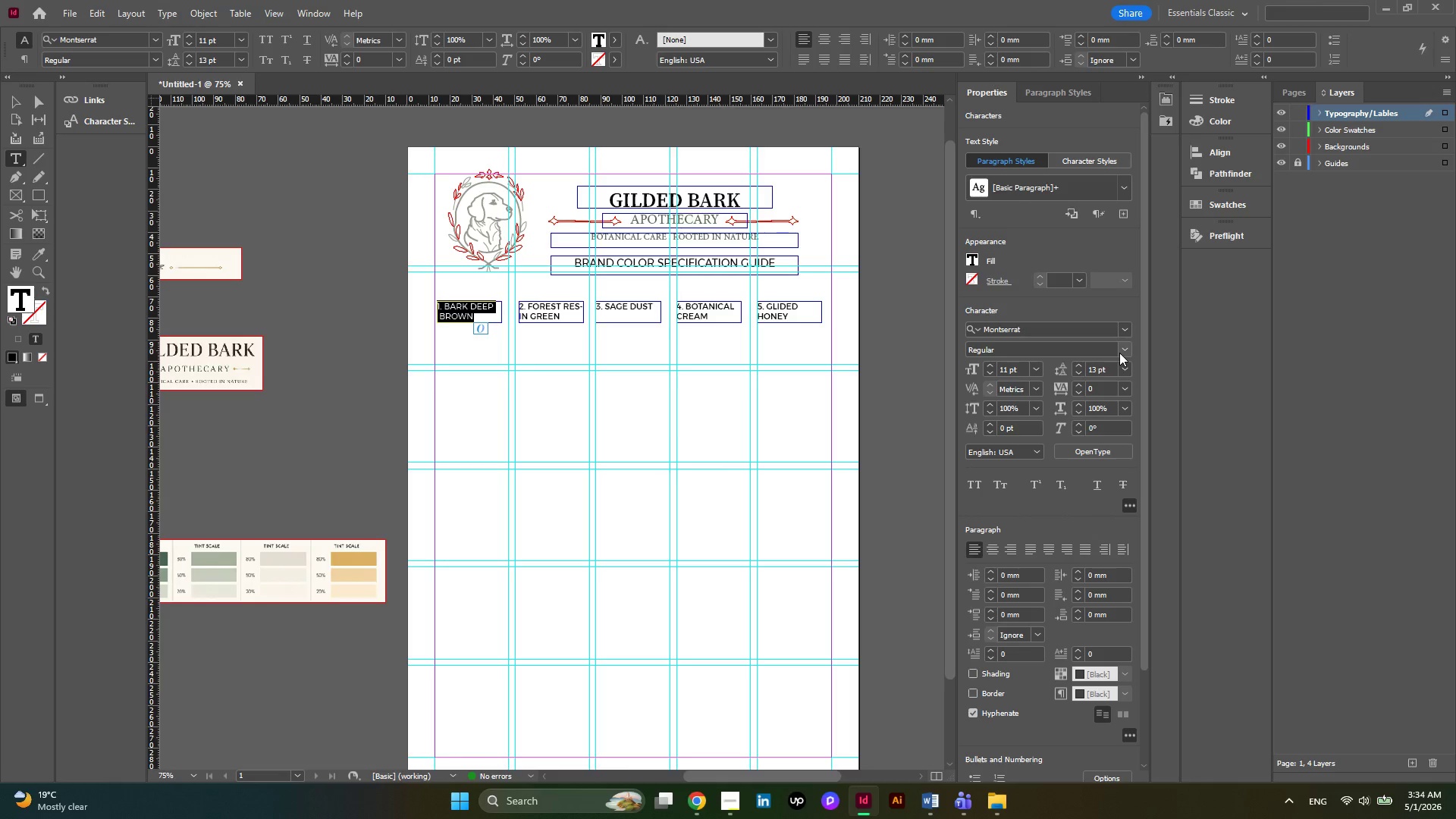 
left_click([1119, 353])
 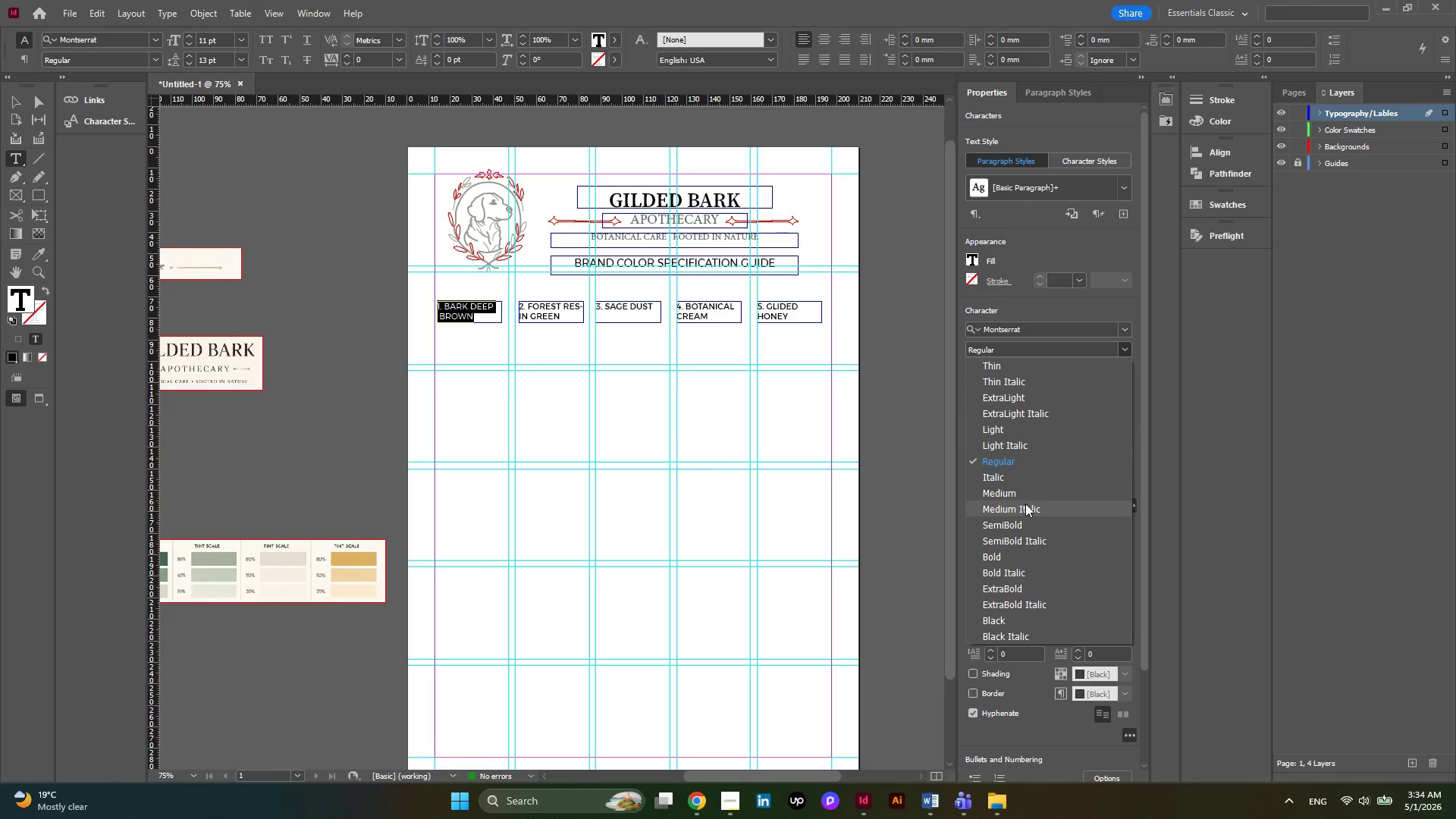 
left_click([1025, 494])
 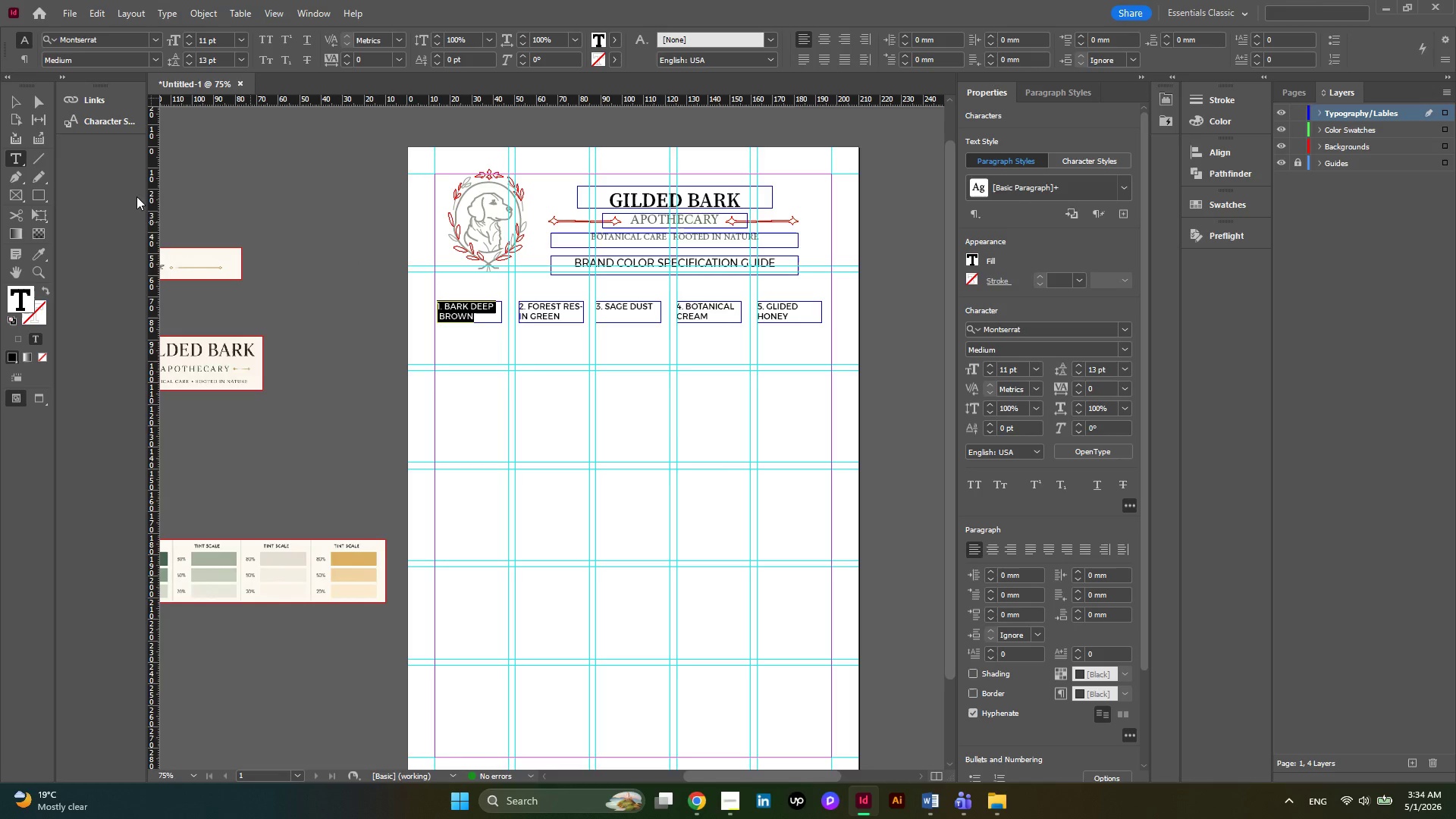 
left_click([11, 104])
 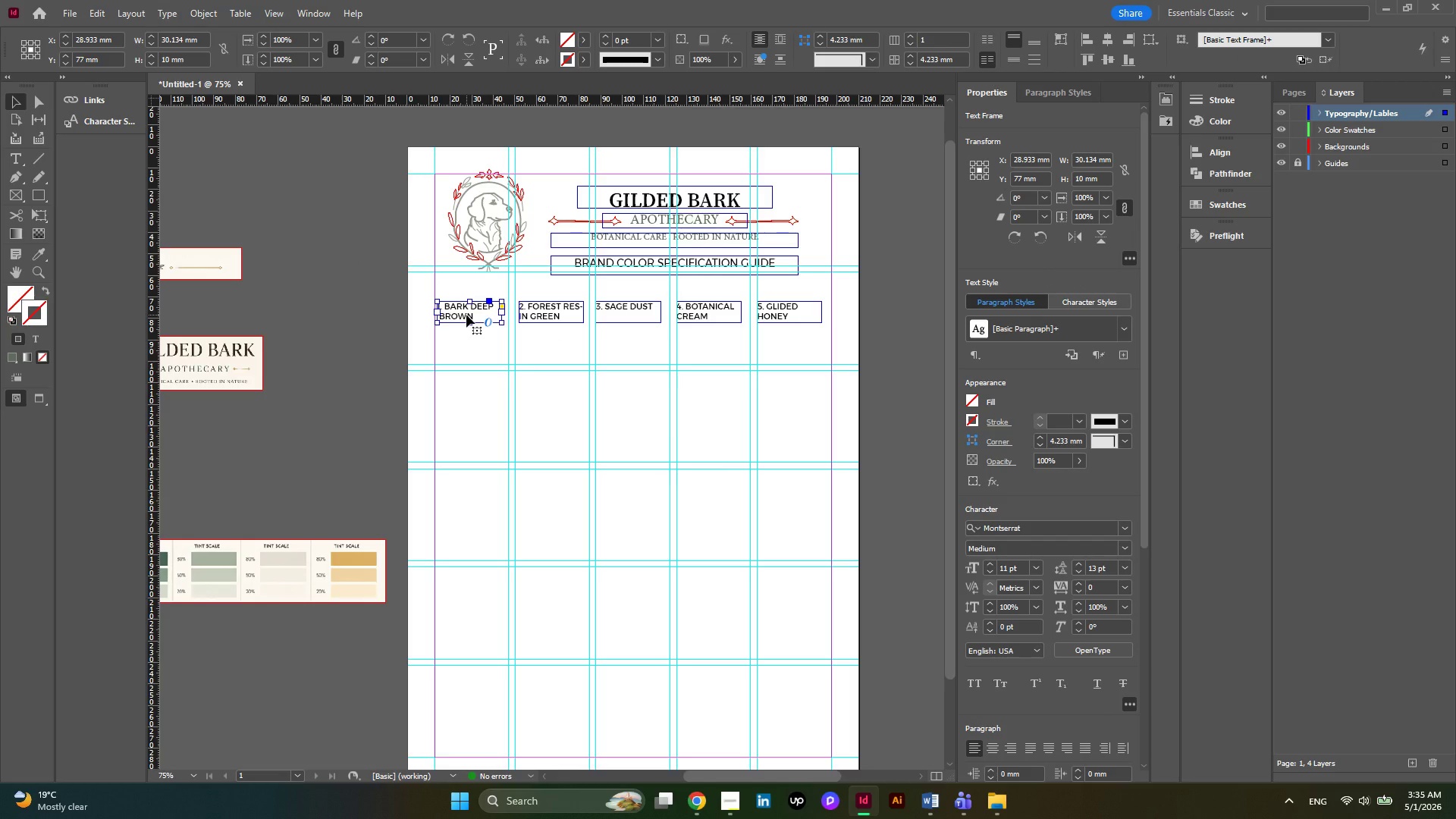 
wait(9.23)
 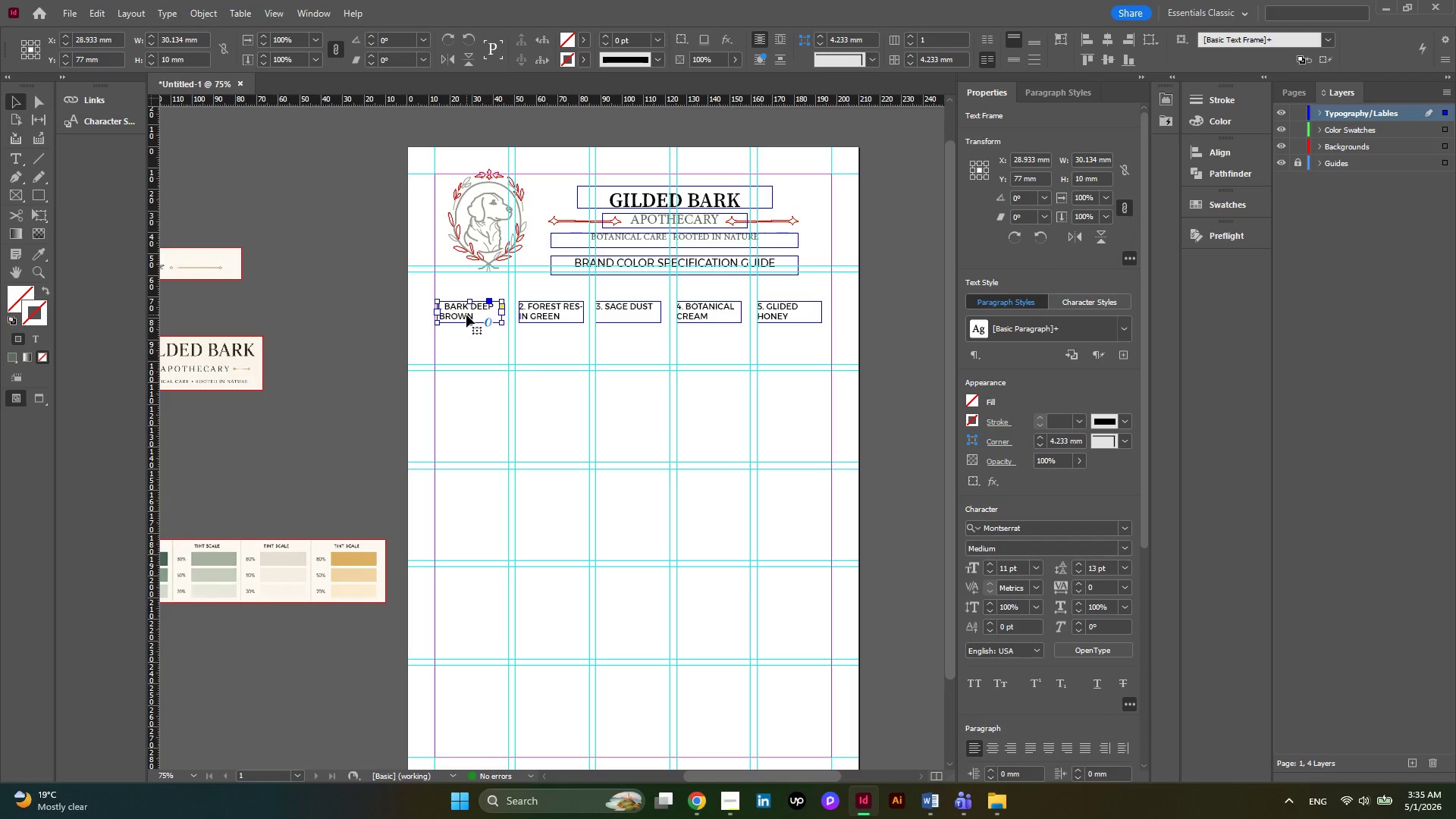 
hold_key(key=AltLeft, duration=1.81)
left_click_drag(start_coordinate=[463, 316], to_coordinate=[464, 339])
 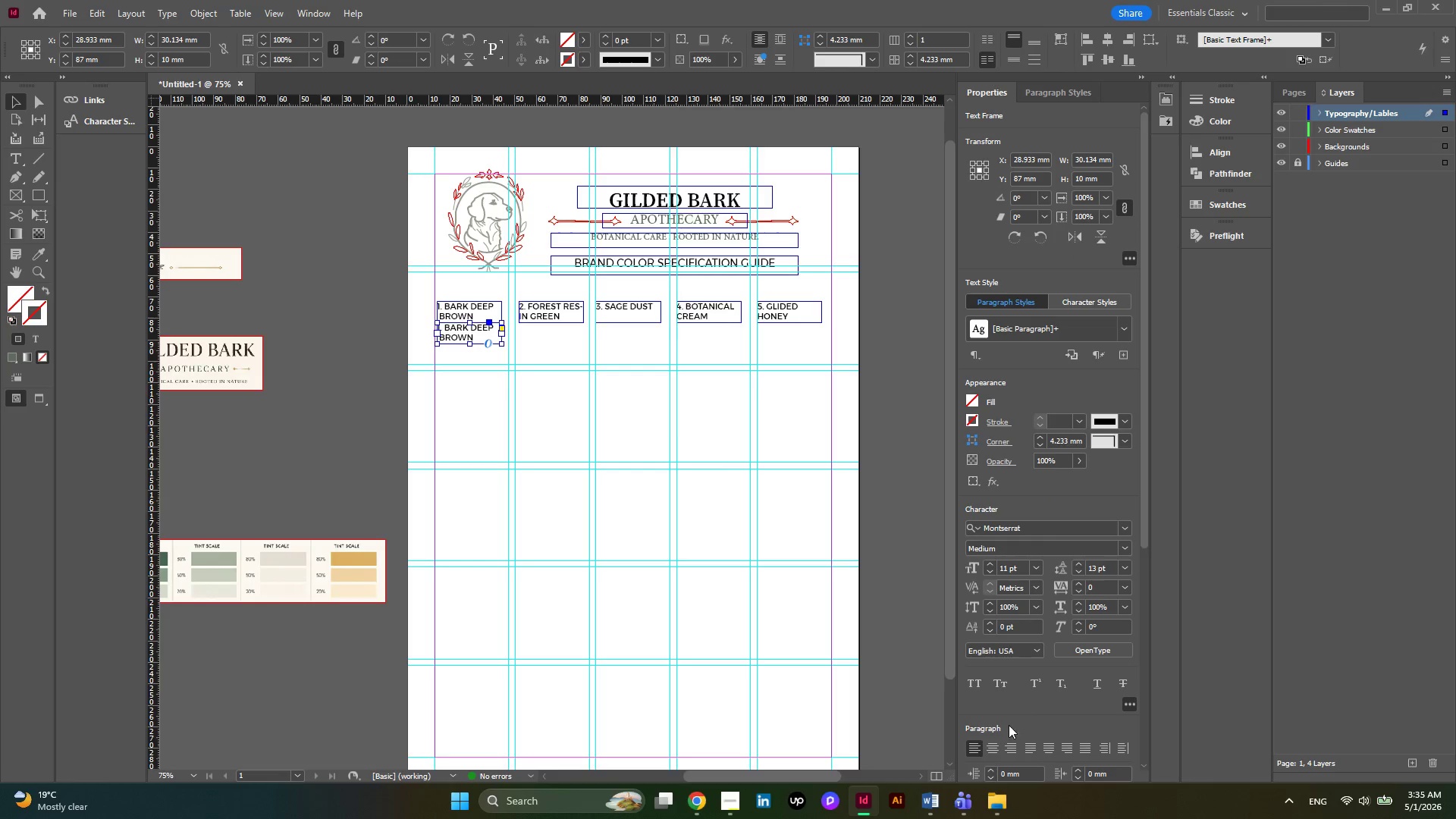 
left_click([997, 739])
 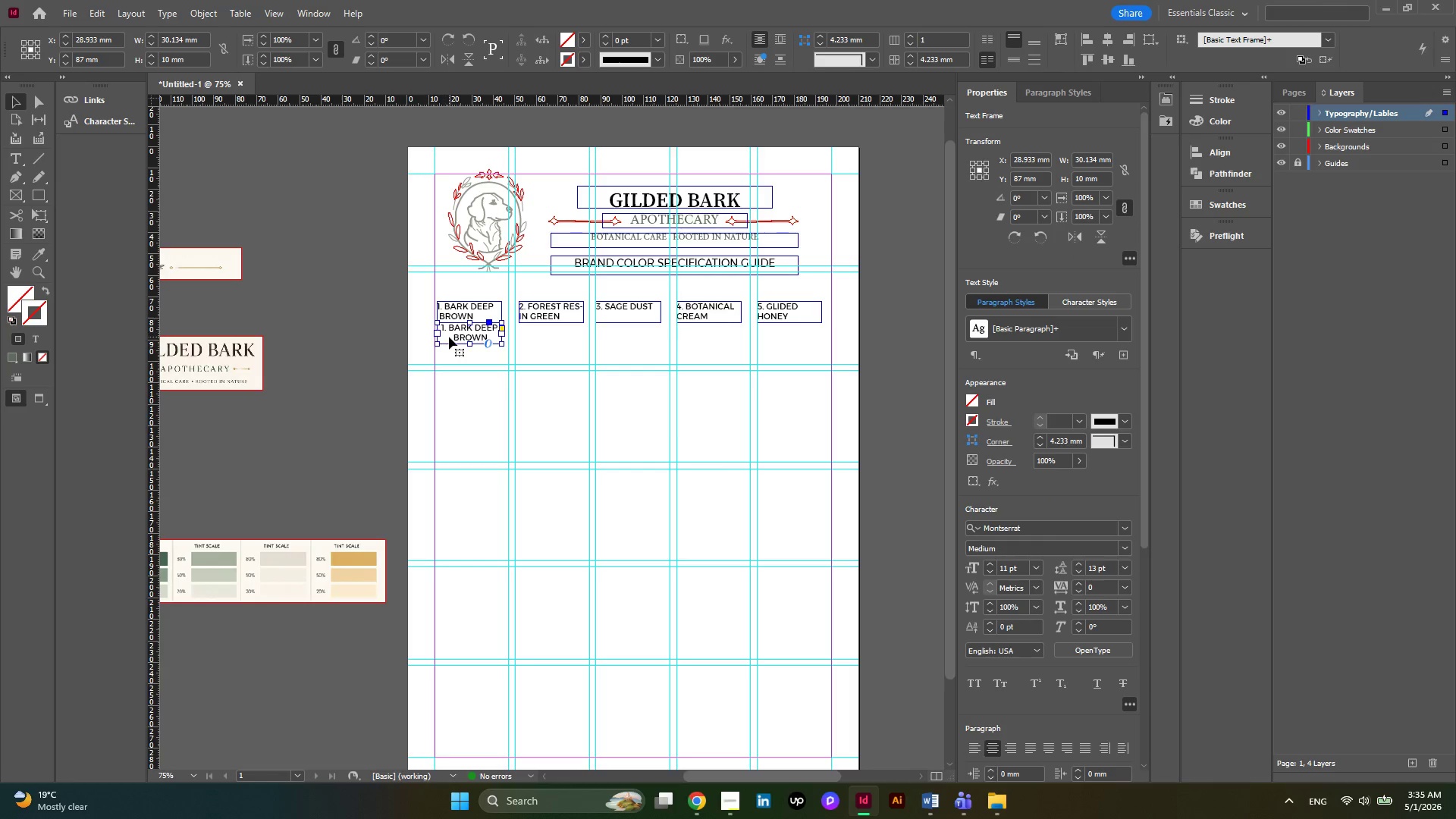 
double_click([469, 337])
 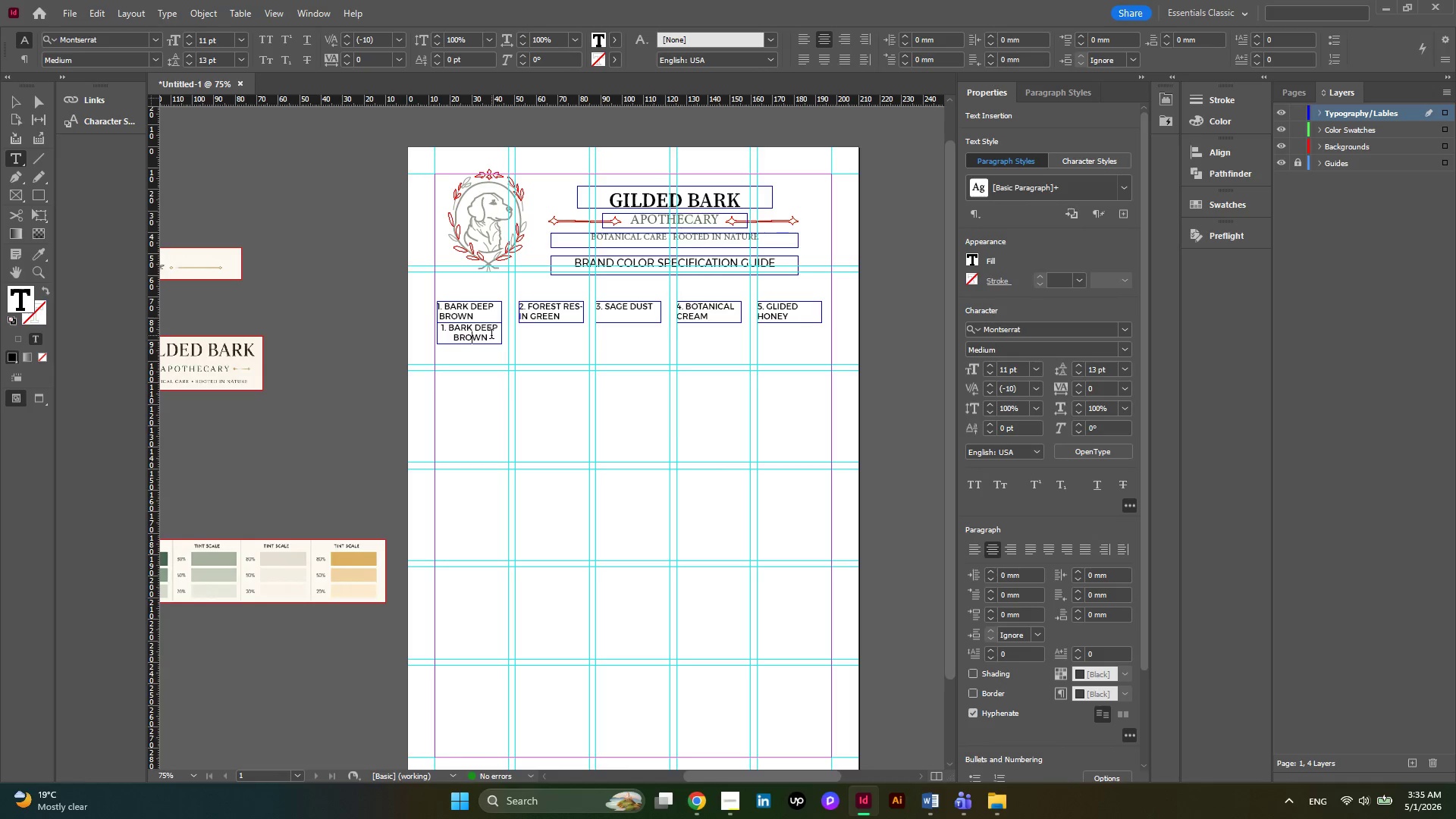 
left_click_drag(start_coordinate=[491, 335], to_coordinate=[430, 323])
 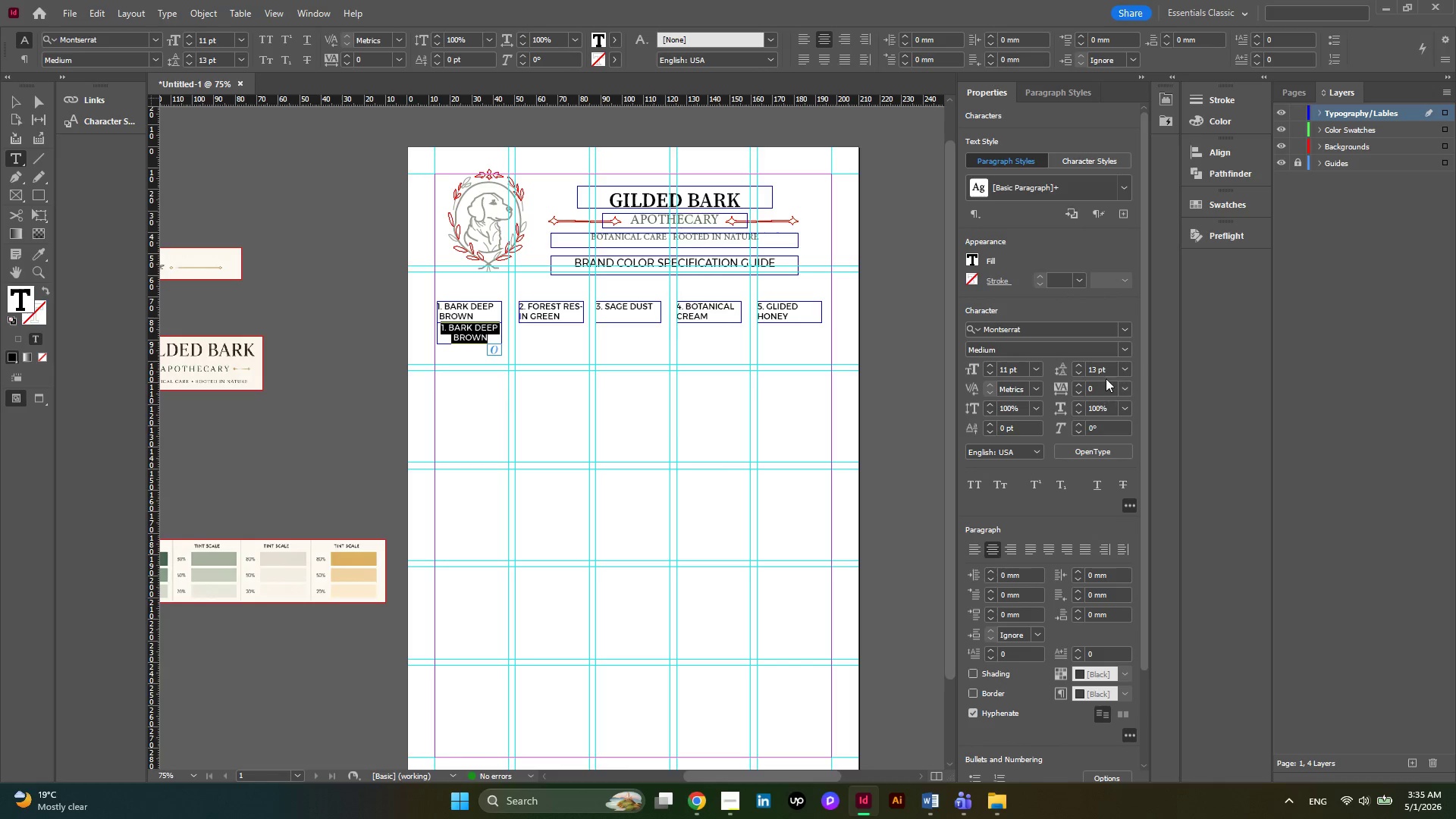 
left_click([1119, 350])
 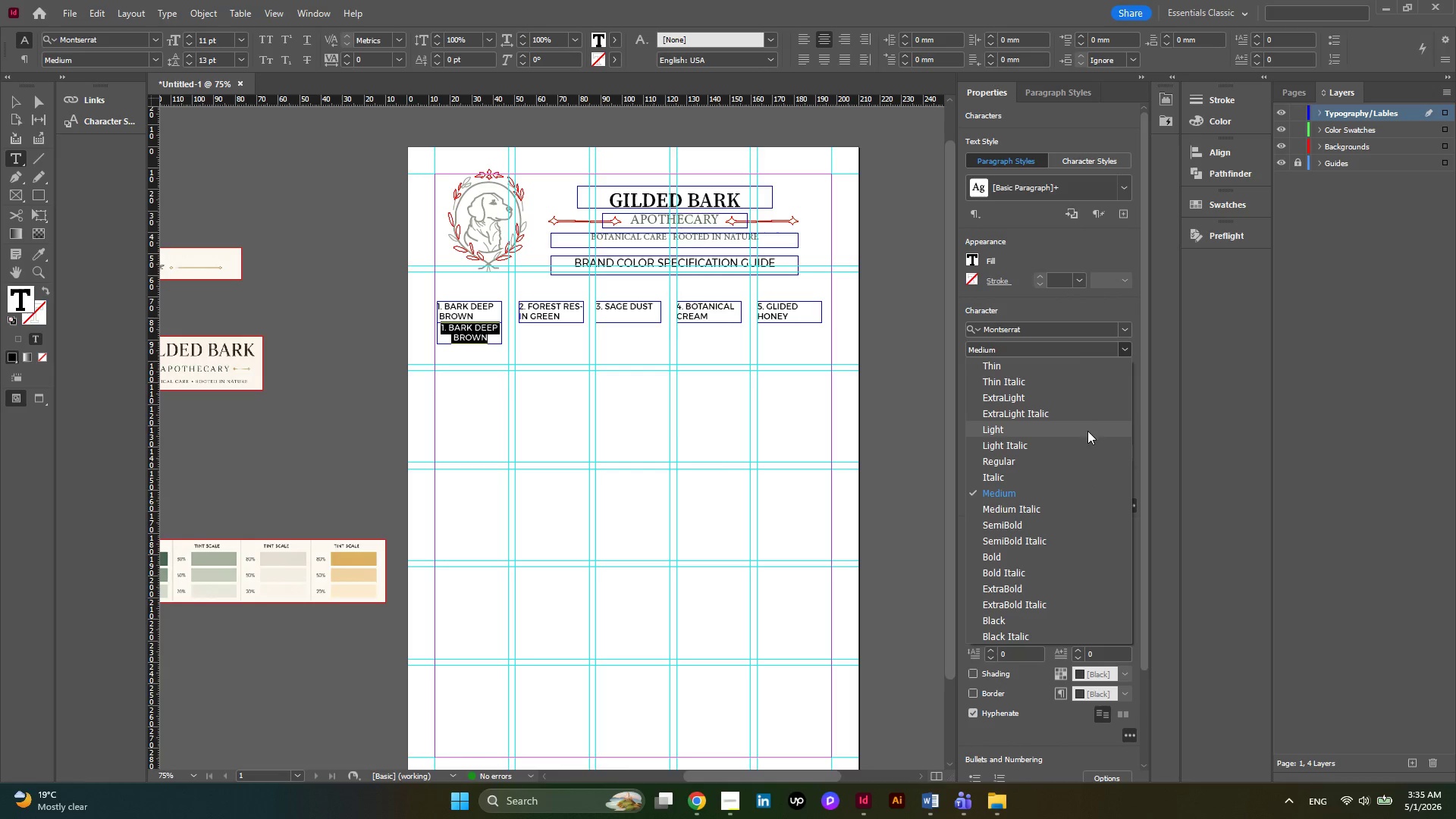 
left_click([1087, 431])
 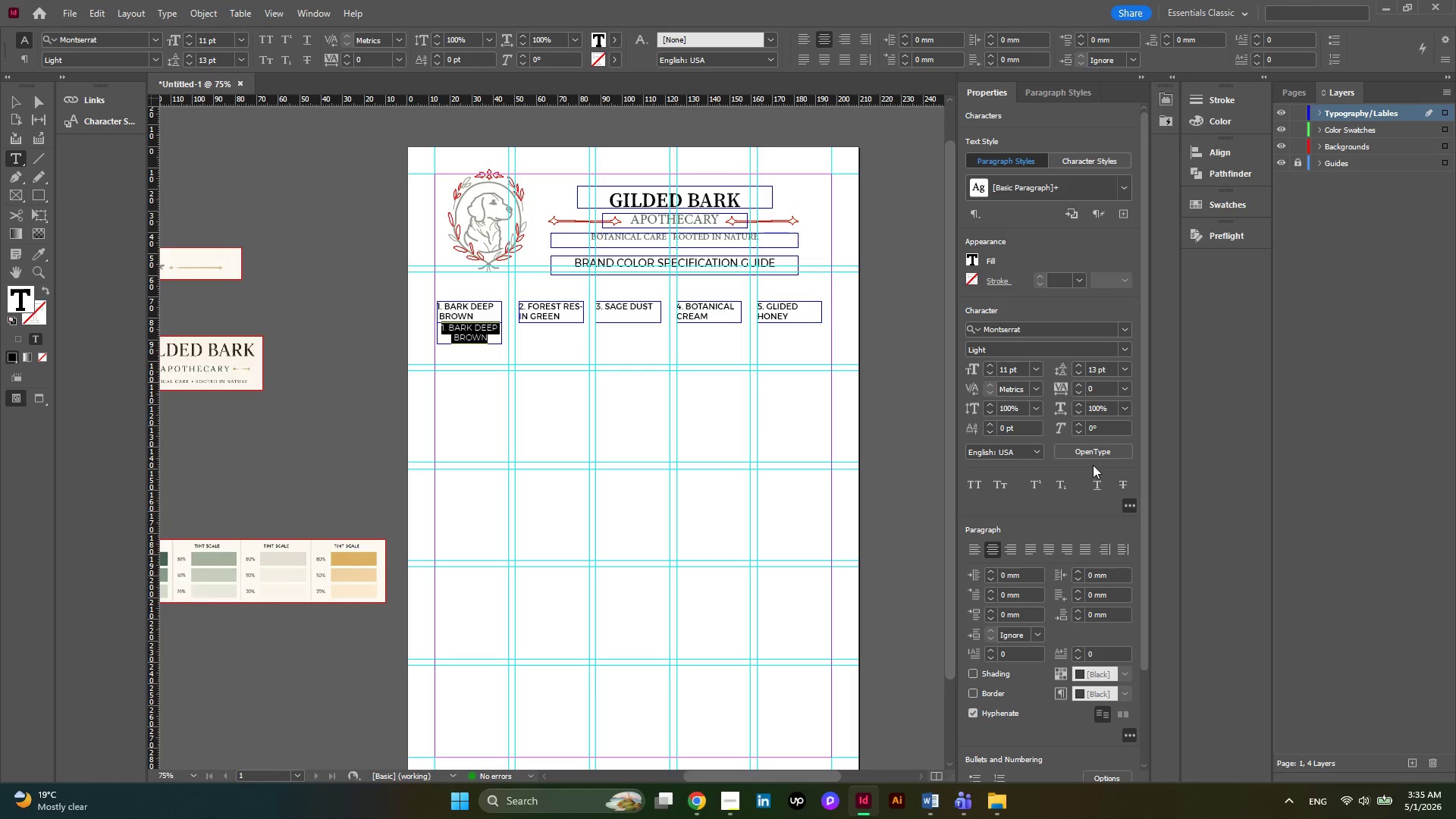 
left_click([988, 370])
 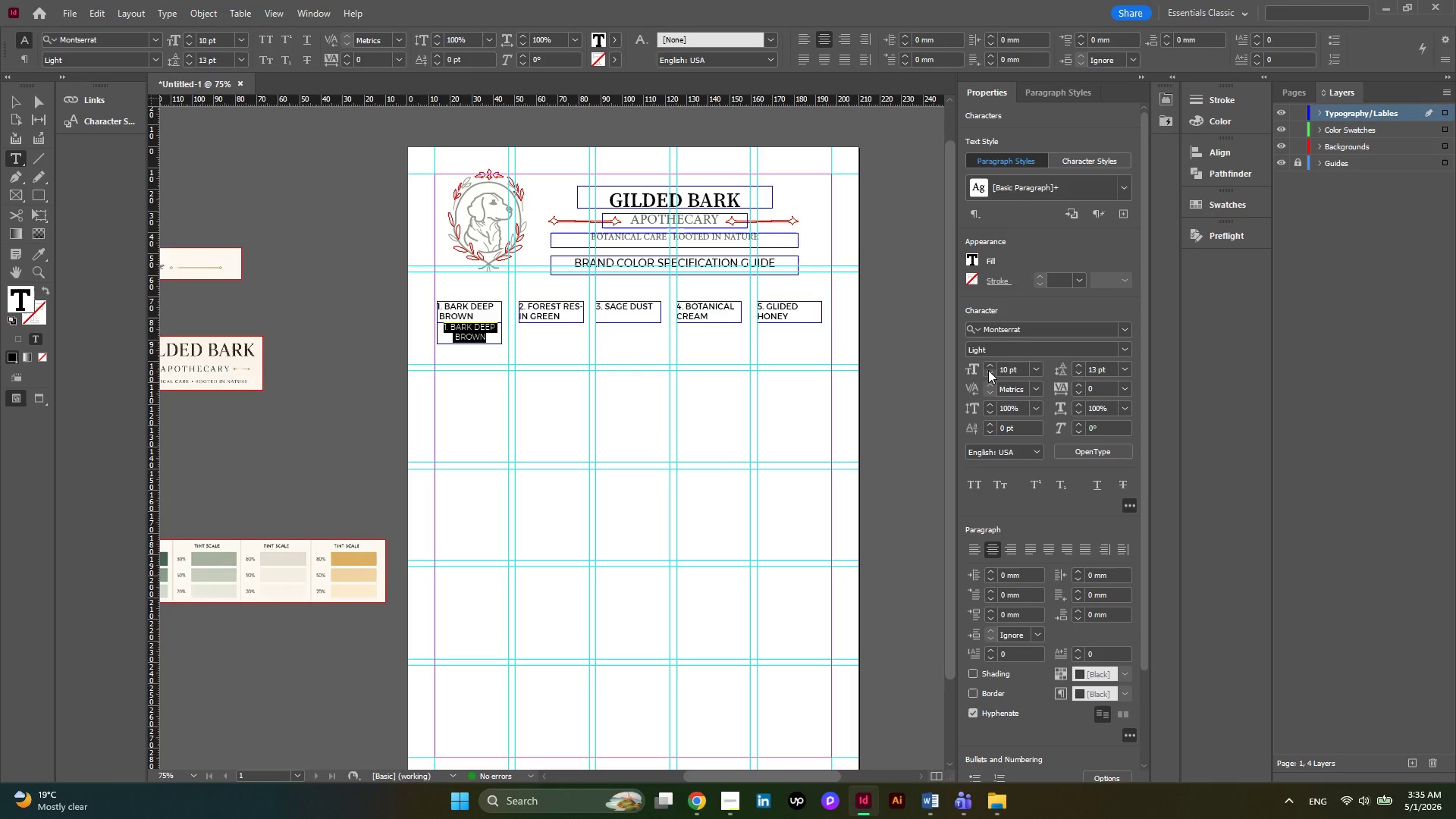 
wait(5.02)
 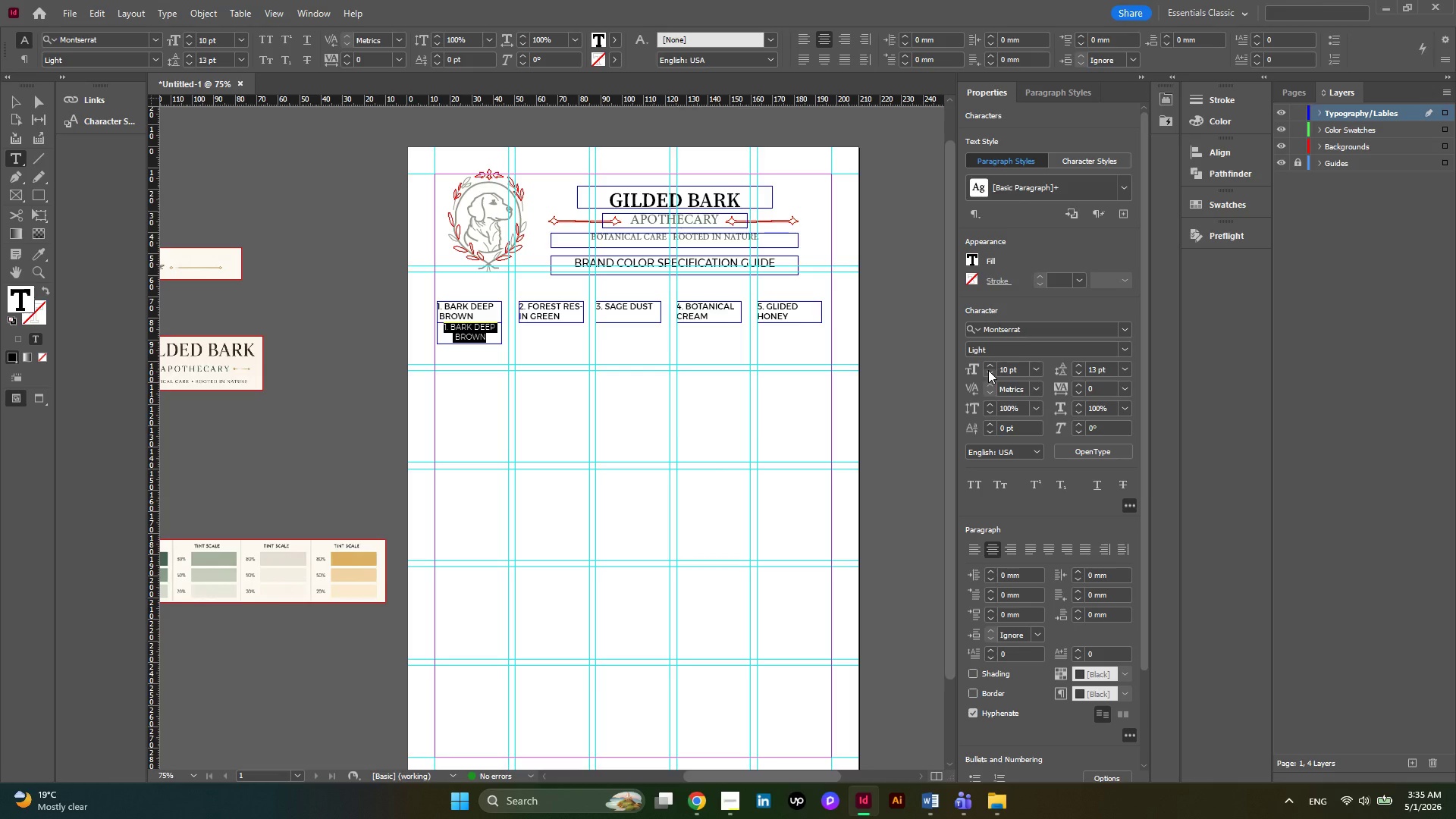 
type(Primary Ancor)
 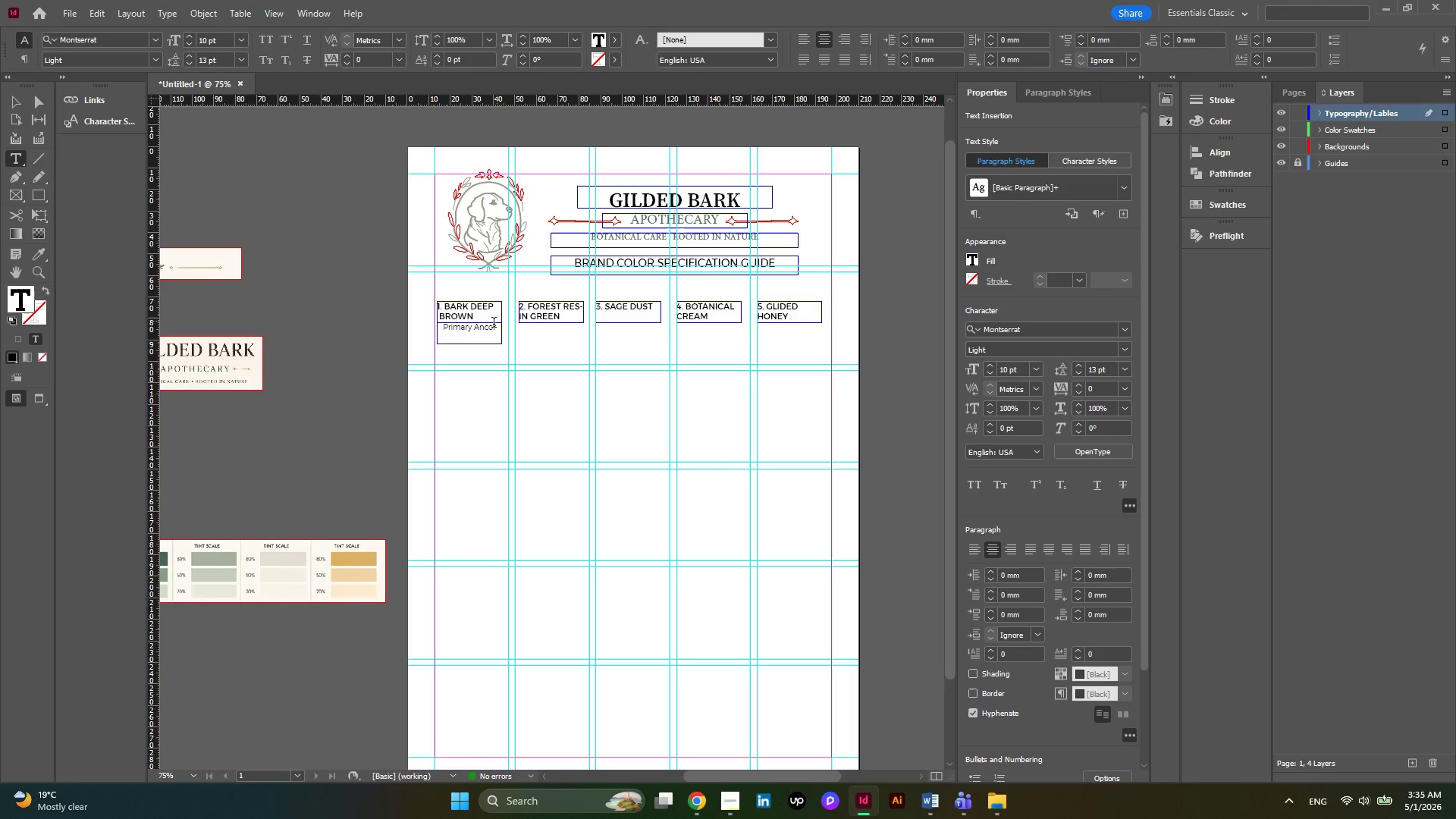 
left_click_drag(start_coordinate=[495, 332], to_coordinate=[378, 326])
 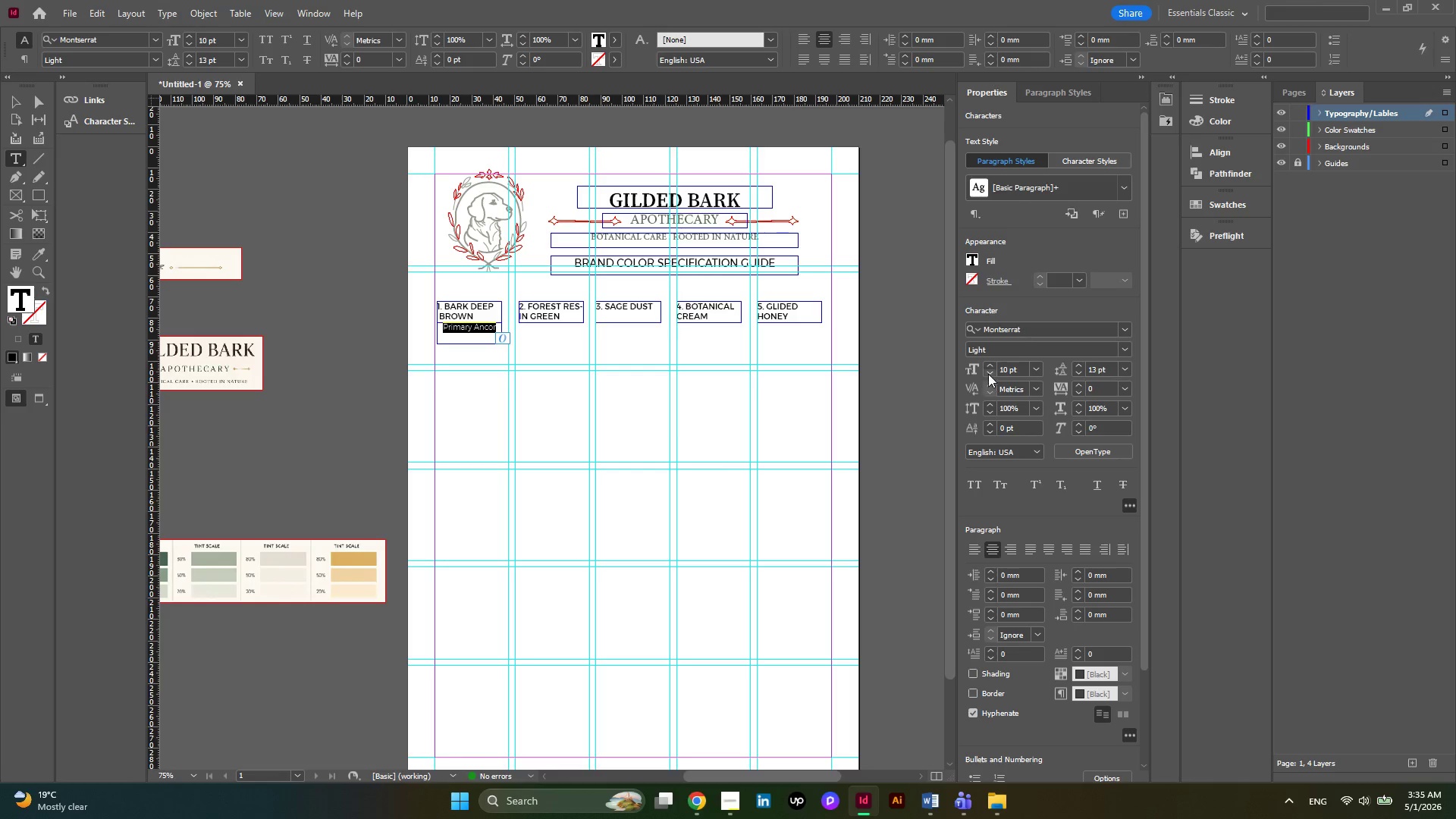 
left_click([988, 369])
 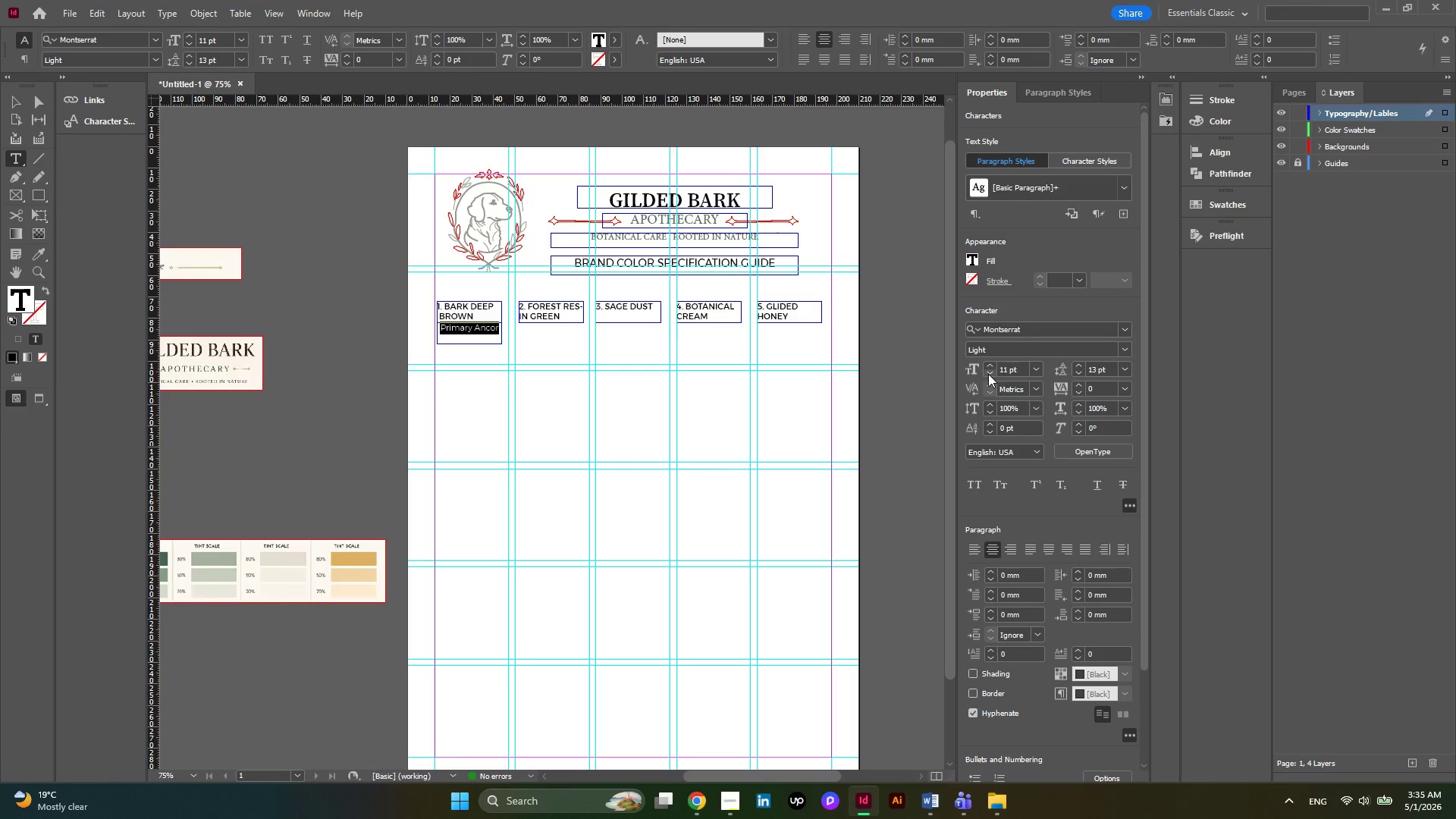 
left_click([988, 374])
 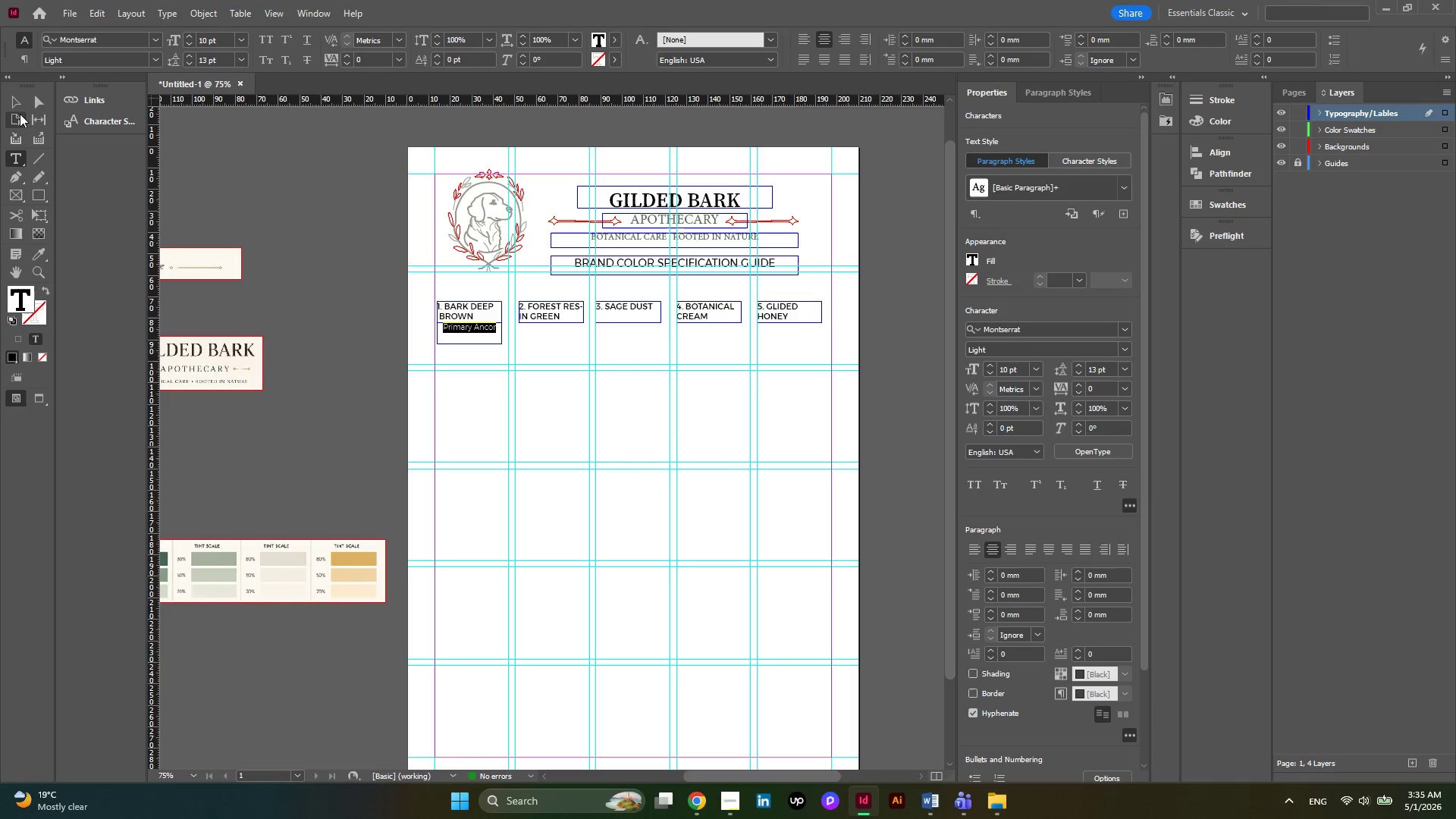 
left_click([15, 105])
 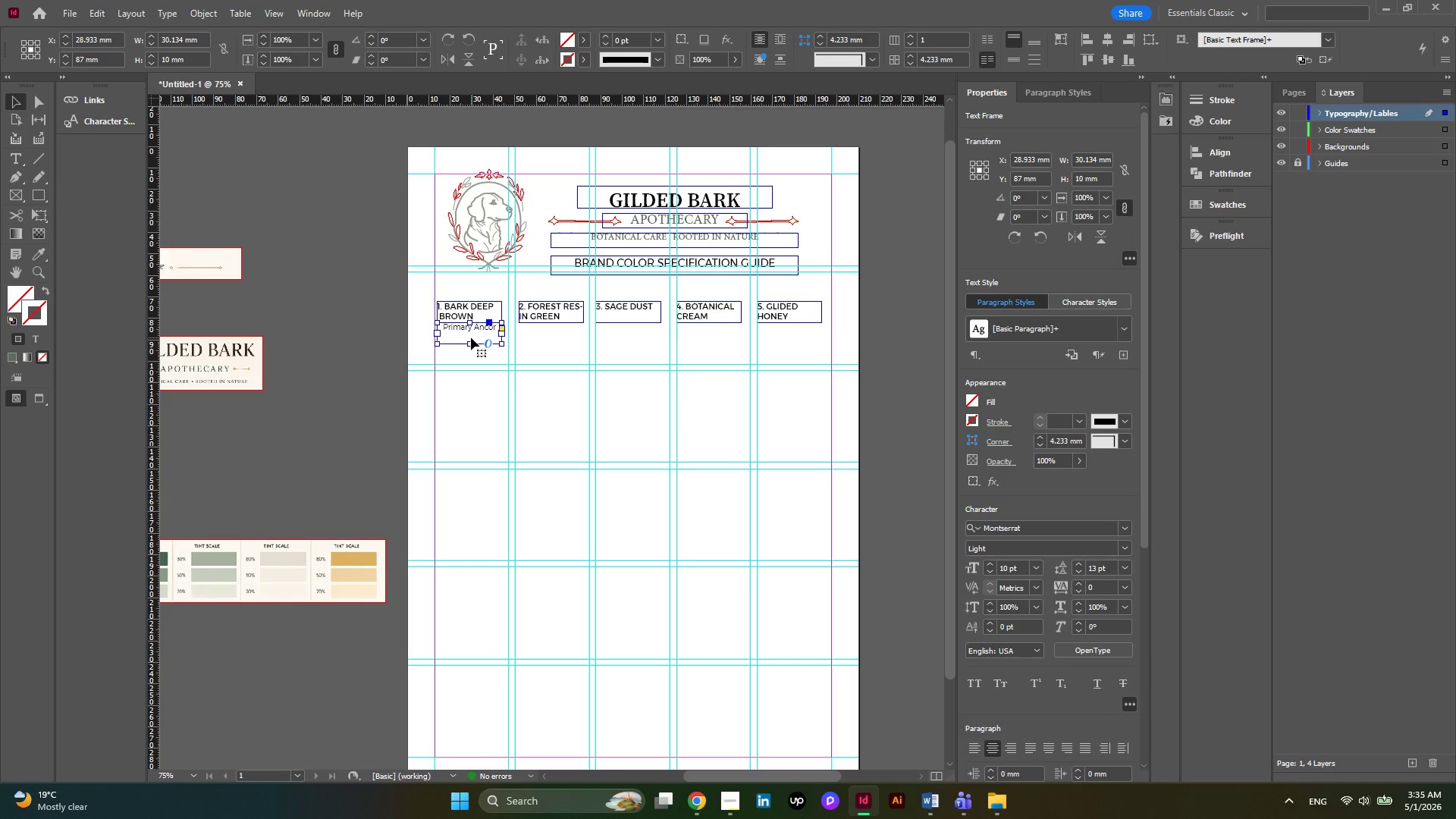 
hold_key(key=AltLeft, duration=0.41)
scroll: coordinate [471, 337], scroll_direction: up, amount: 2.0
 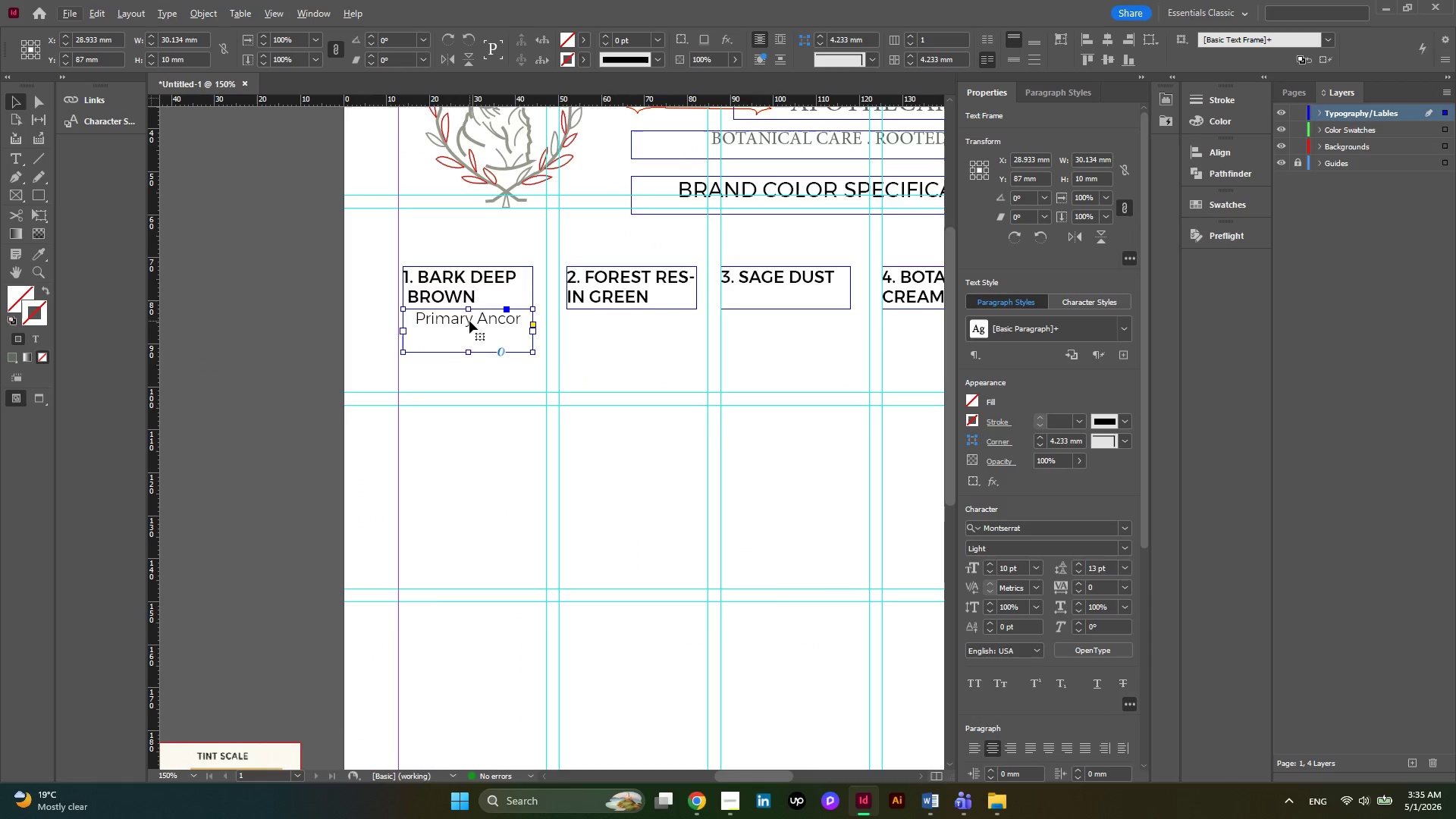 
left_click_drag(start_coordinate=[468, 320], to_coordinate=[468, 330])
 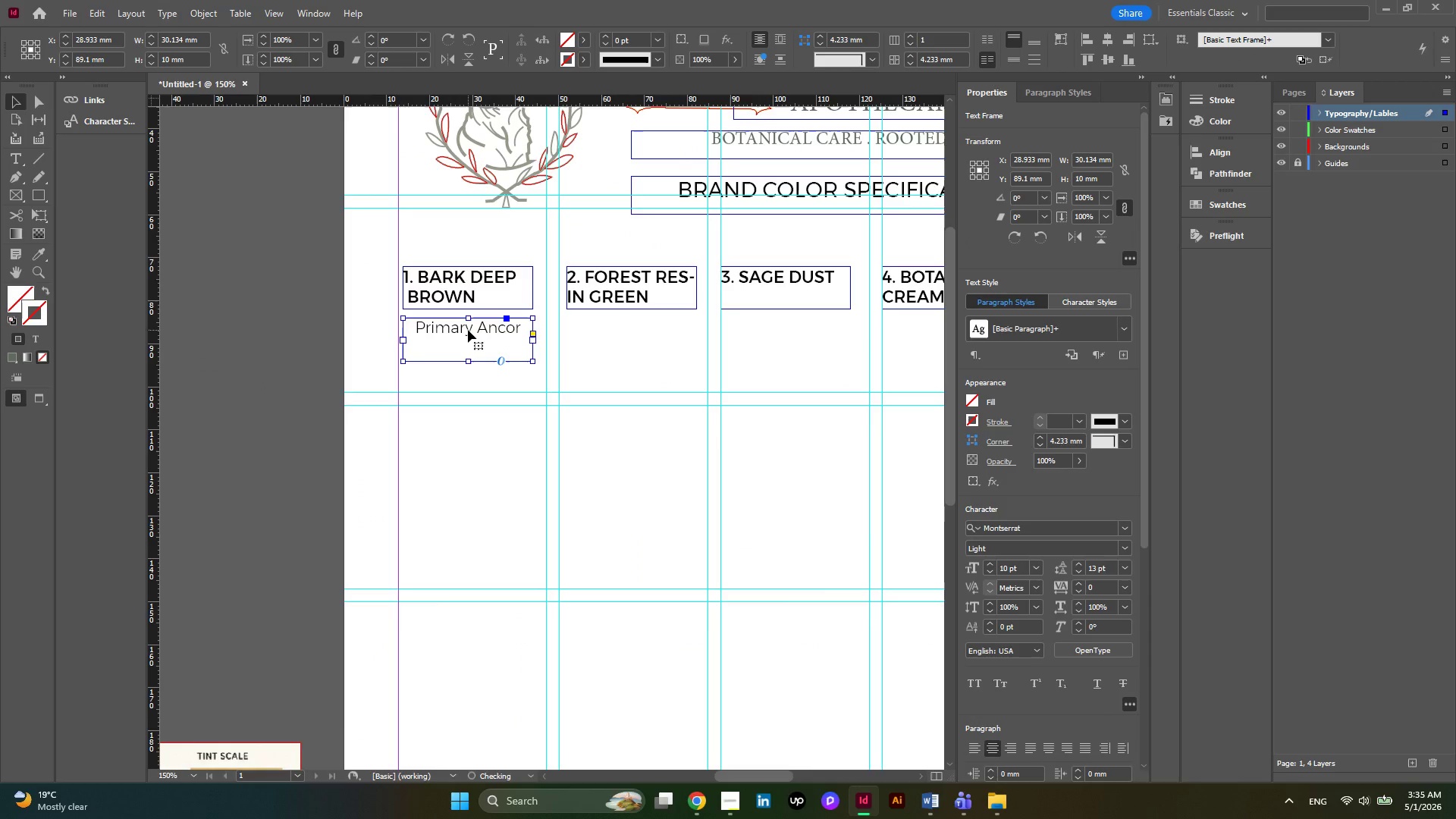 
hold_key(key=AltLeft, duration=2.23)
left_click_drag(start_coordinate=[468, 330], to_coordinate=[633, 328])
 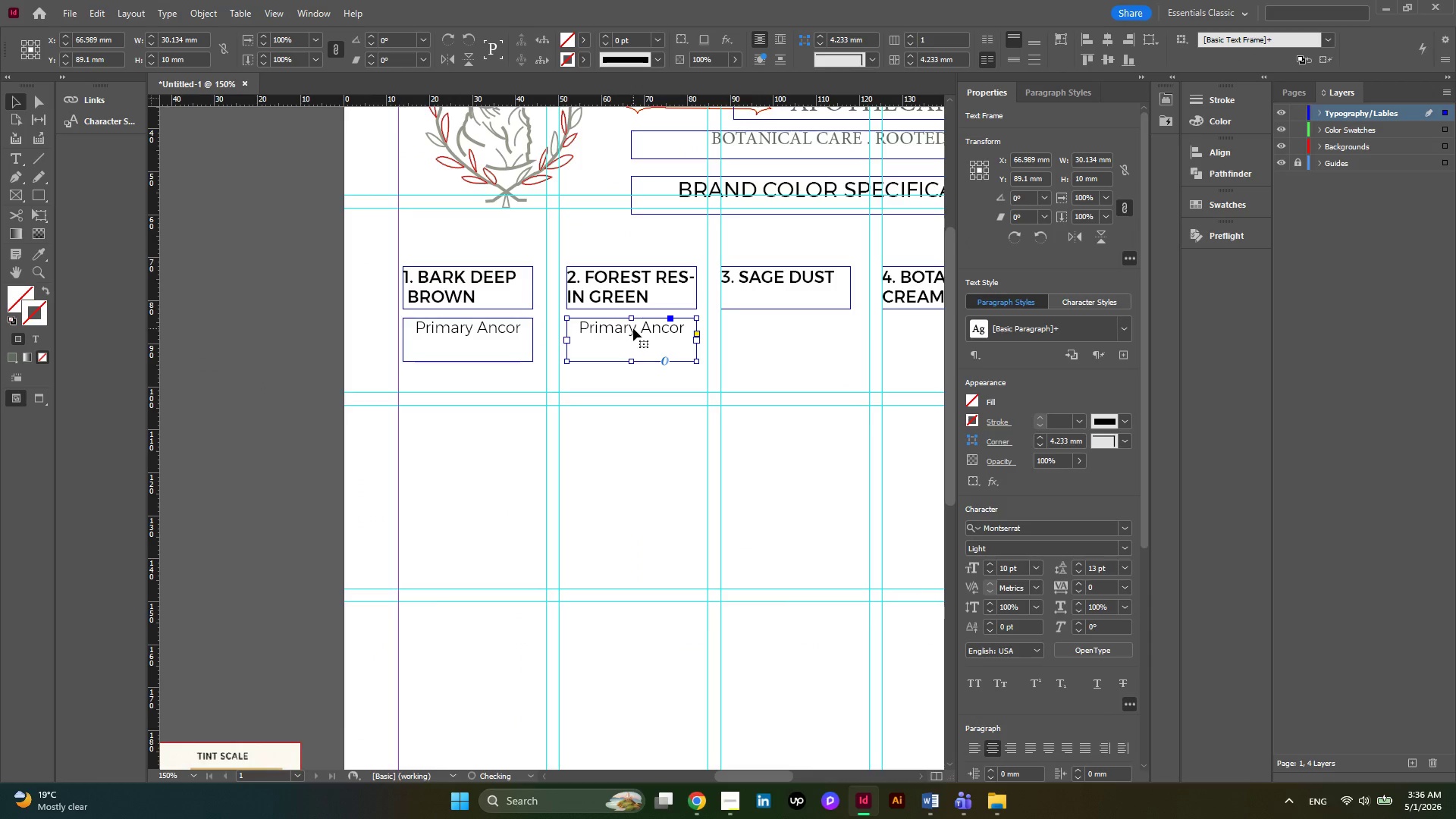 
hold_key(key=AltLeft, duration=1.38)
left_click_drag(start_coordinate=[633, 328], to_coordinate=[799, 331])
 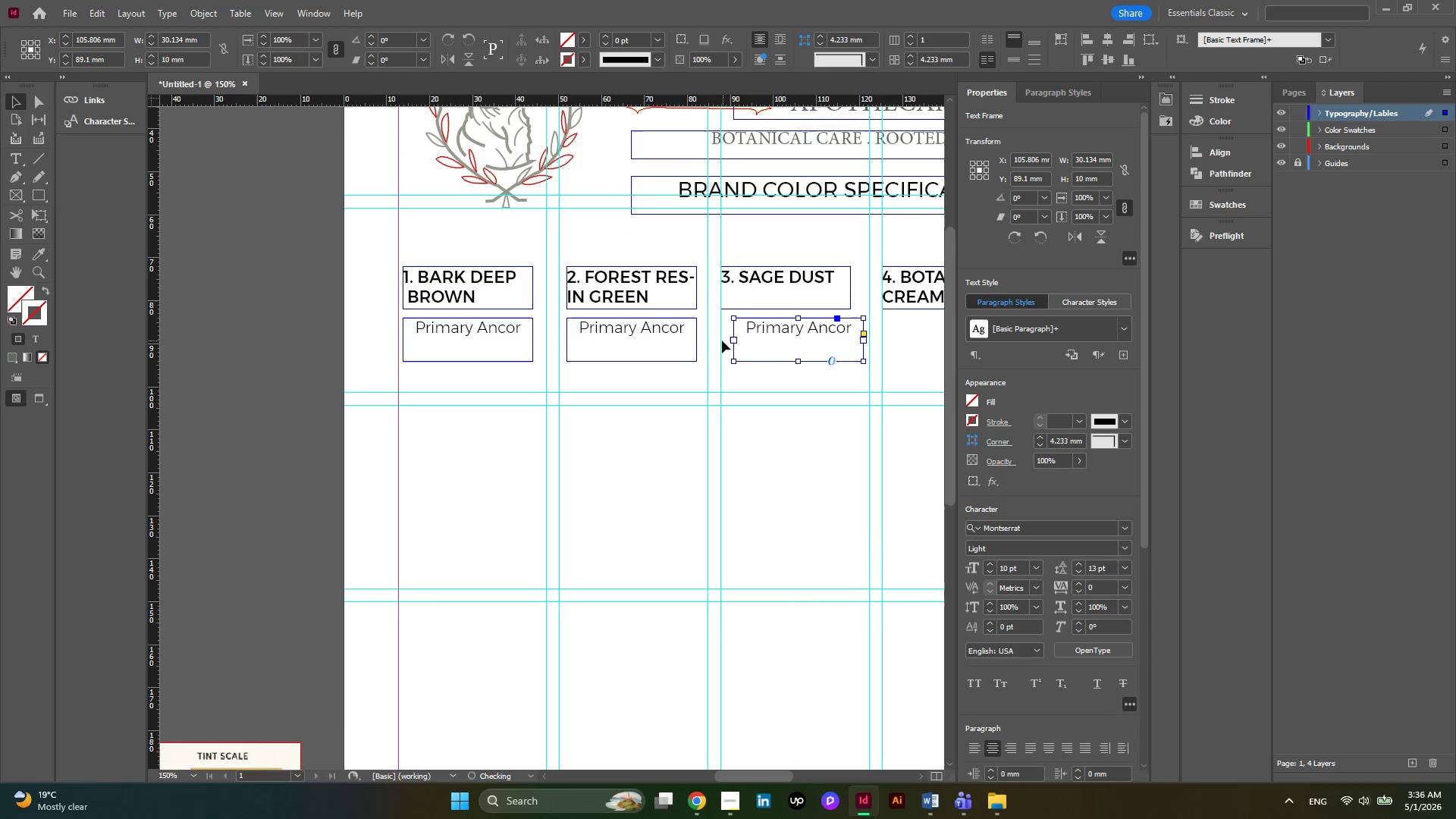 
hold_key(key=ControlLeft, duration=0.73)
scroll: coordinate [722, 340], scroll_direction: down, amount: 4.0
 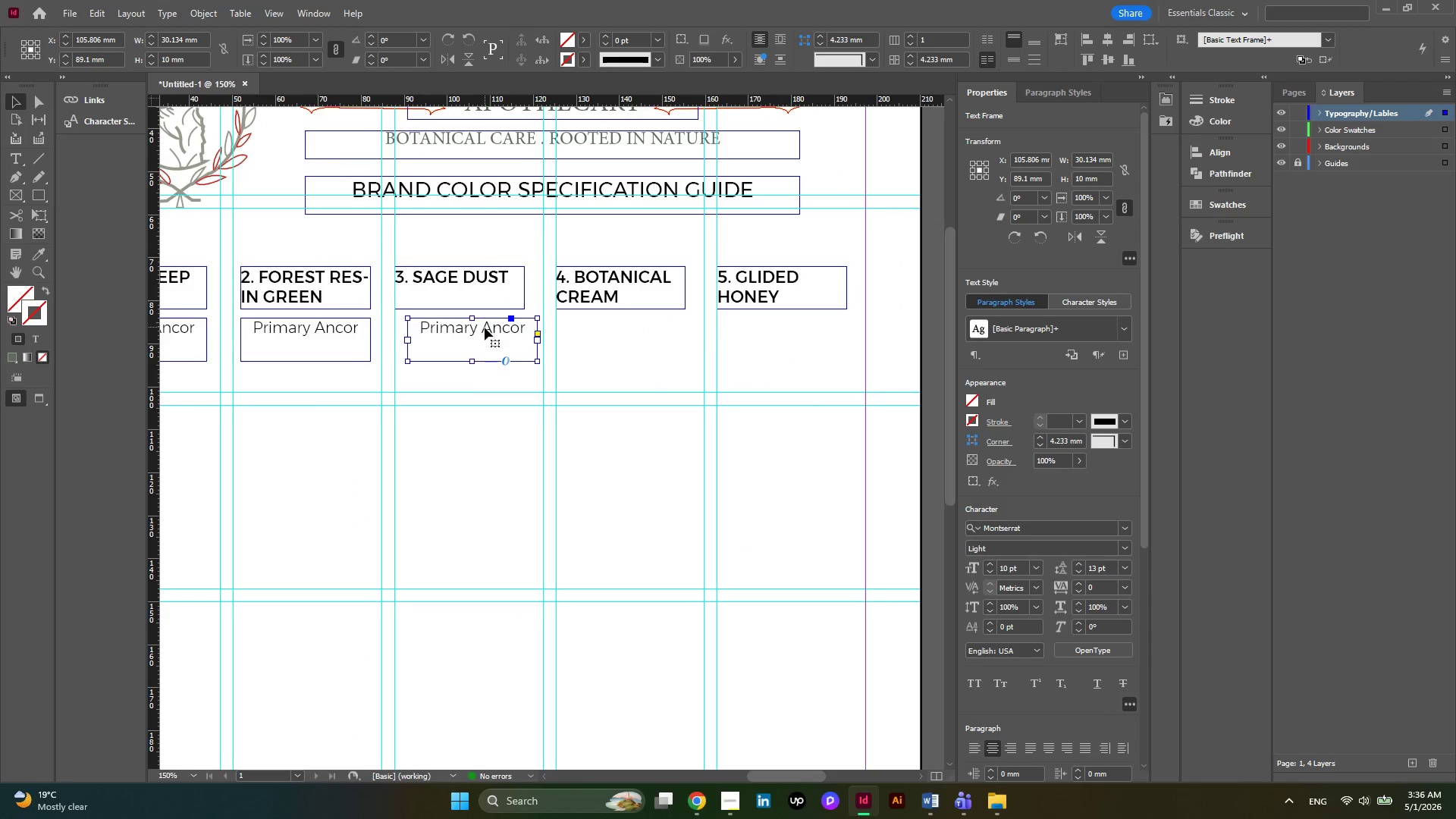 
left_click_drag(start_coordinate=[485, 328], to_coordinate=[474, 330])
 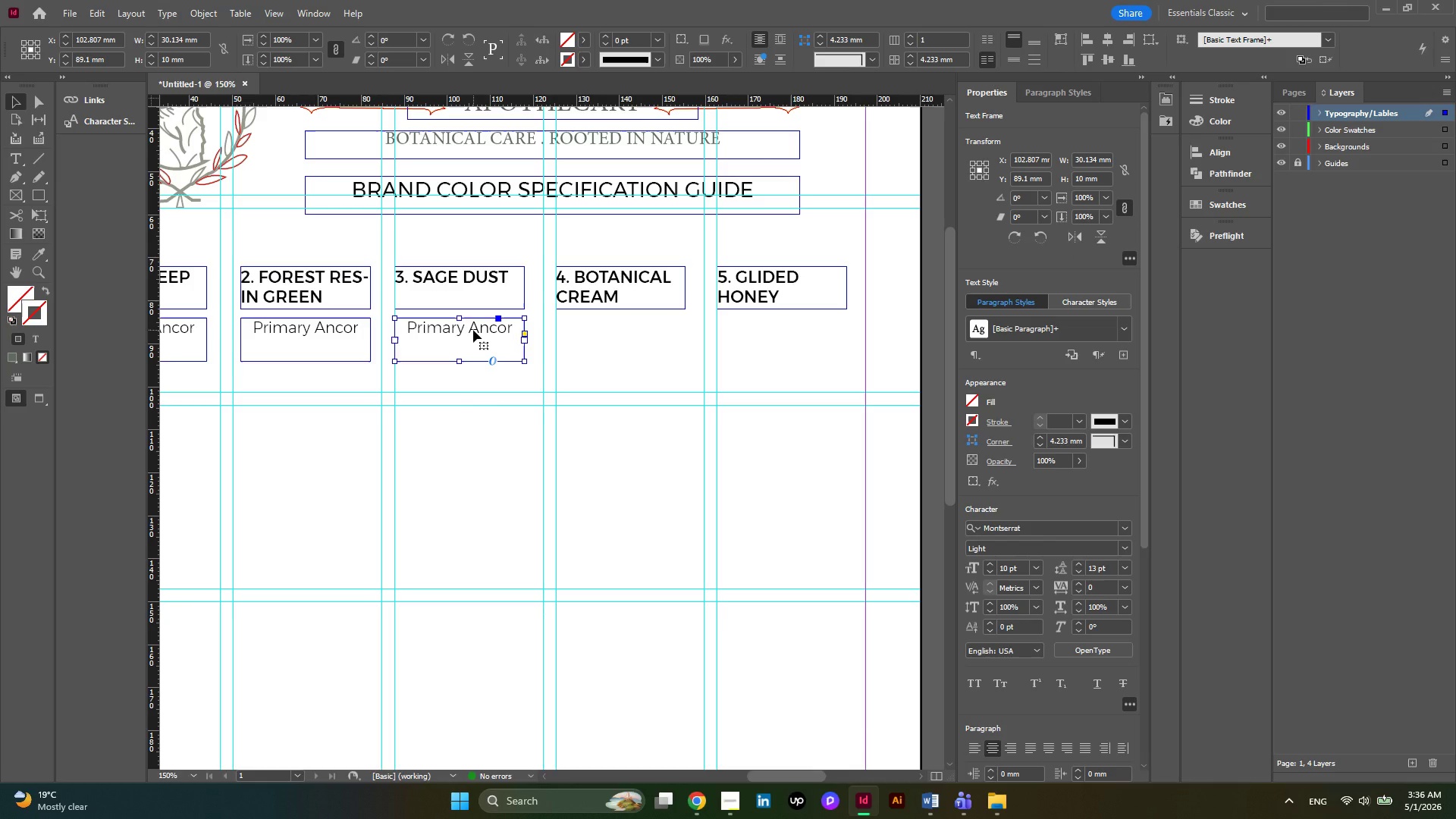 
hold_key(key=AltLeft, duration=2.73)
 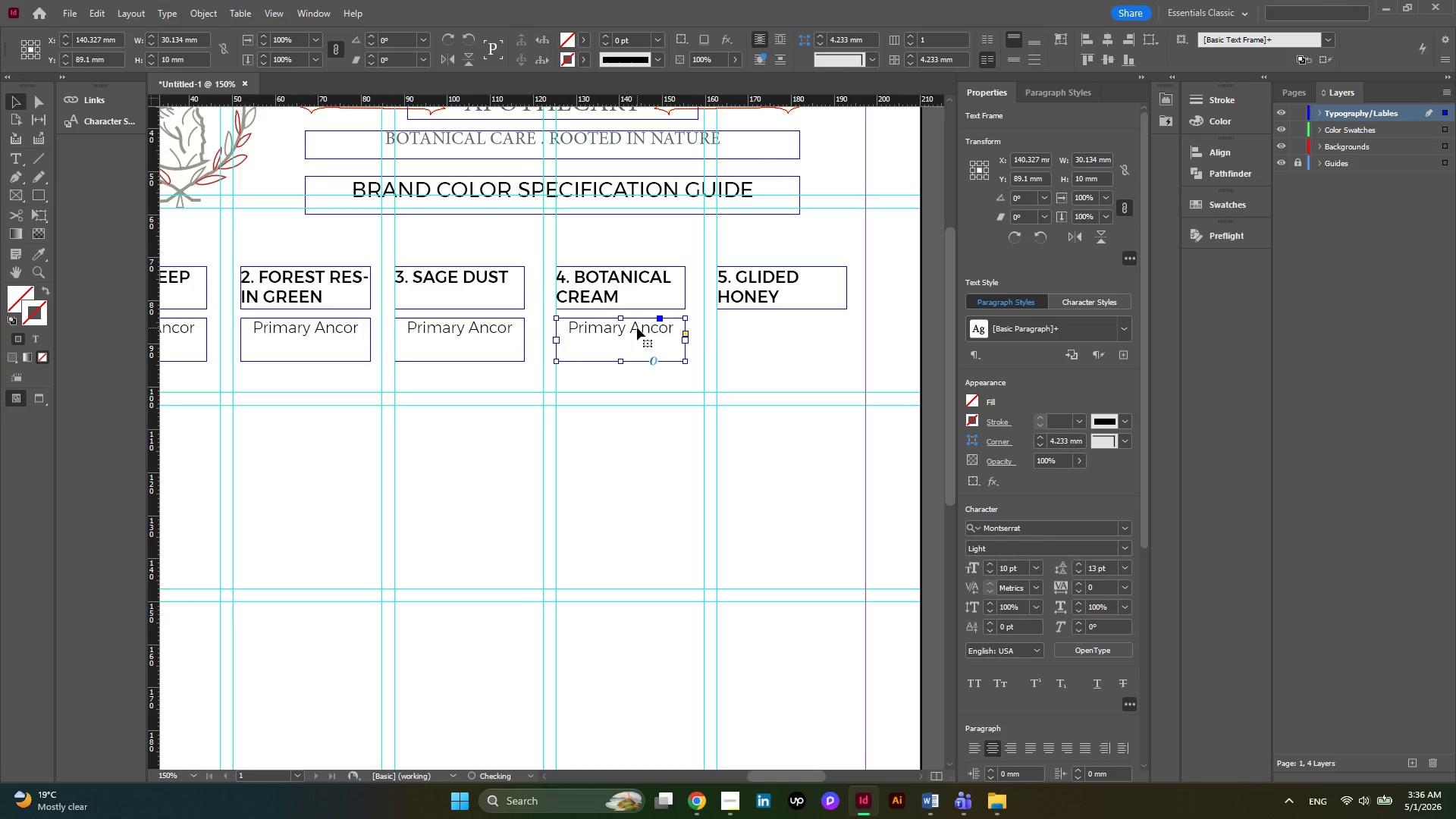 
hold_key(key=AltLeft, duration=1.75)
left_click_drag(start_coordinate=[637, 328], to_coordinate=[802, 325])
 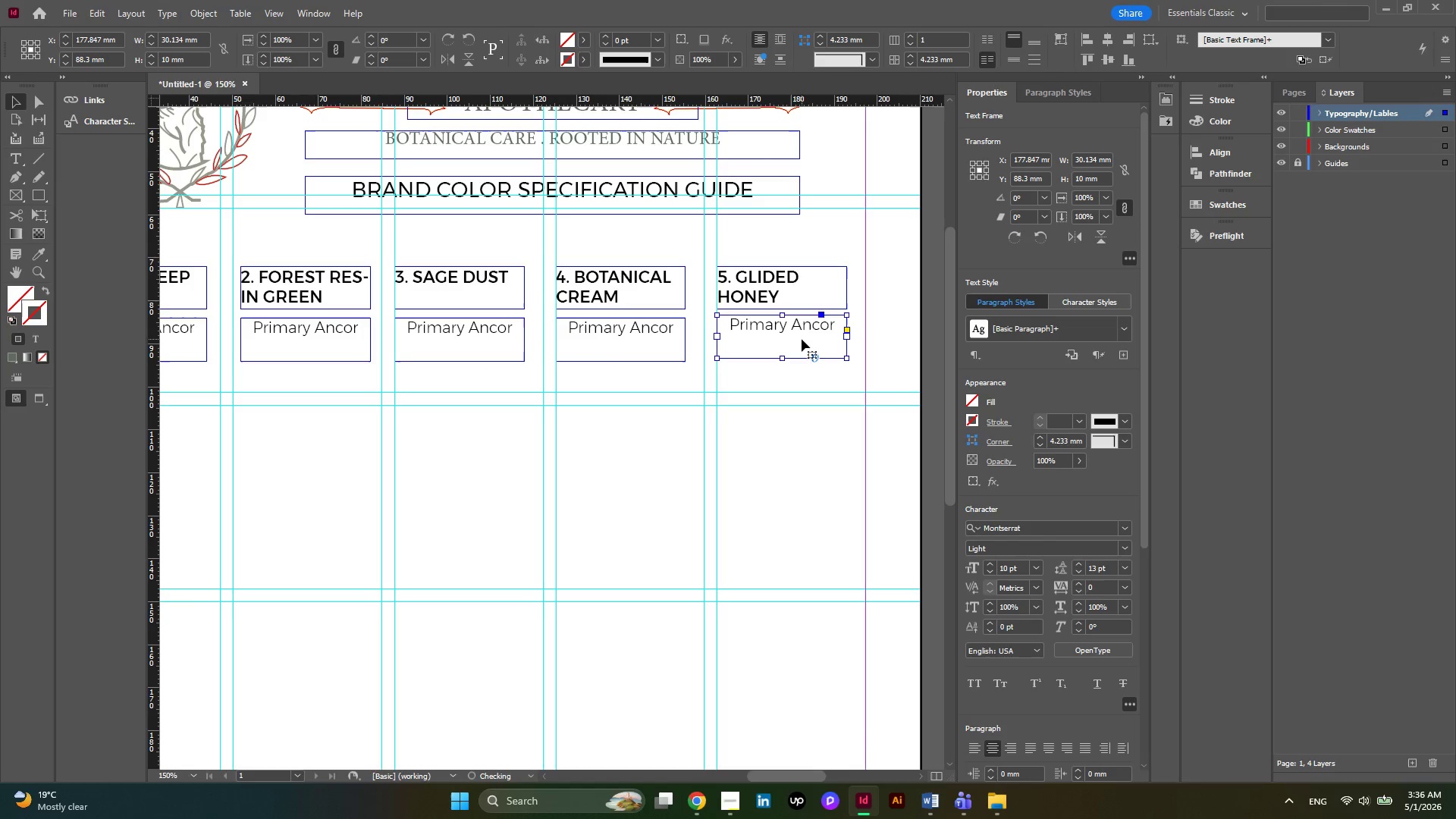 
hold_key(key=AltLeft, duration=0.42)
scroll: coordinate [802, 339], scroll_direction: down, amount: 2.0
 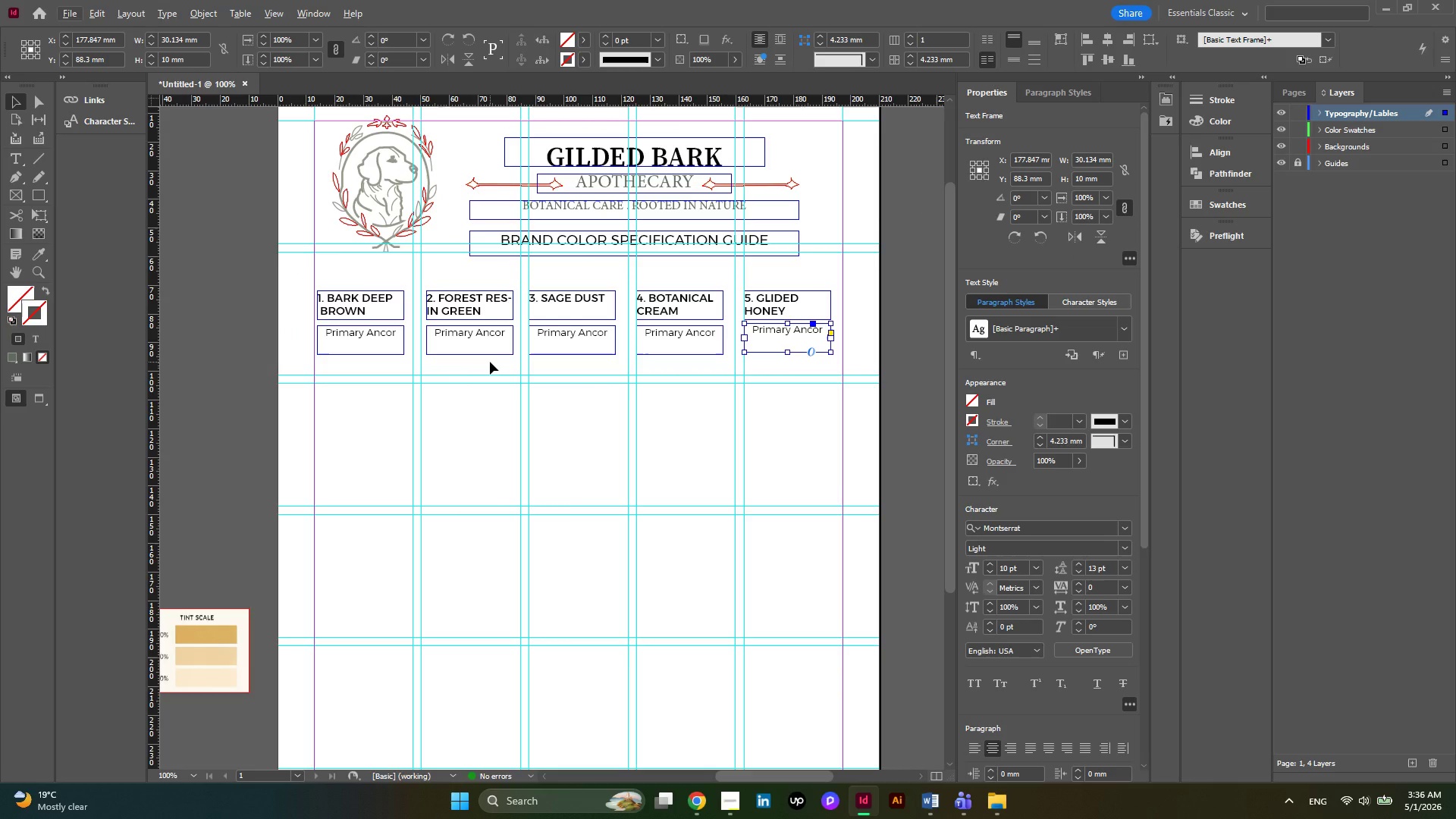 
hold_key(key=AltLeft, duration=0.41)
 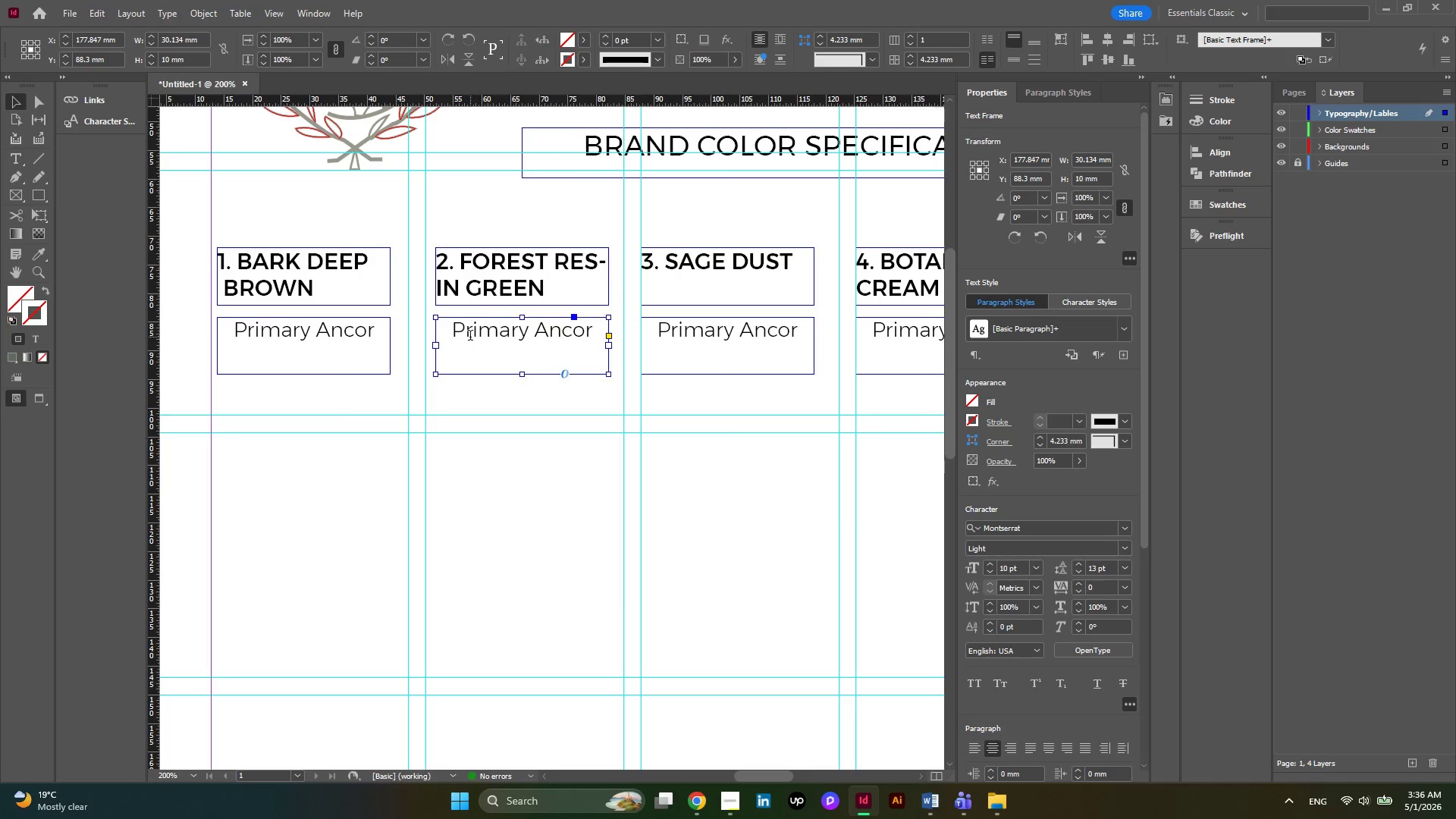 
left_click([470, 337])
 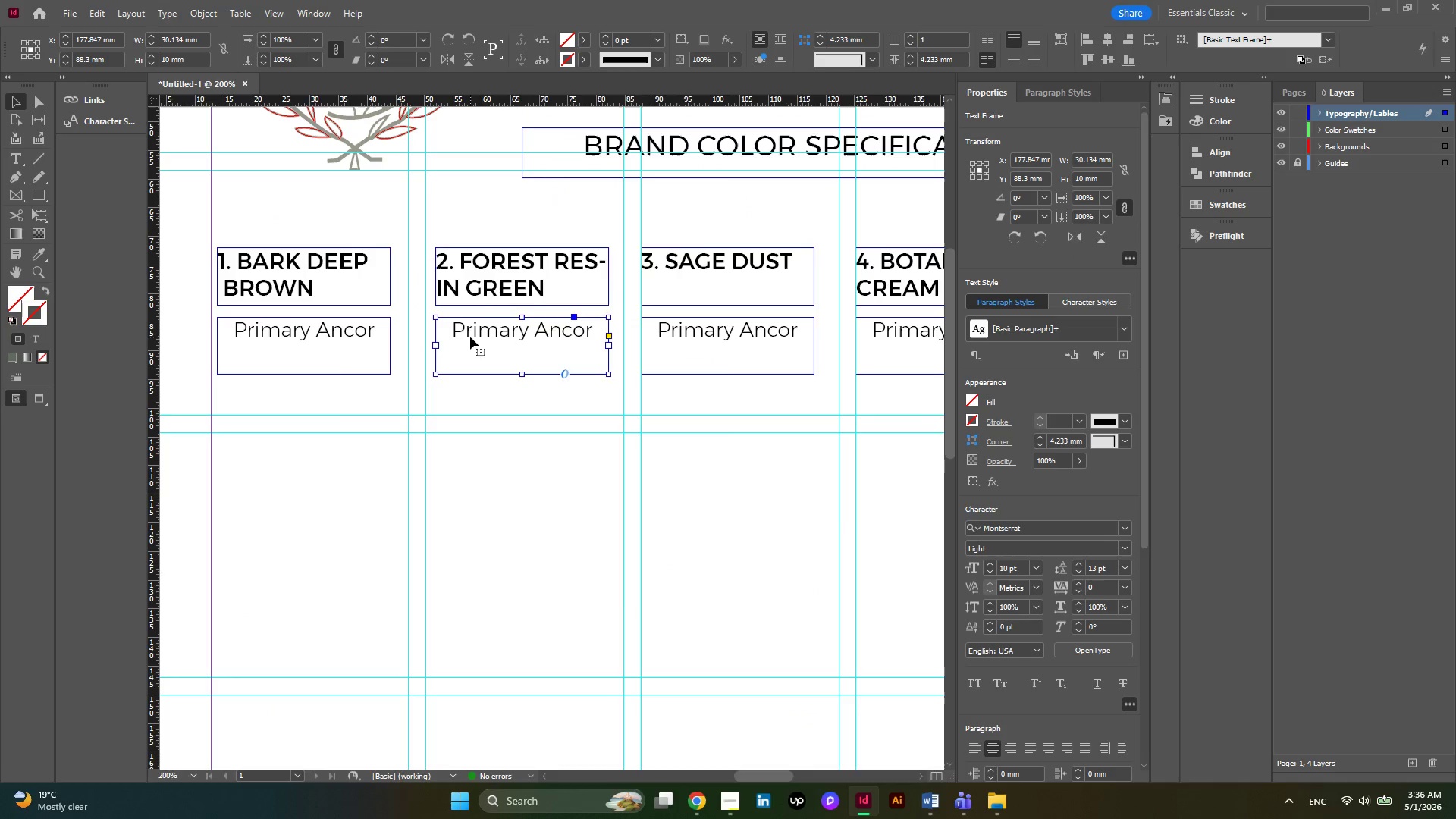 
scroll: coordinate [419, 334], scroll_direction: up, amount: 2.0
 